 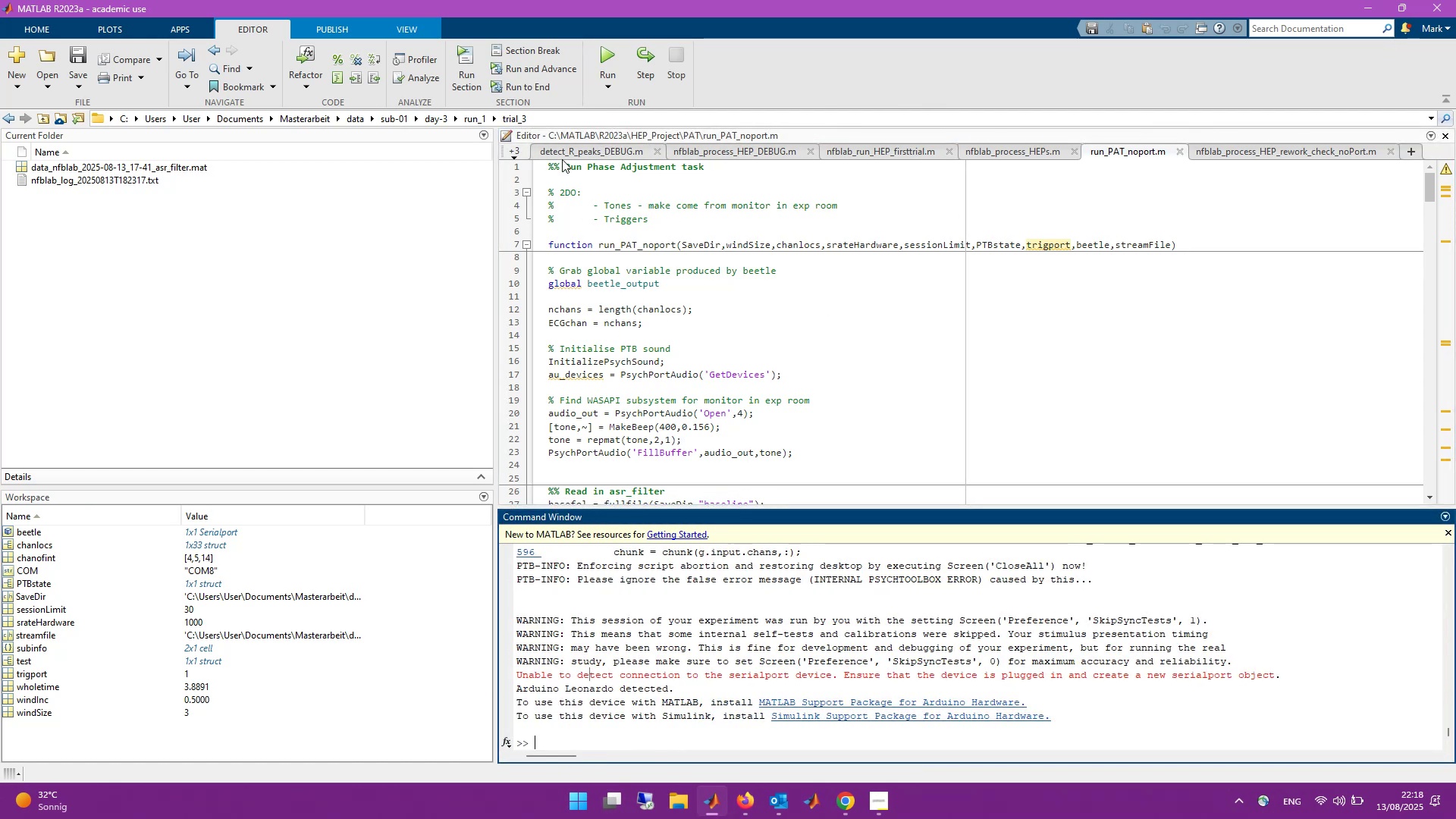 
scroll: coordinate [934, 419], scroll_direction: down, amount: 1.0
 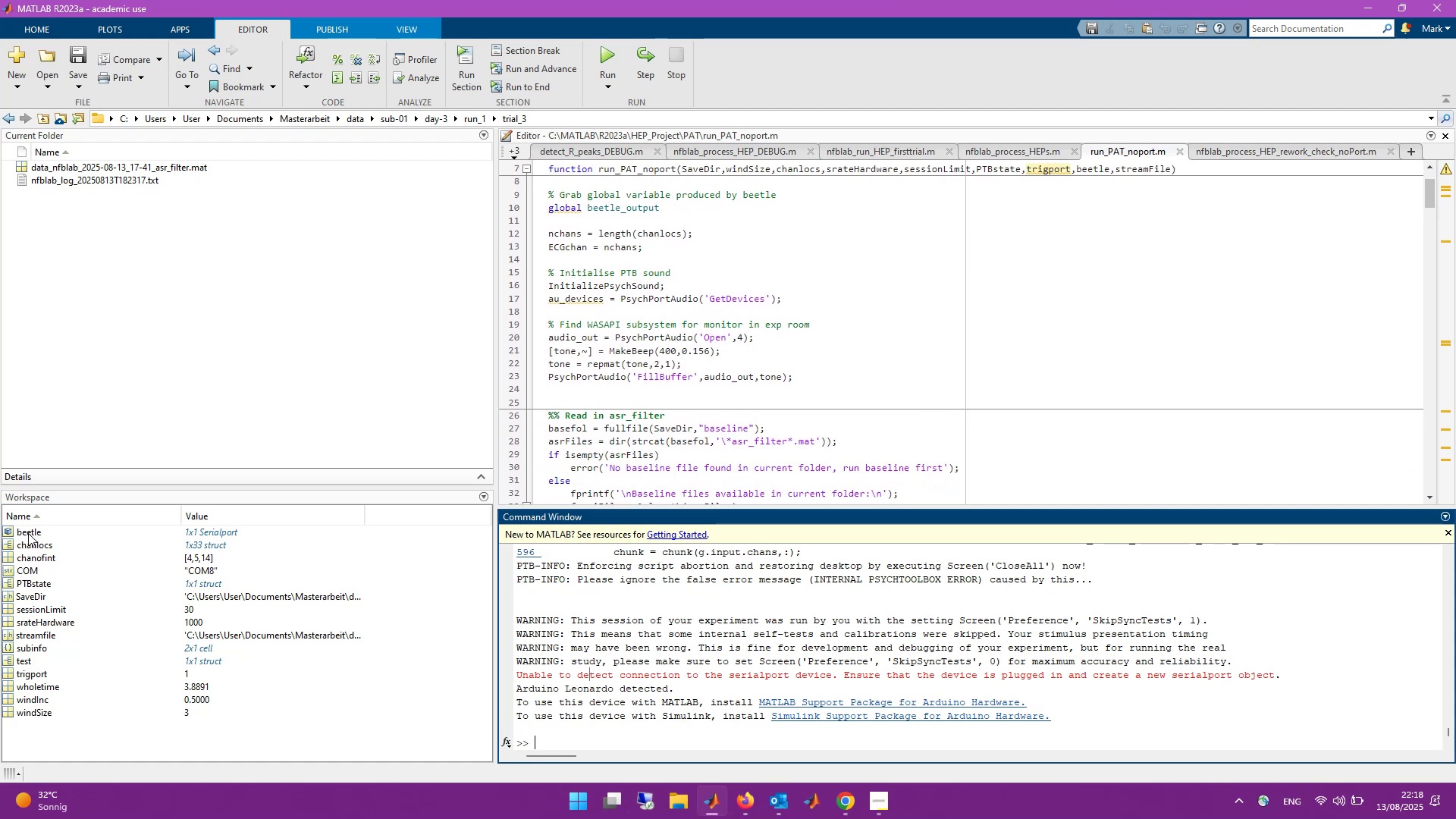 
scroll: coordinate [890, 341], scroll_direction: up, amount: 1.0
 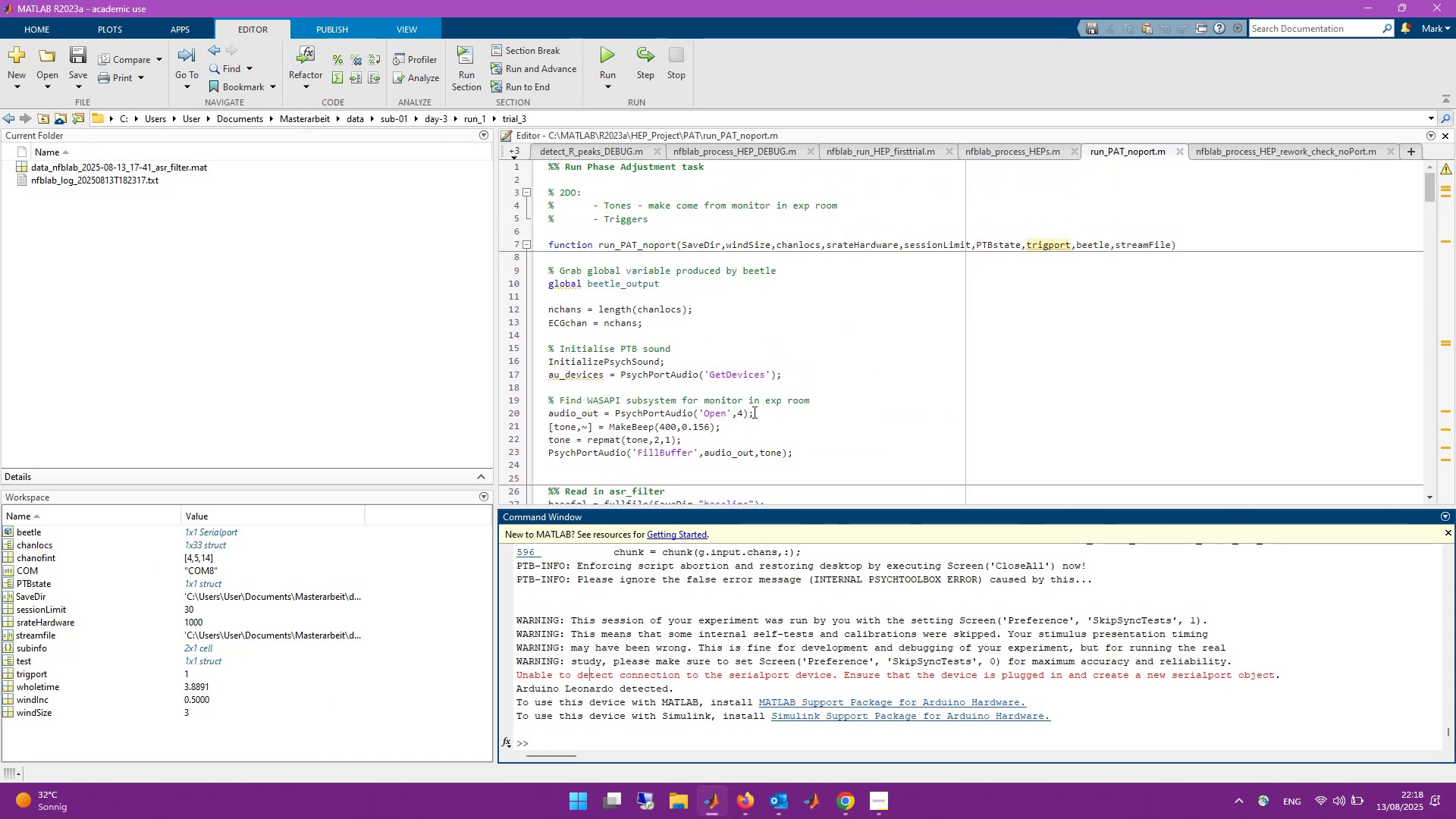 
scroll: coordinate [765, 425], scroll_direction: down, amount: 1.0
 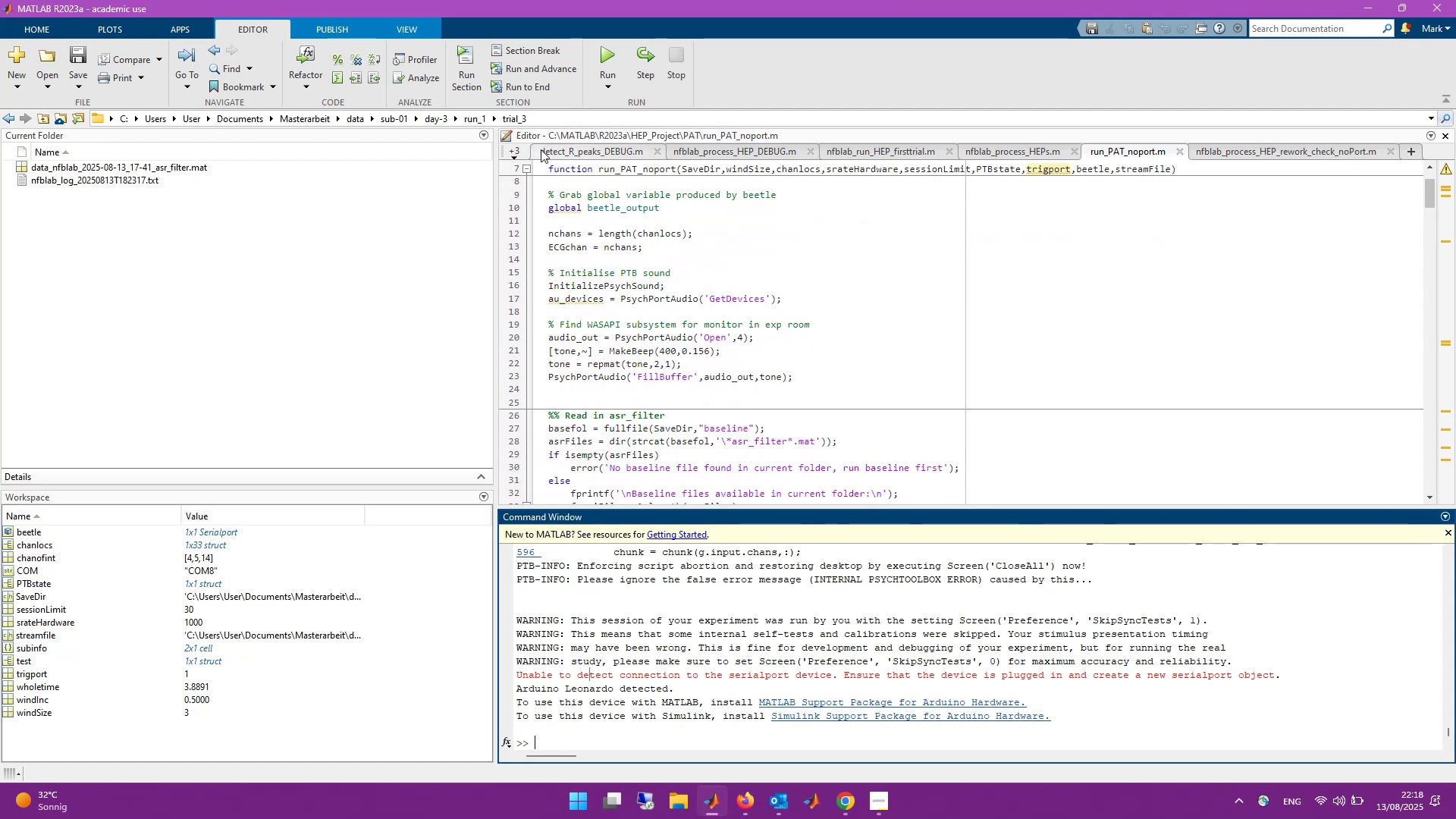 
left_click([498, 149])
 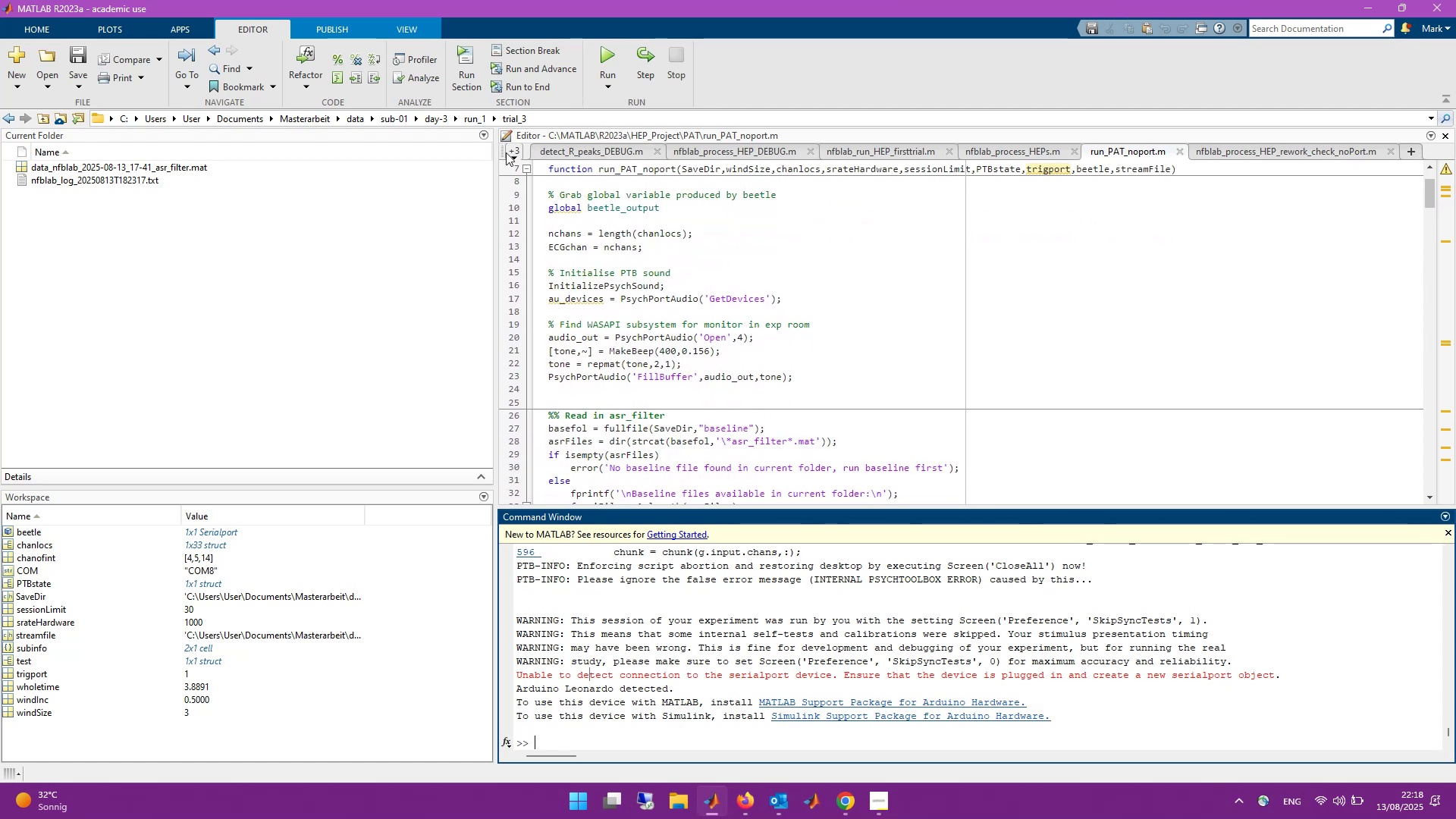 
left_click([512, 152])
 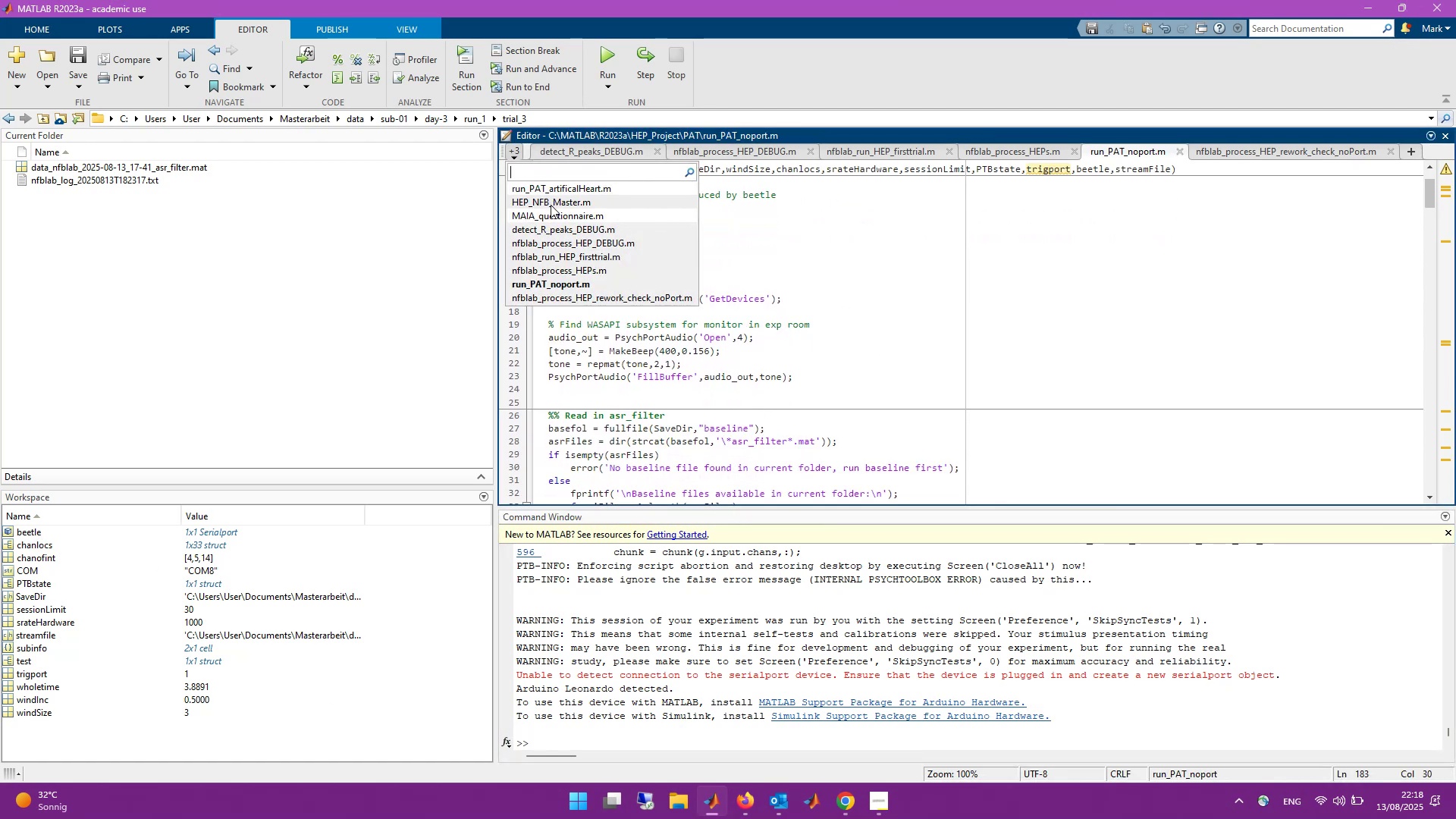 
left_click([552, 202])
 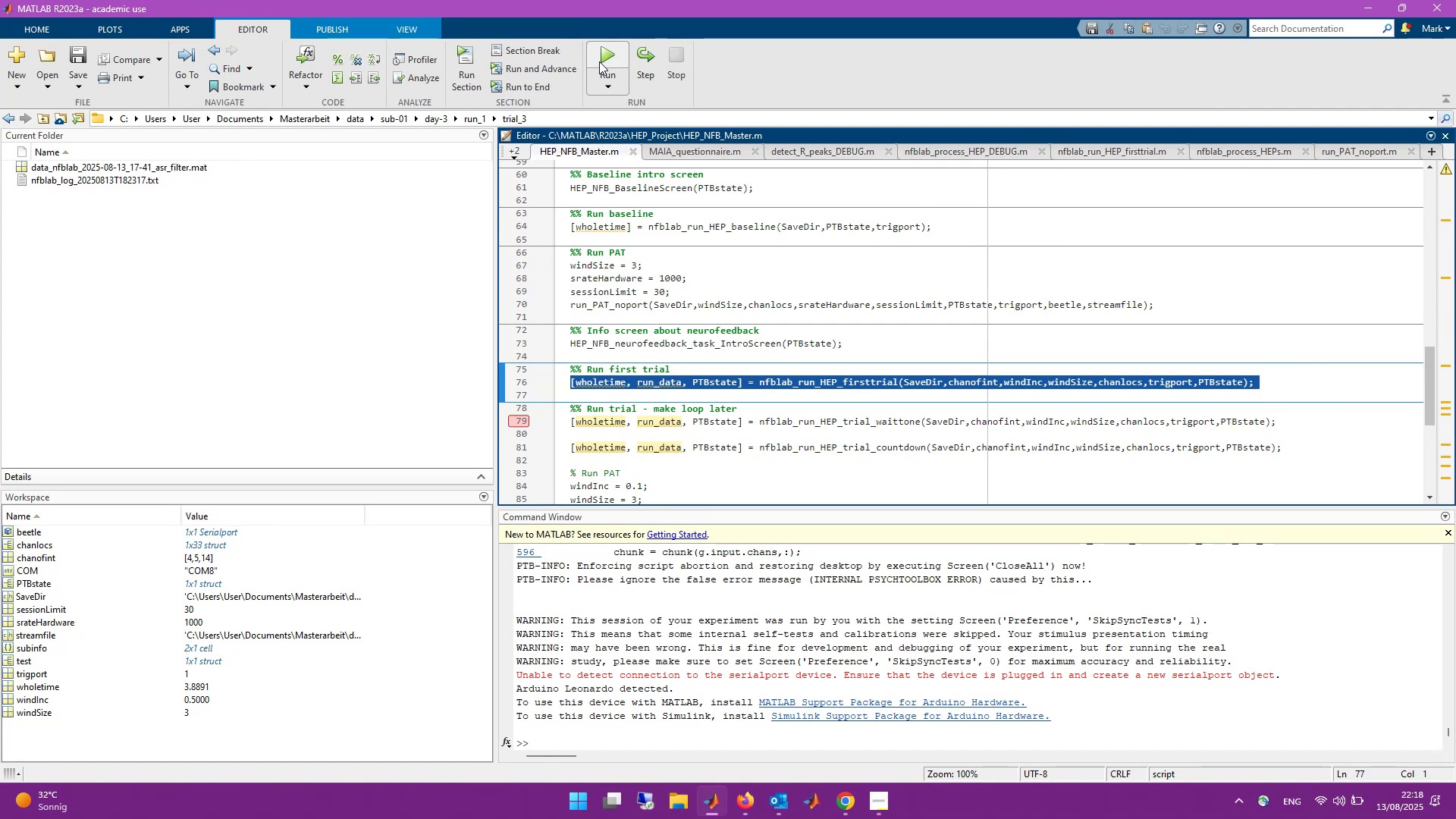 
left_click([603, 55])
 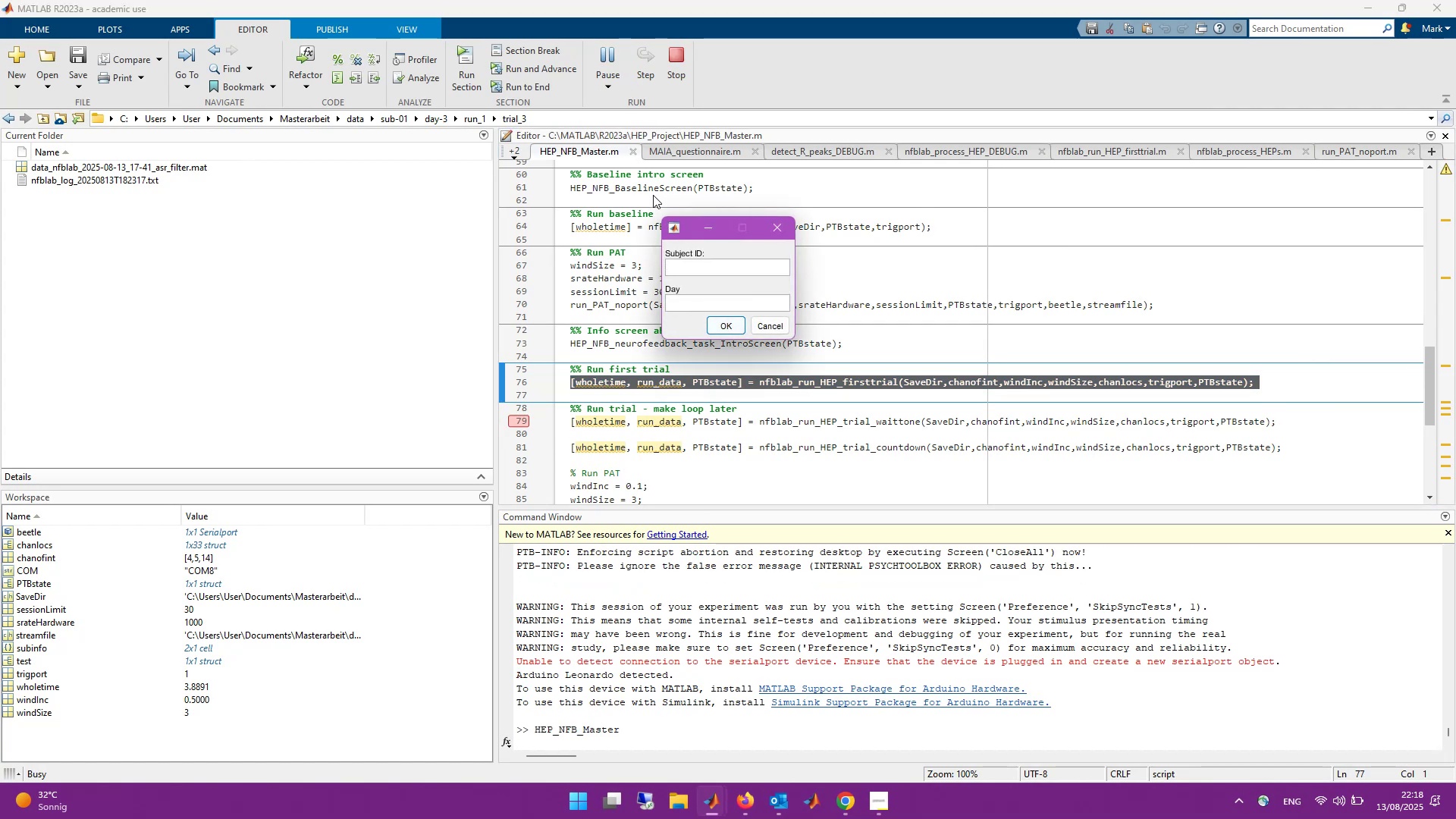 
wait(5.24)
 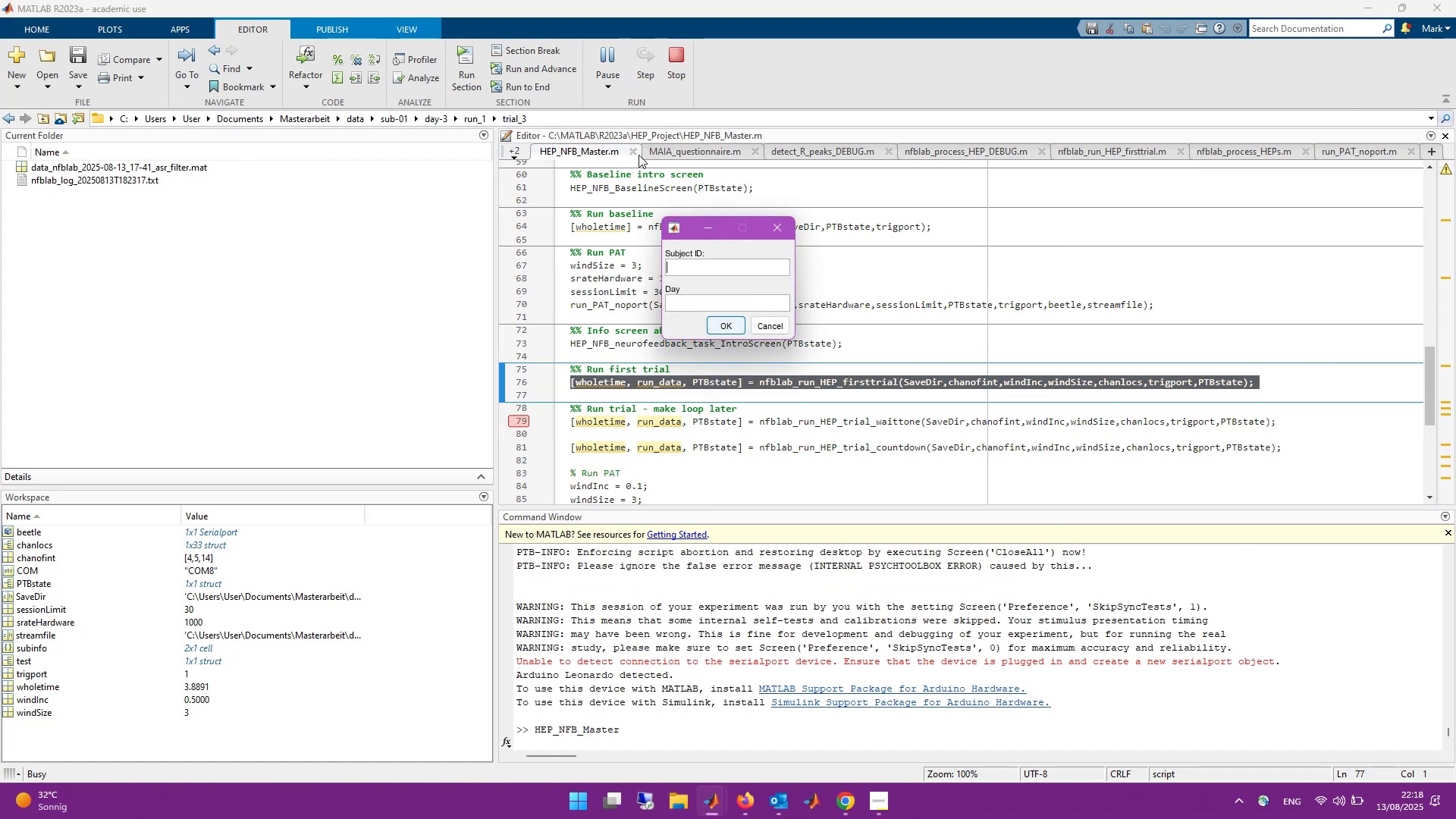 
key(Numpad1)
 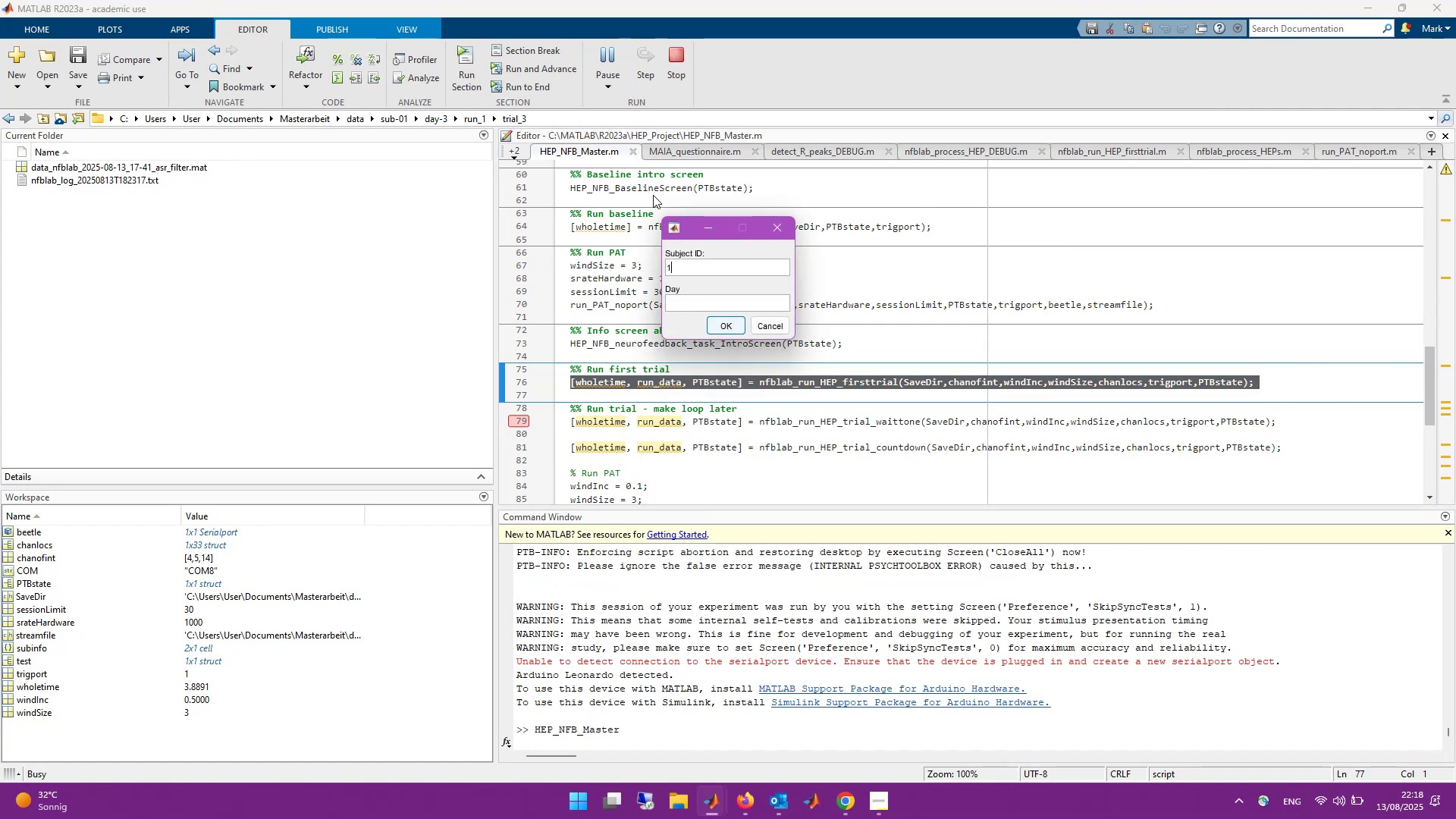 
key(Numpad1)
 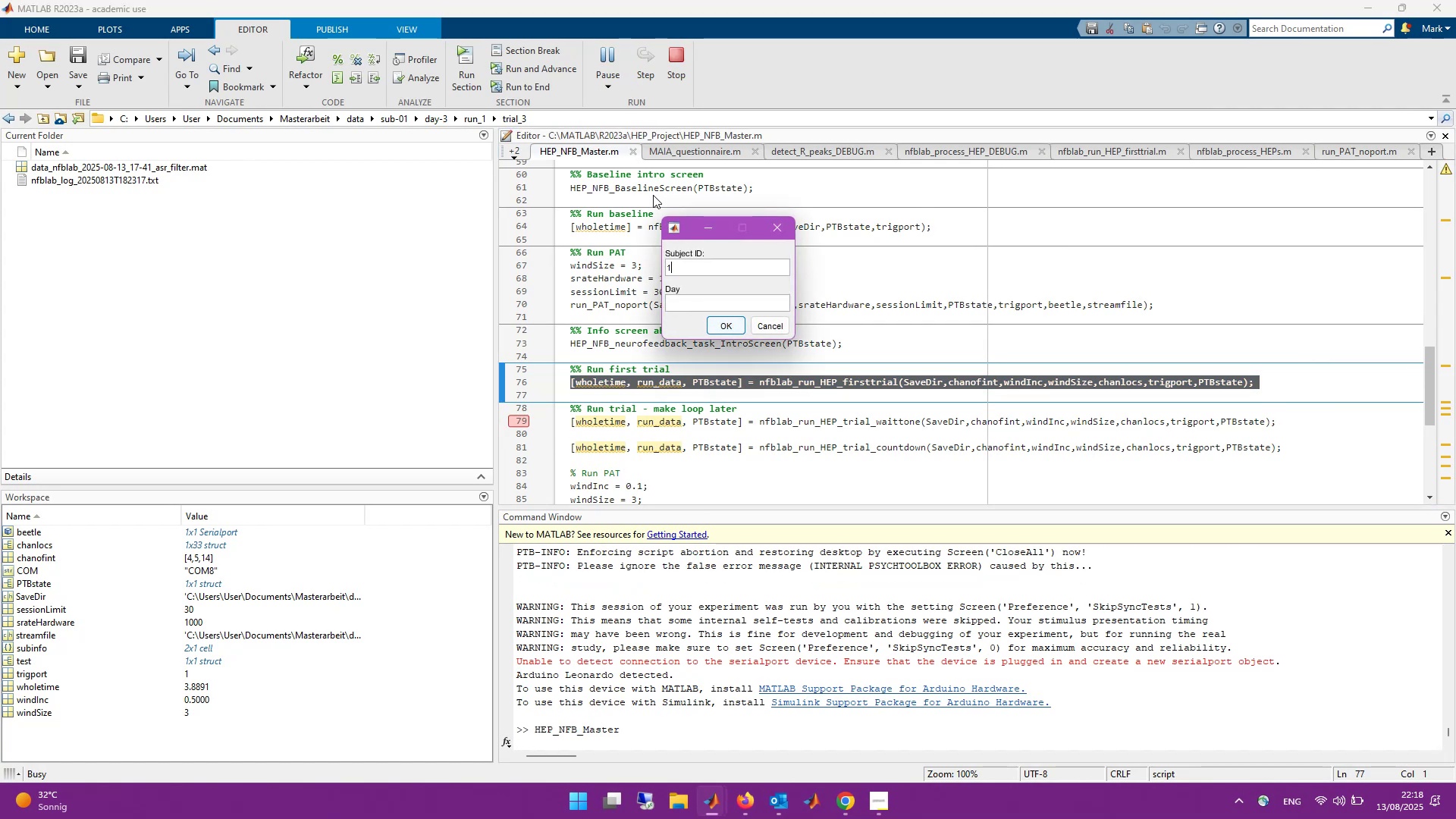 
key(Tab)
 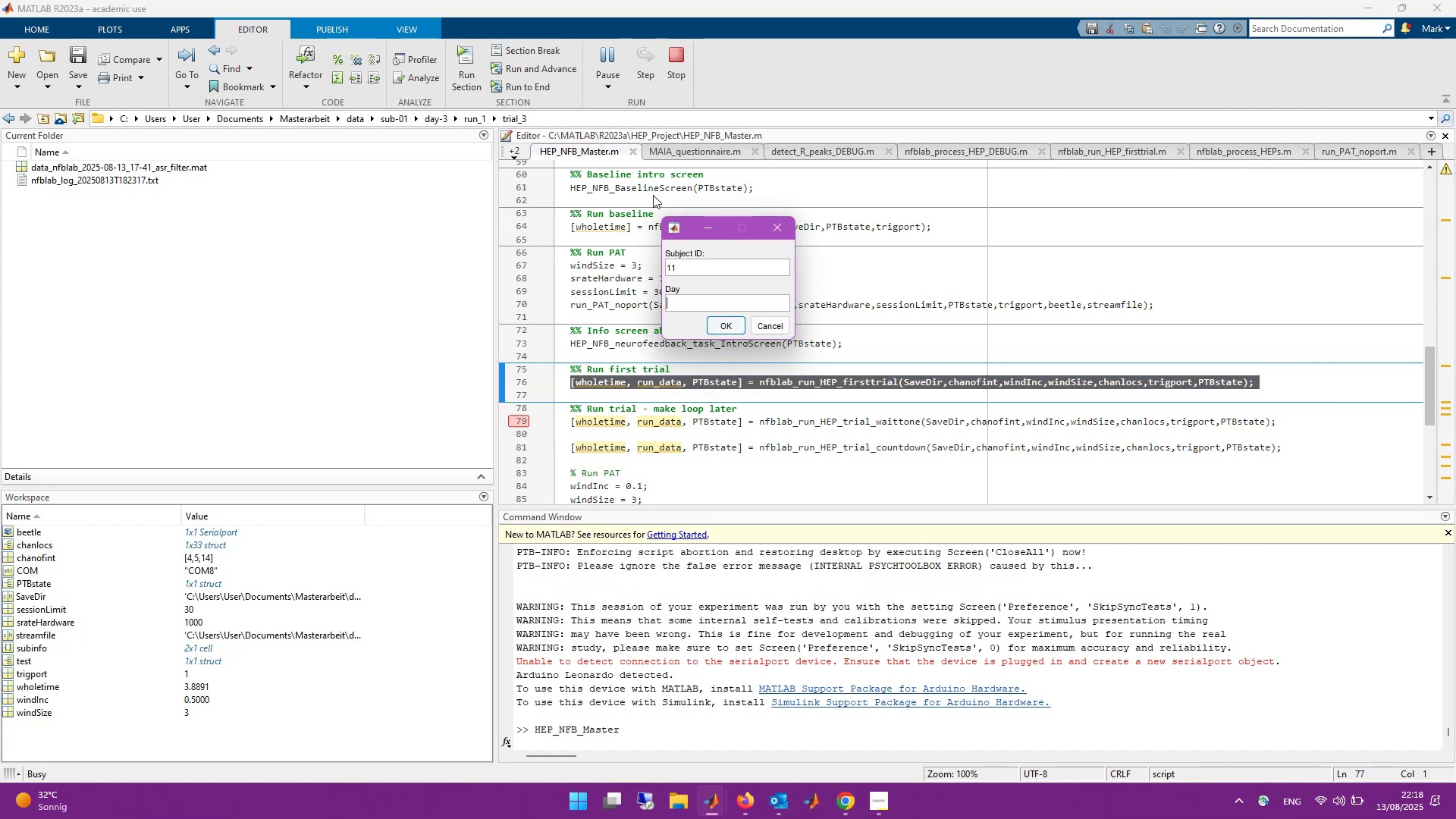 
key(Numpad1)
 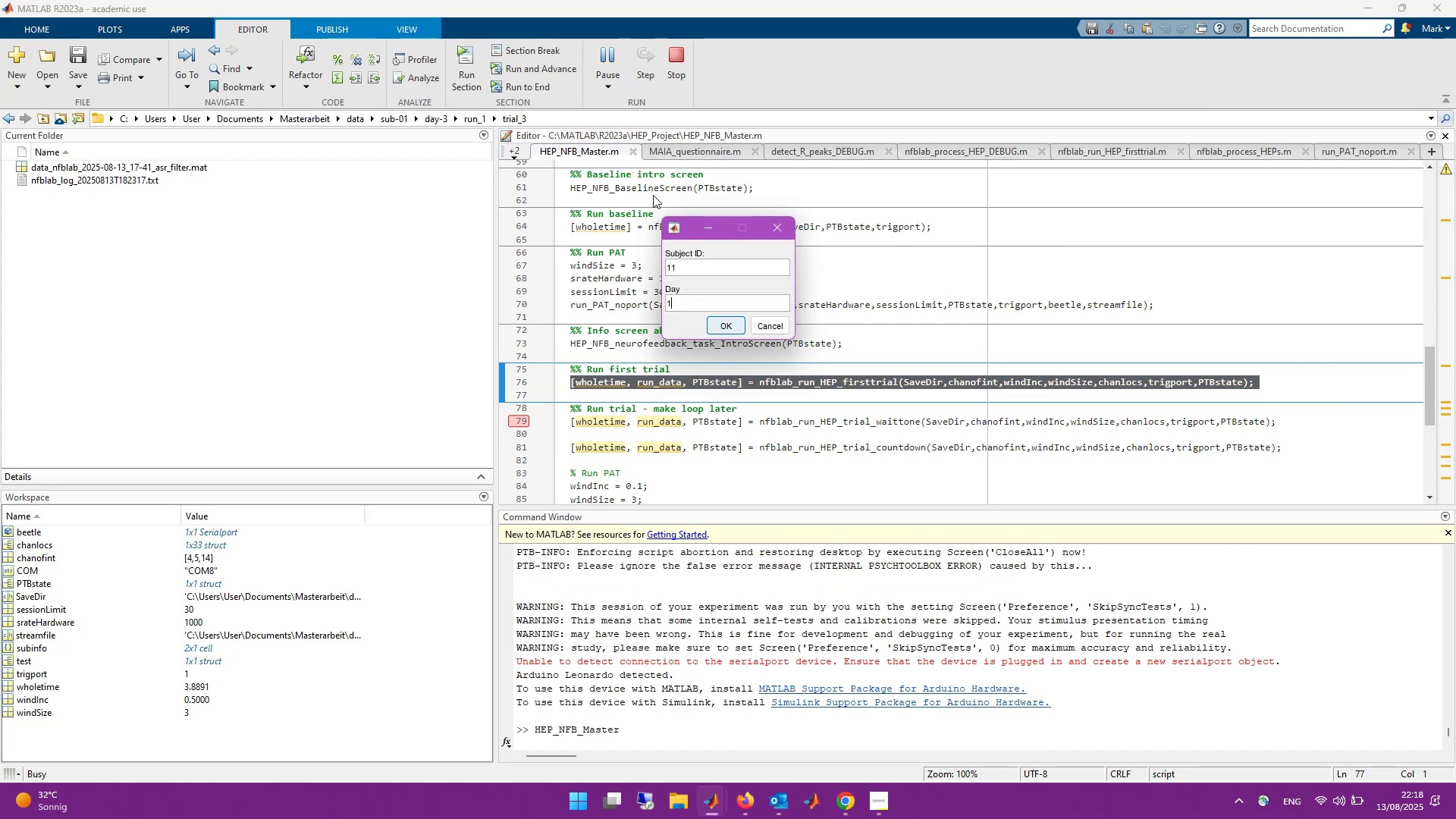 
key(Enter)
 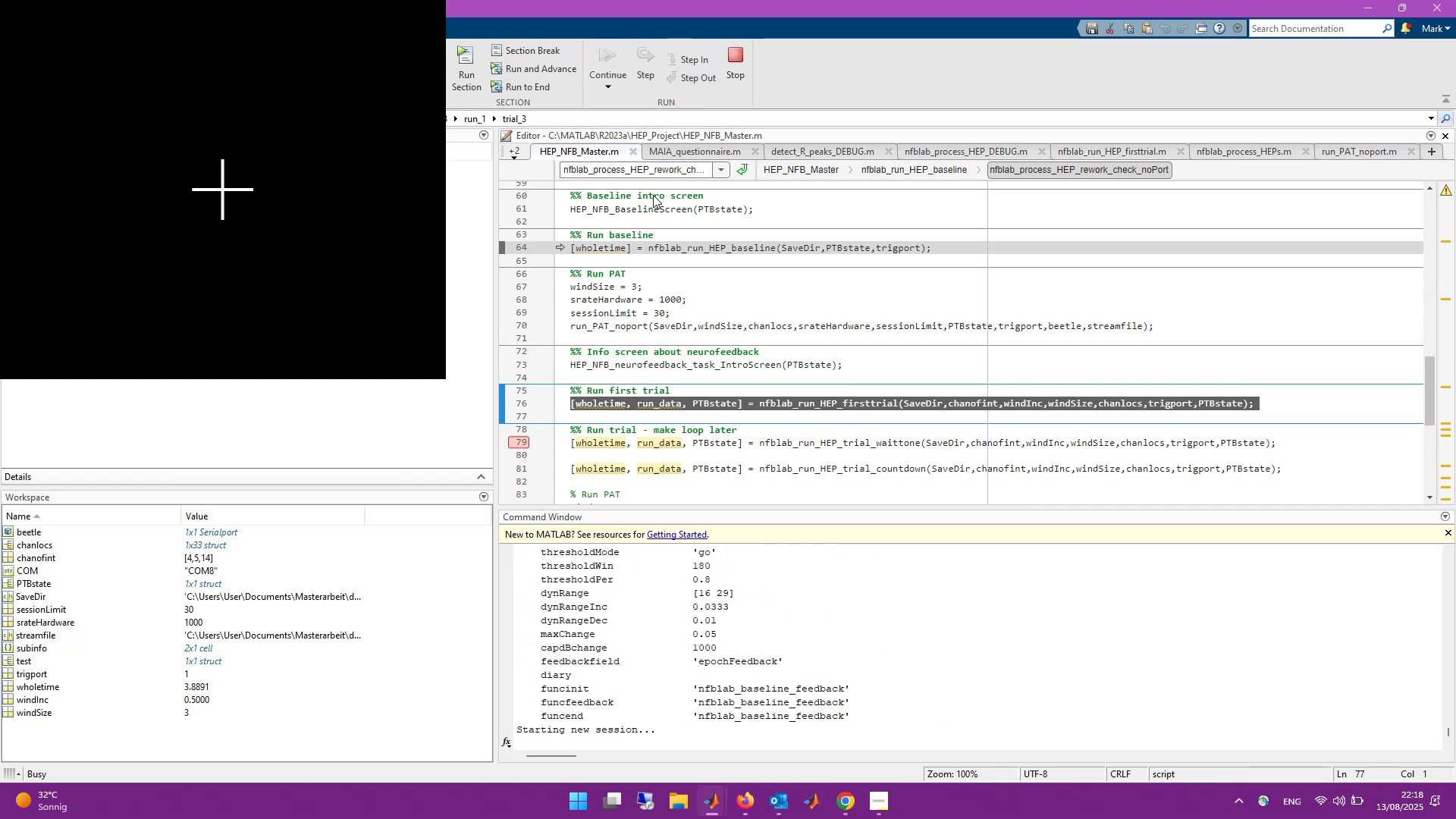 
wait(20.16)
 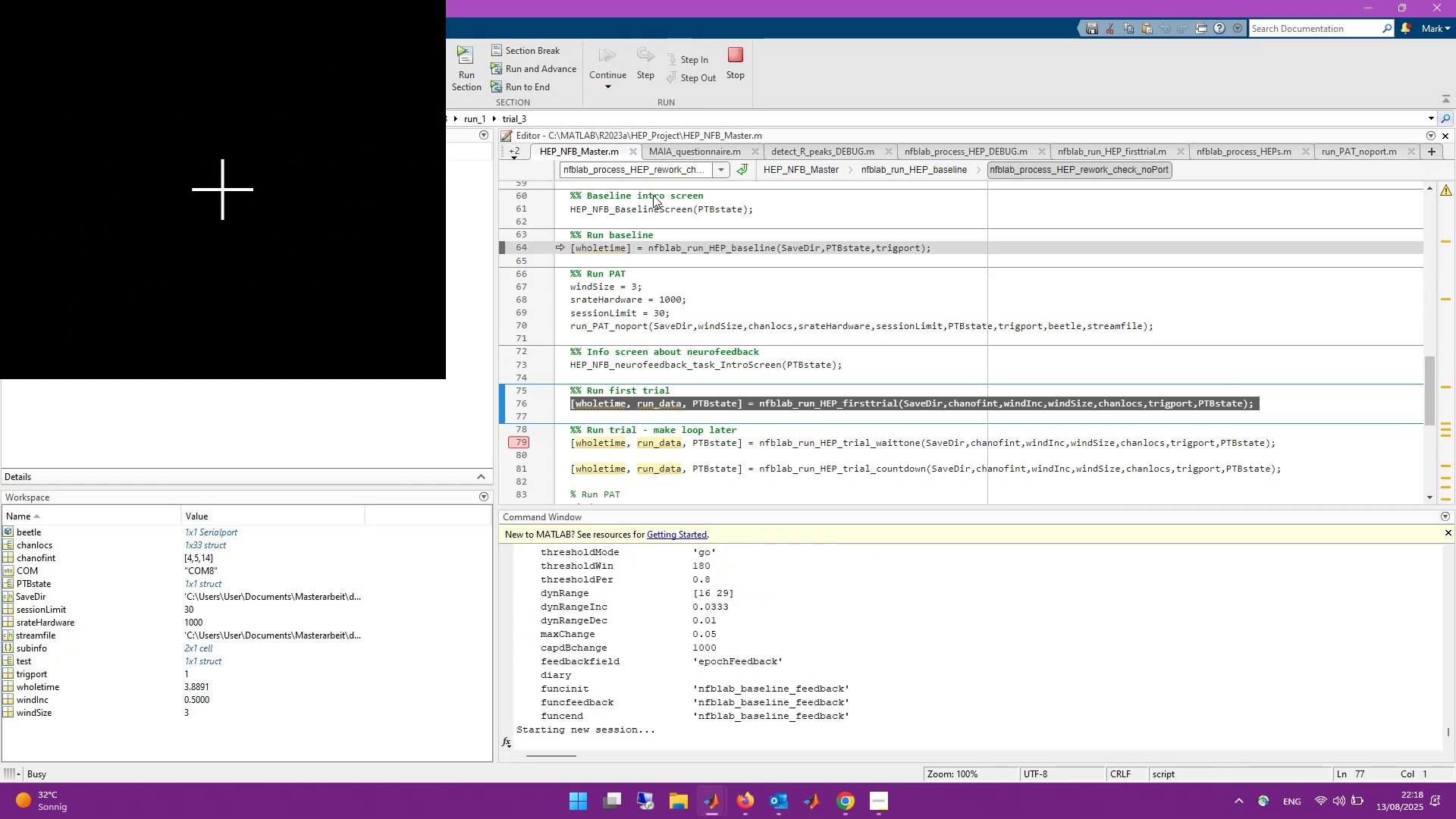 
left_click([639, 62])
 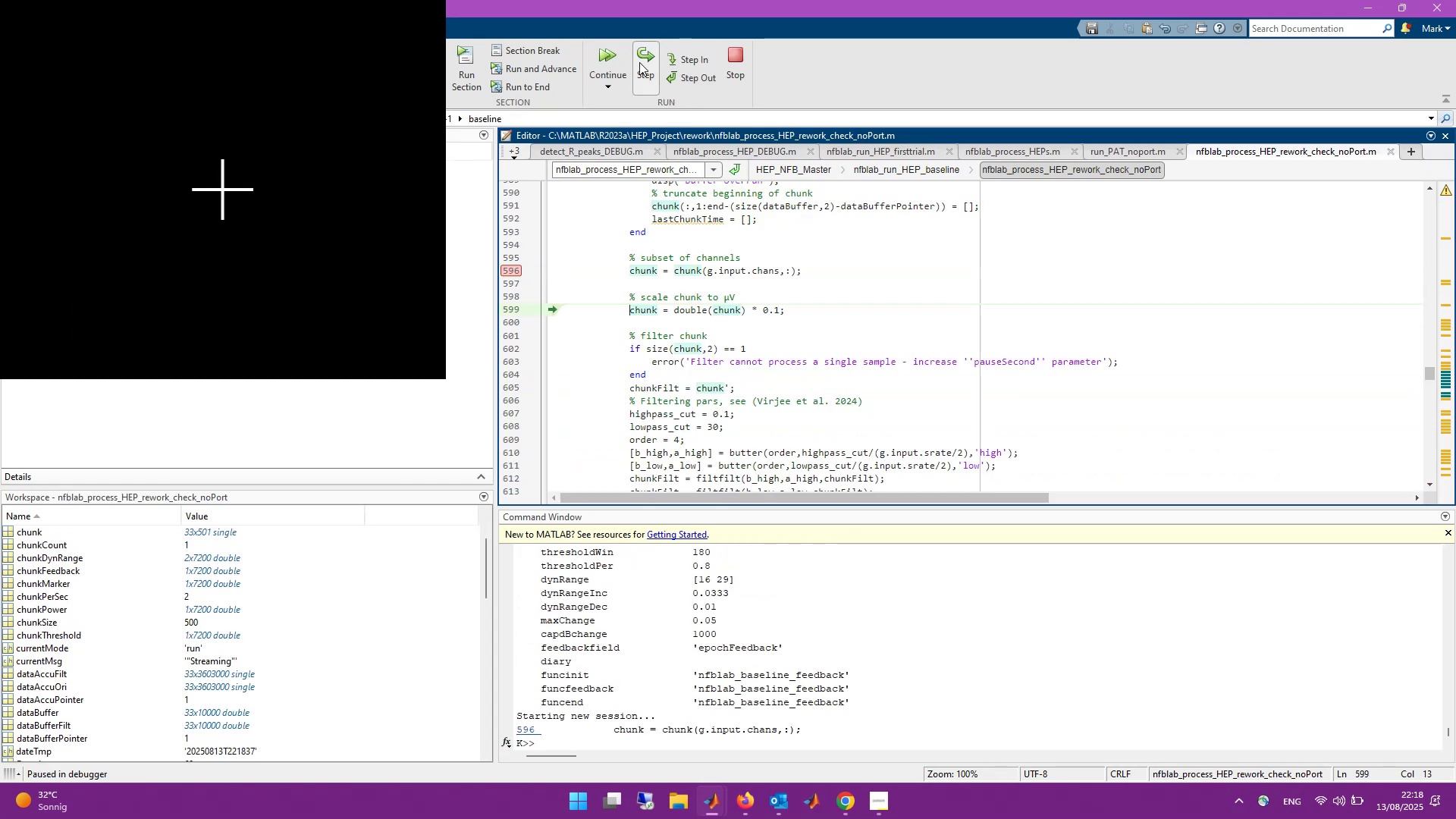 
left_click([639, 62])
 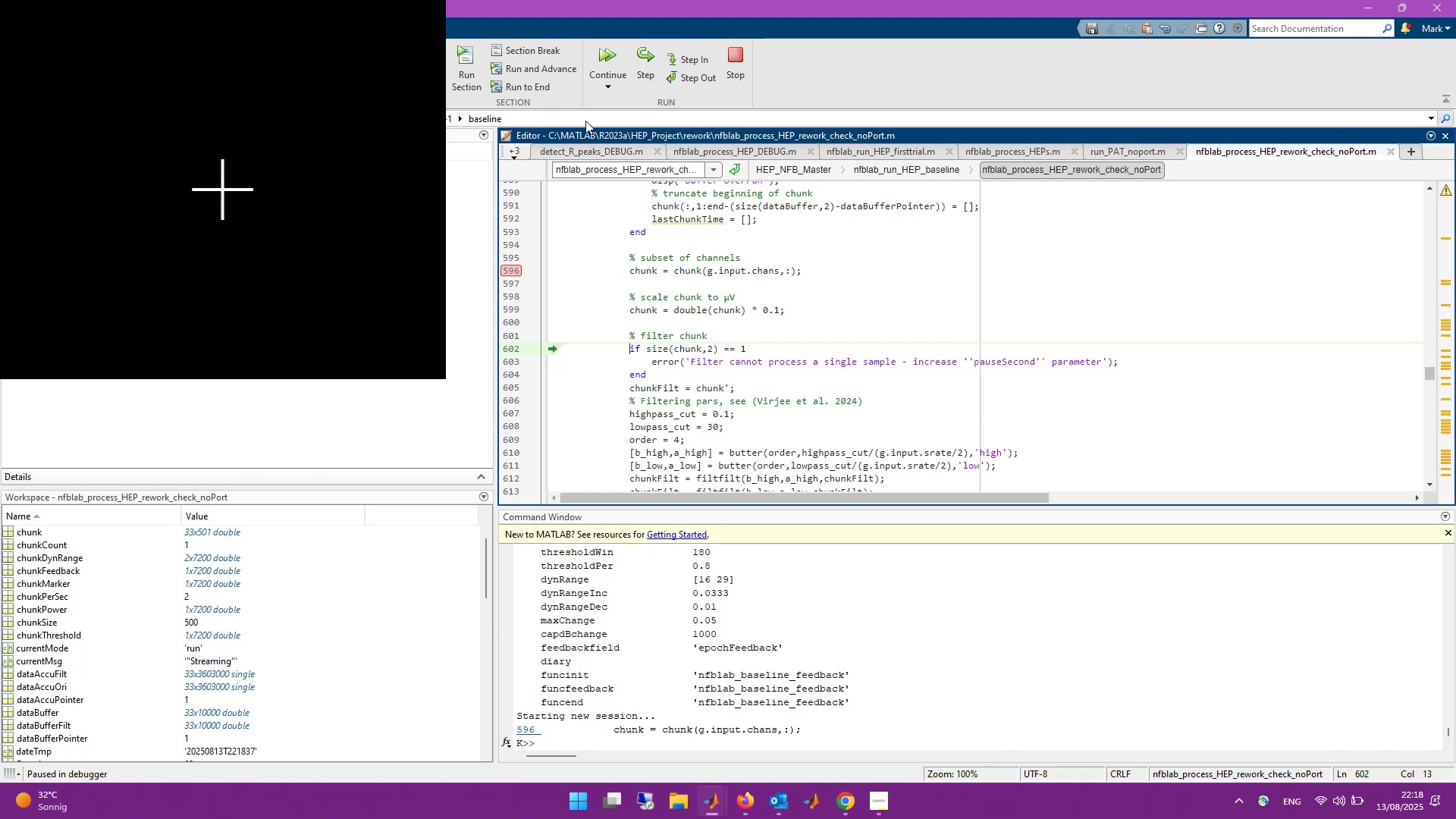 
double_click([639, 81])
 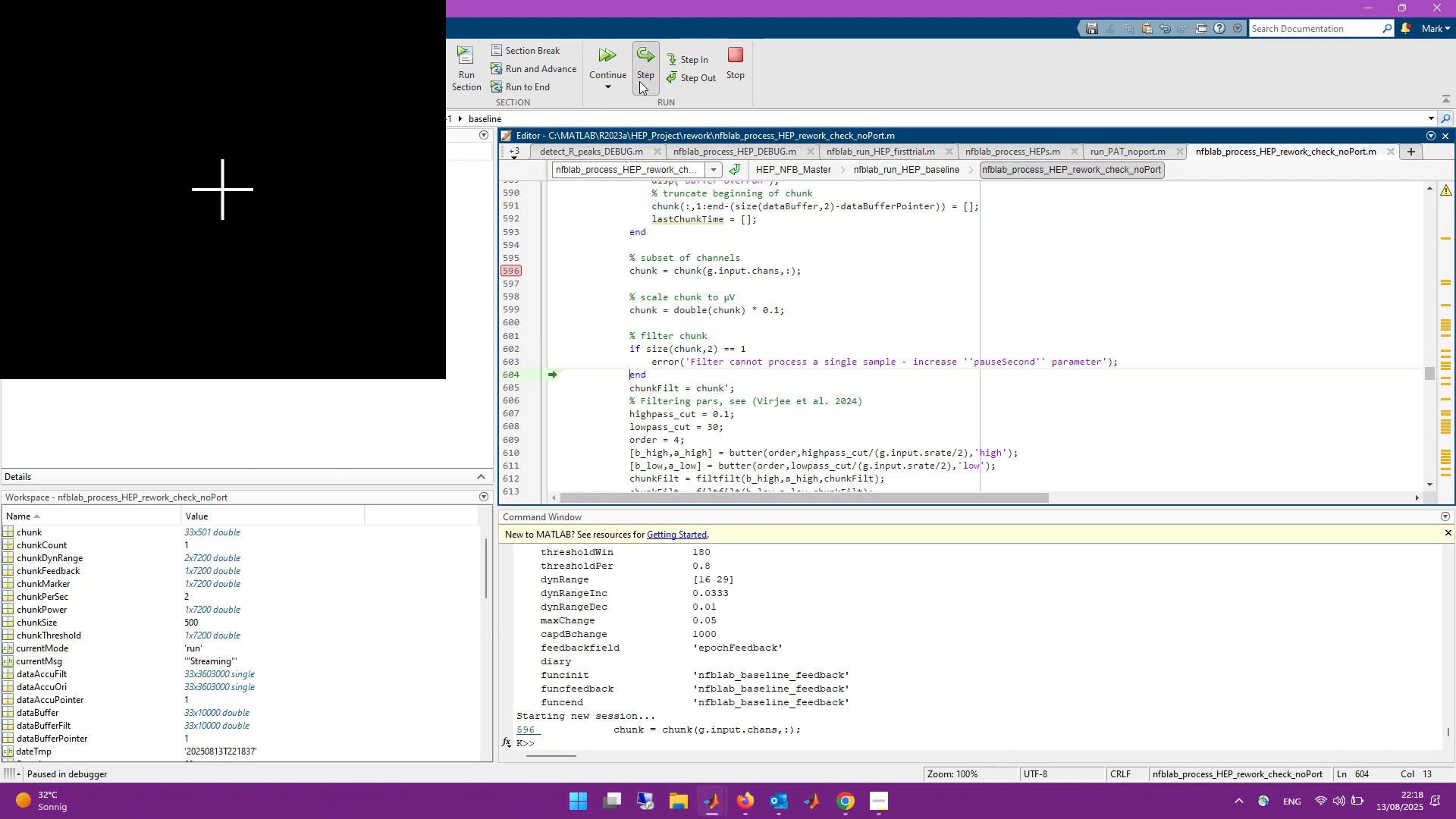 
triple_click([639, 81])
 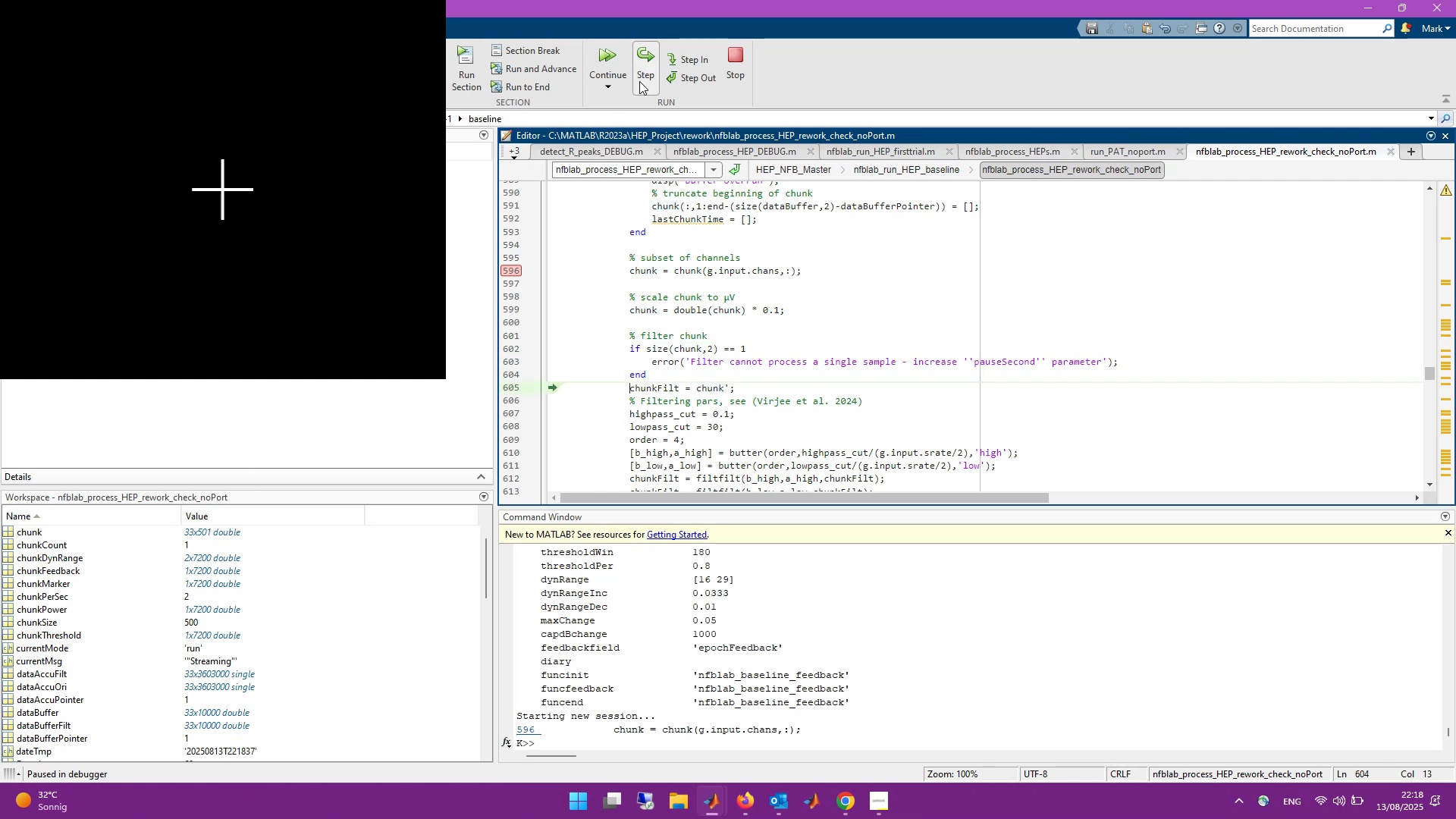 
triple_click([639, 81])
 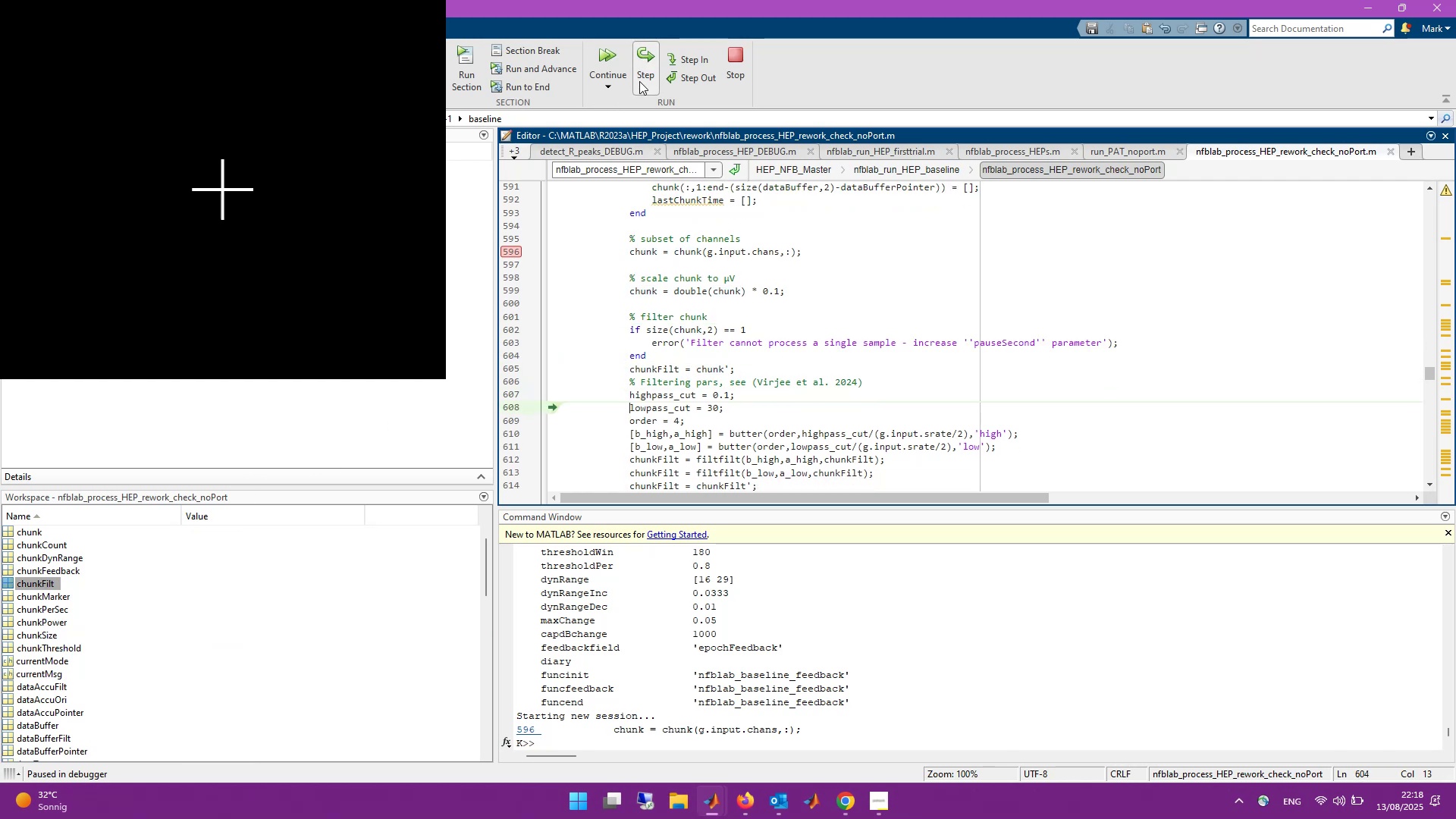 
triple_click([639, 81])
 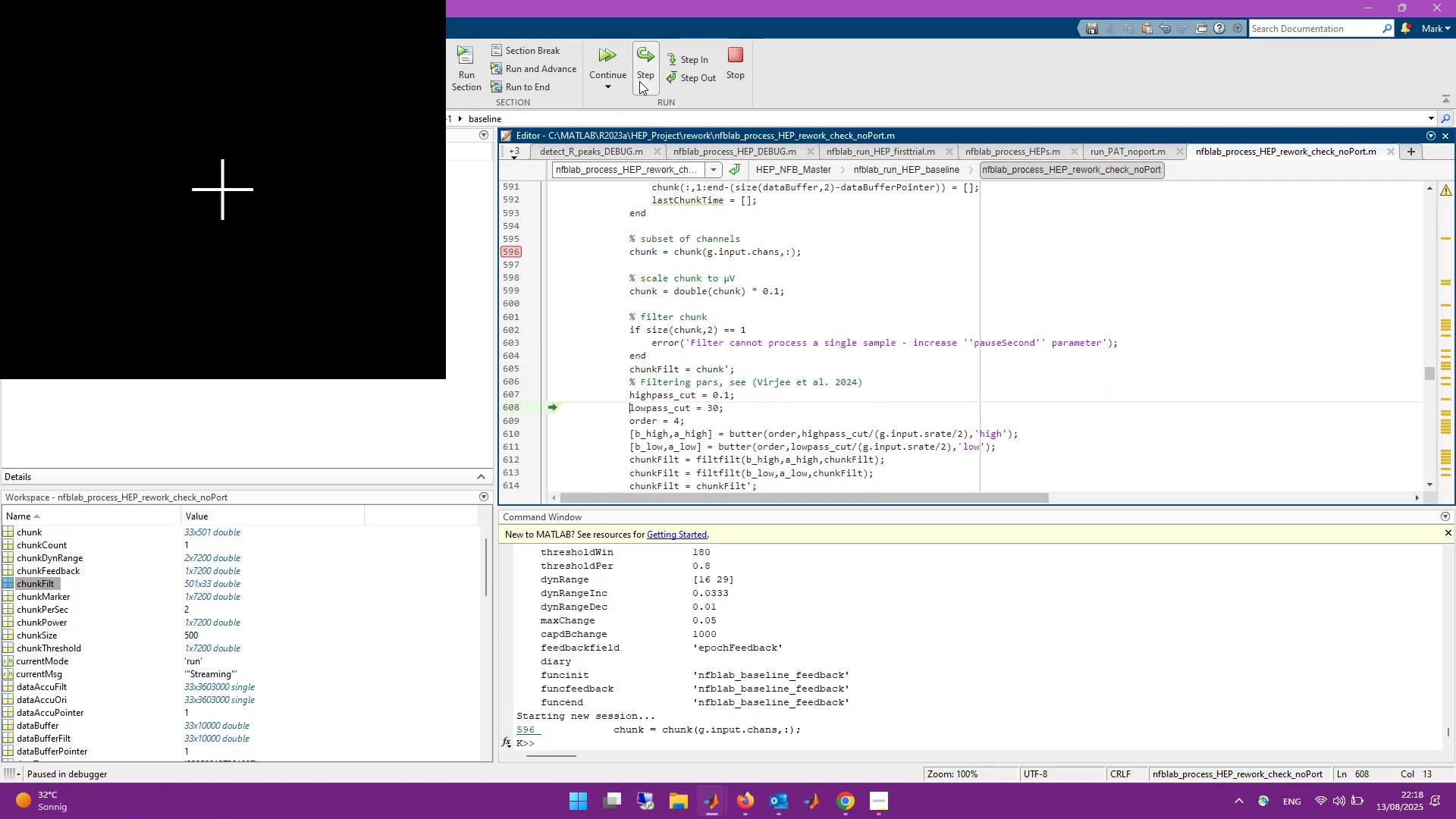 
triple_click([639, 81])
 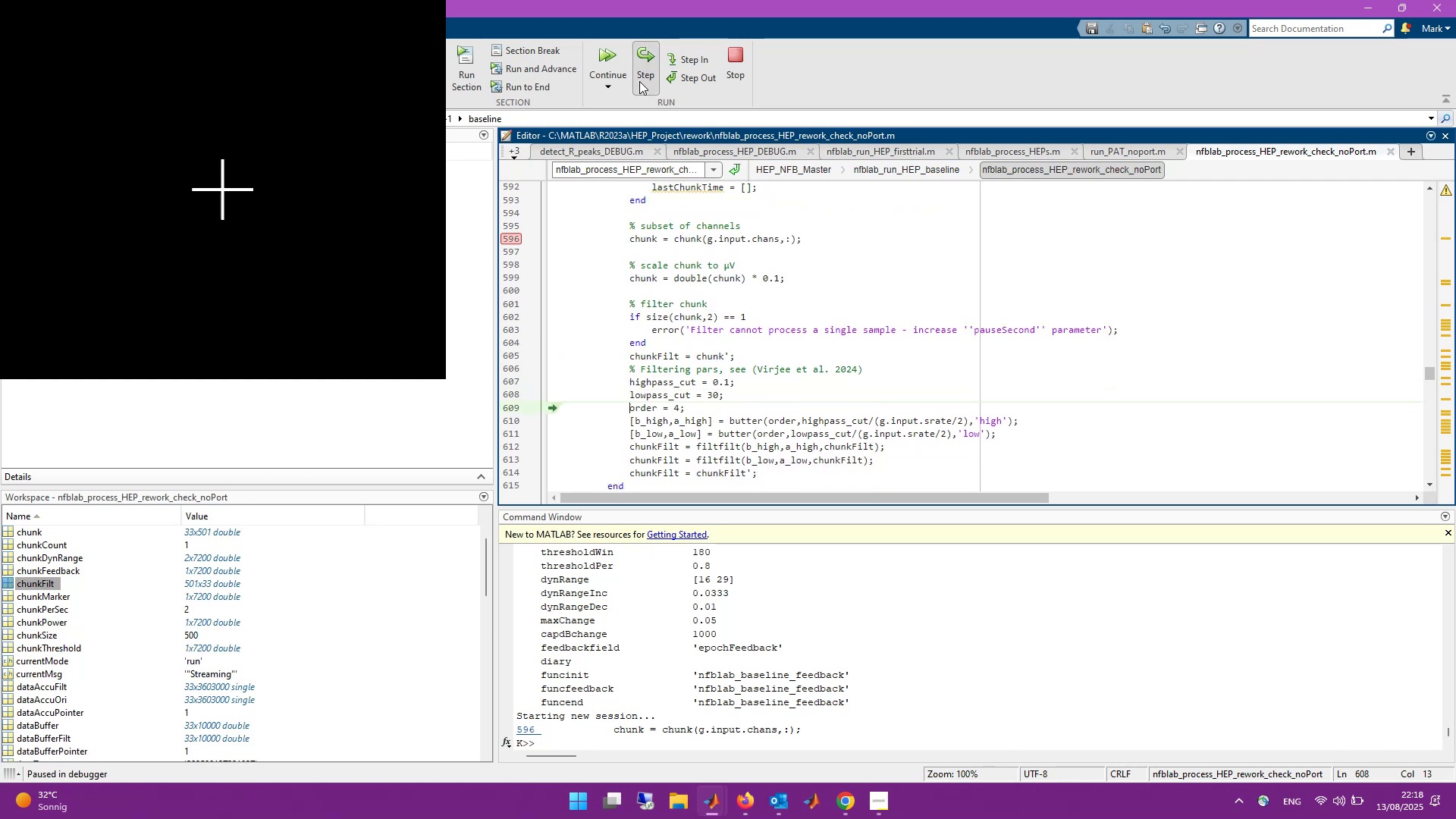 
triple_click([639, 81])
 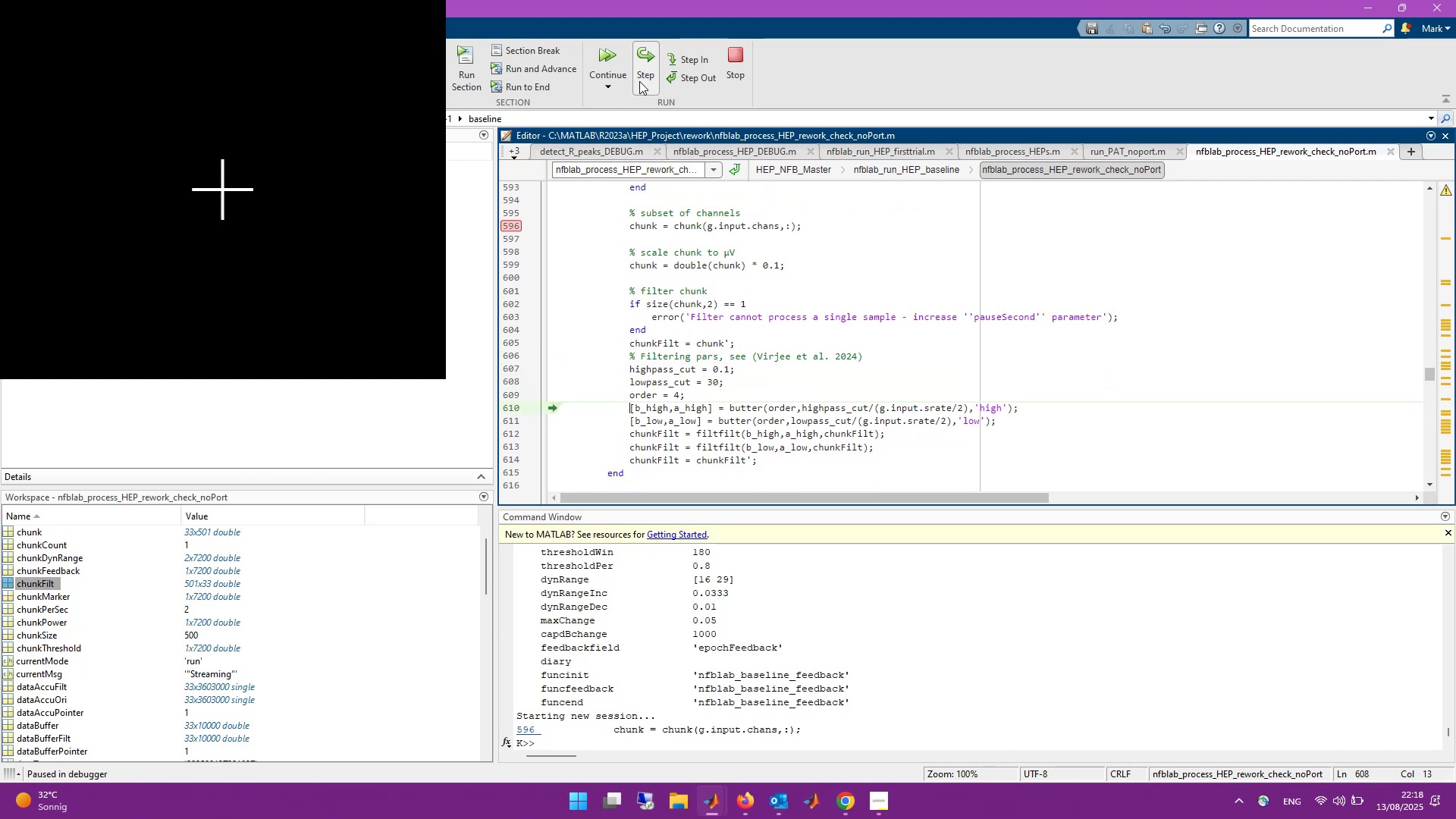 
triple_click([639, 81])
 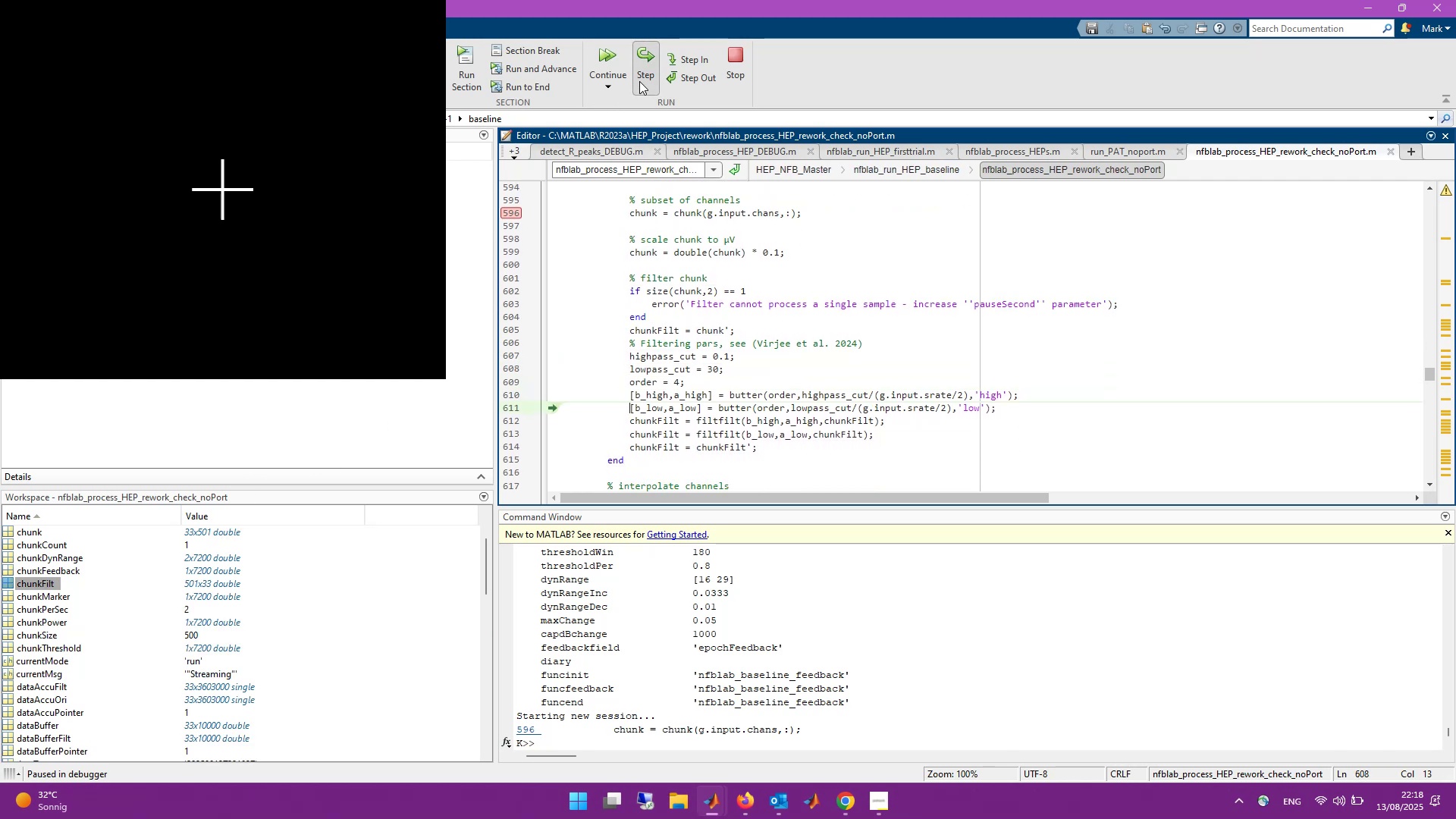 
triple_click([639, 81])
 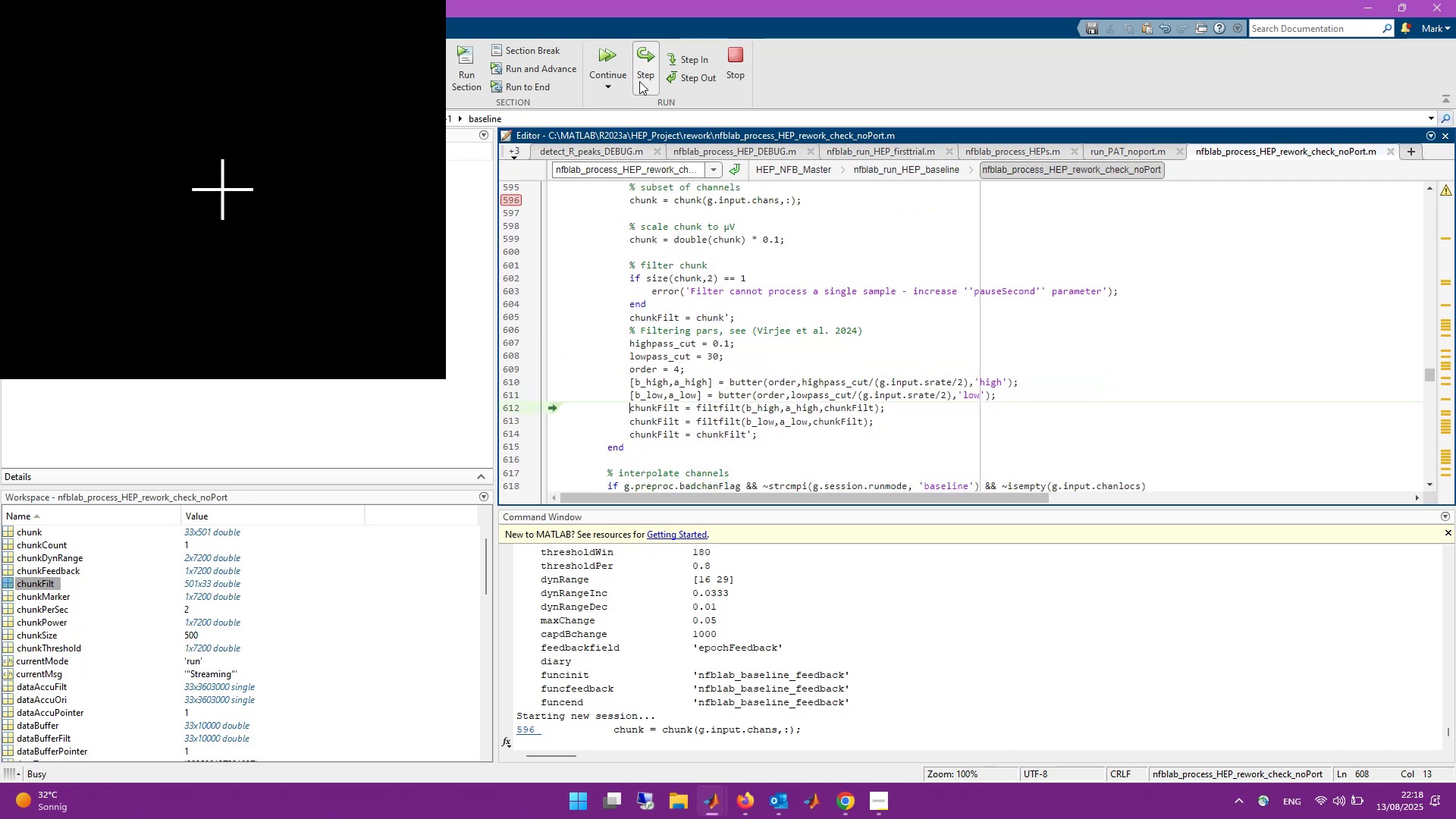 
triple_click([639, 81])
 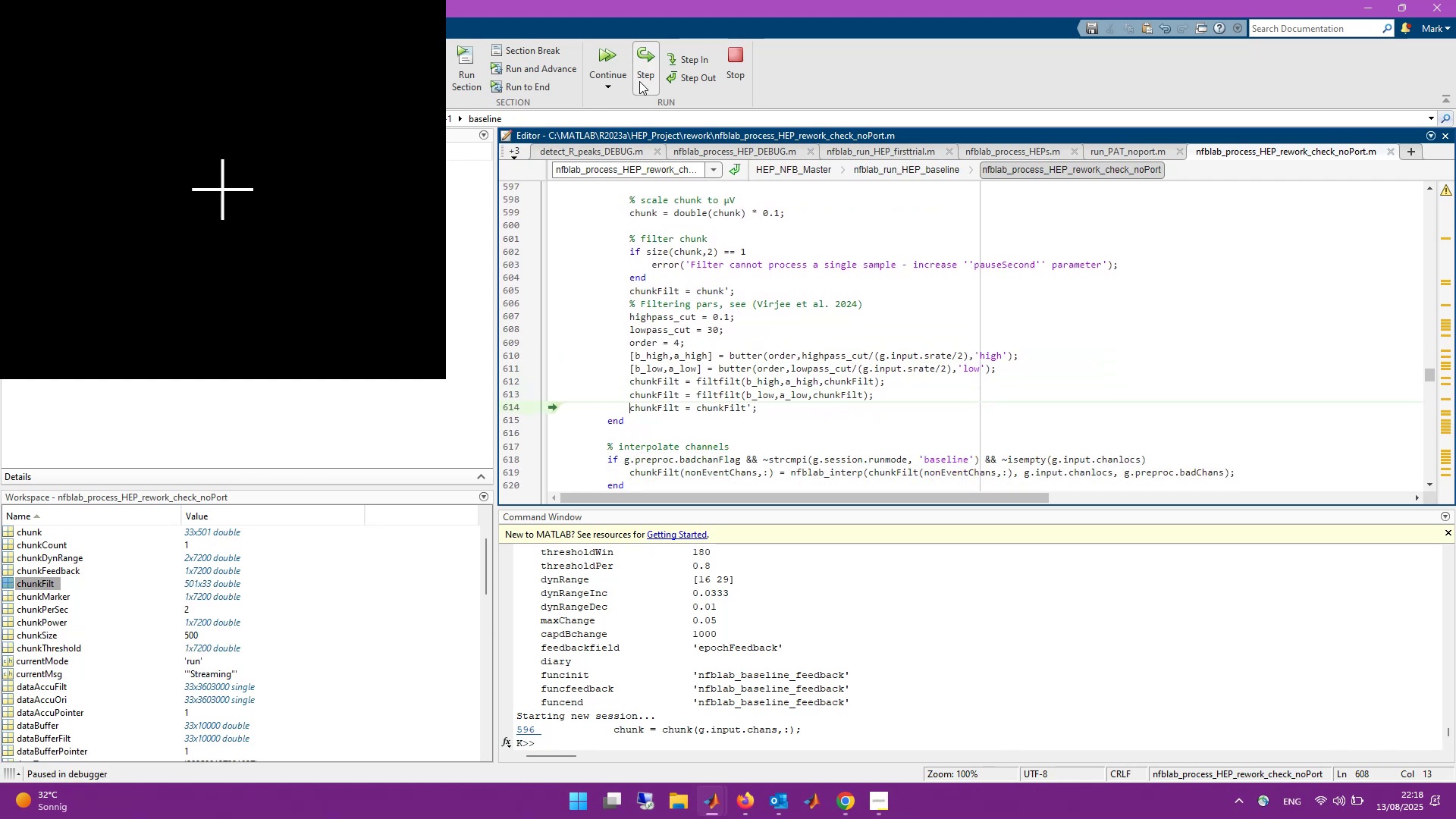 
triple_click([639, 81])
 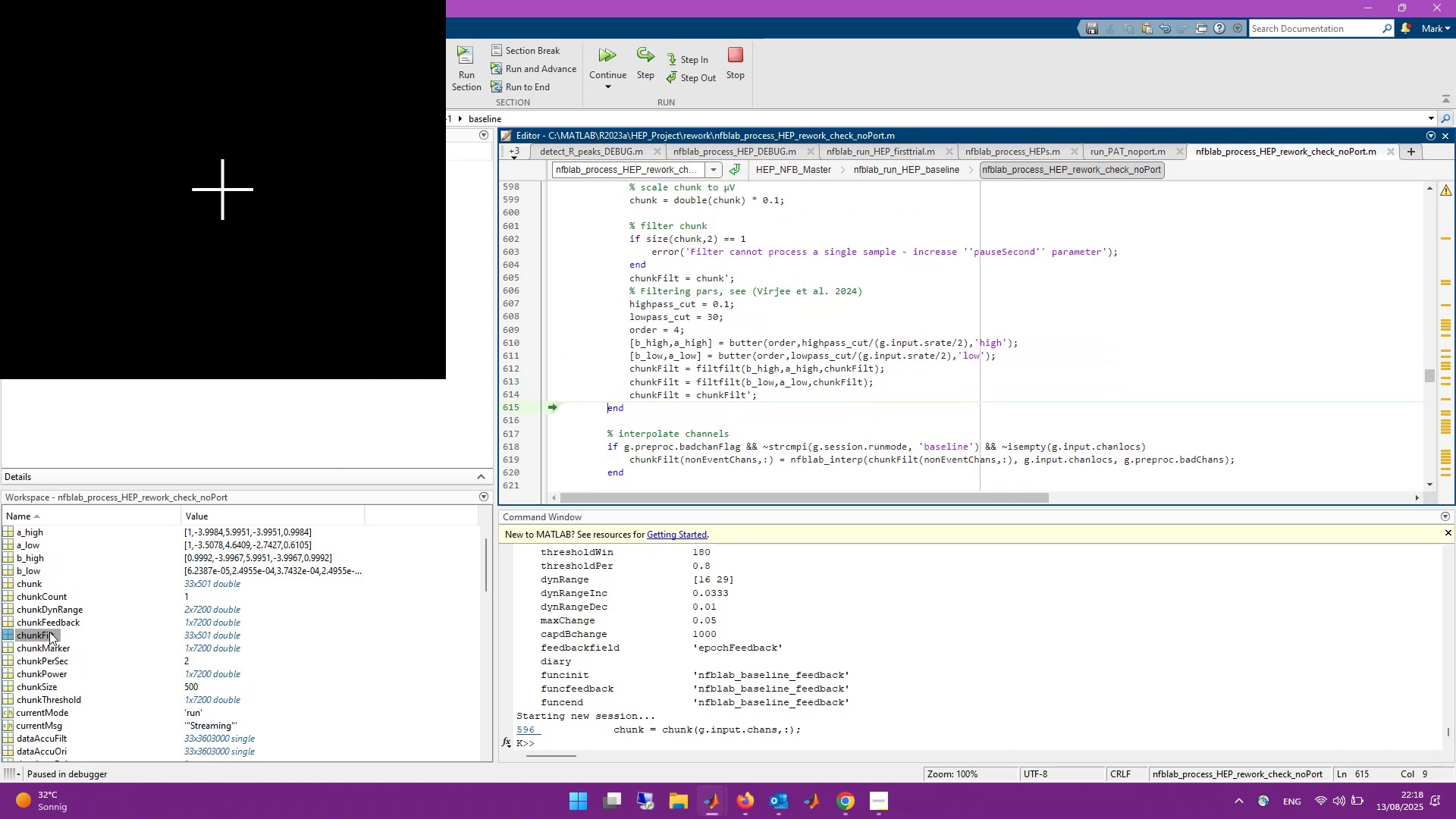 
double_click([49, 632])
 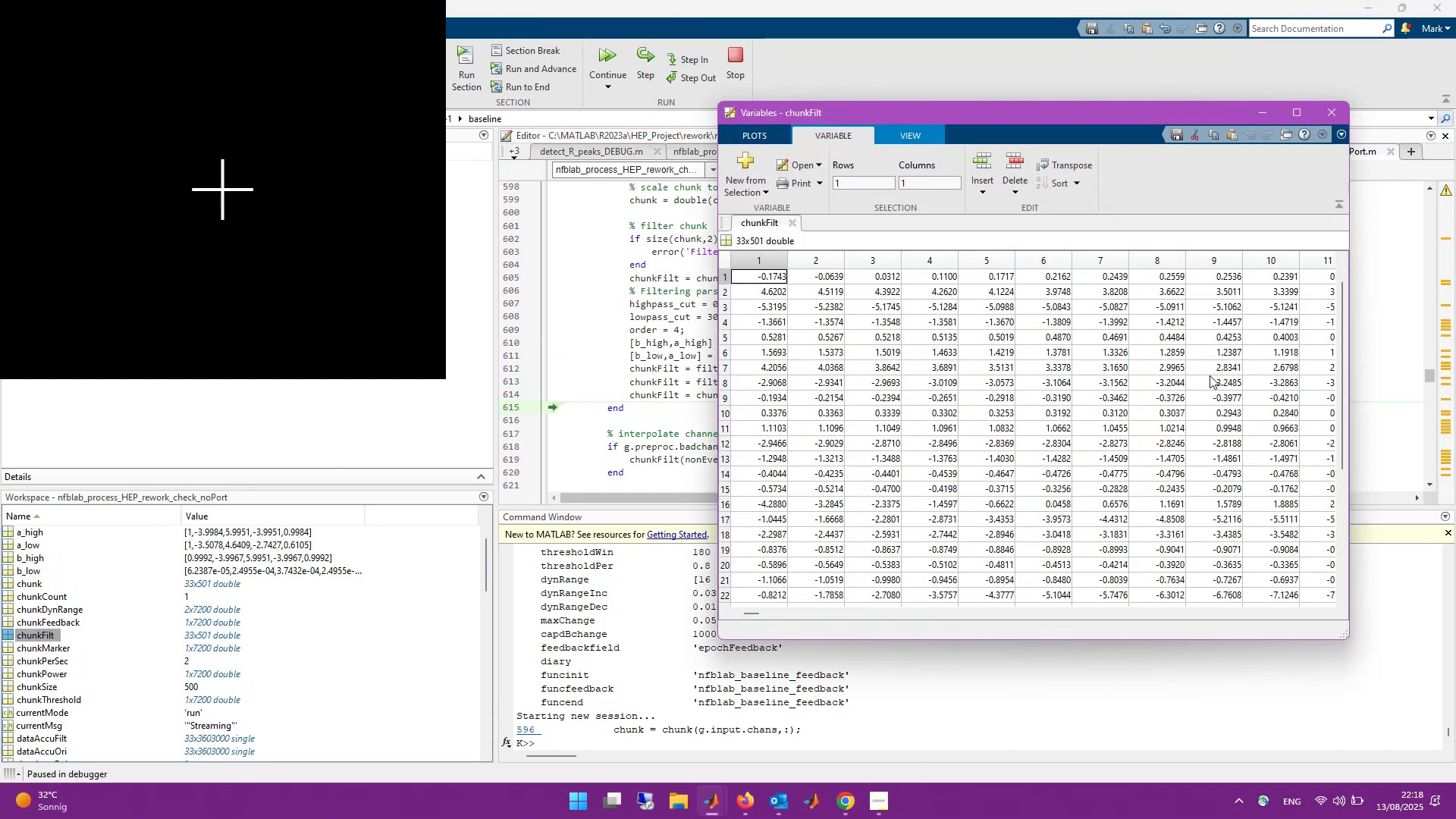 
left_click([1329, 109])
 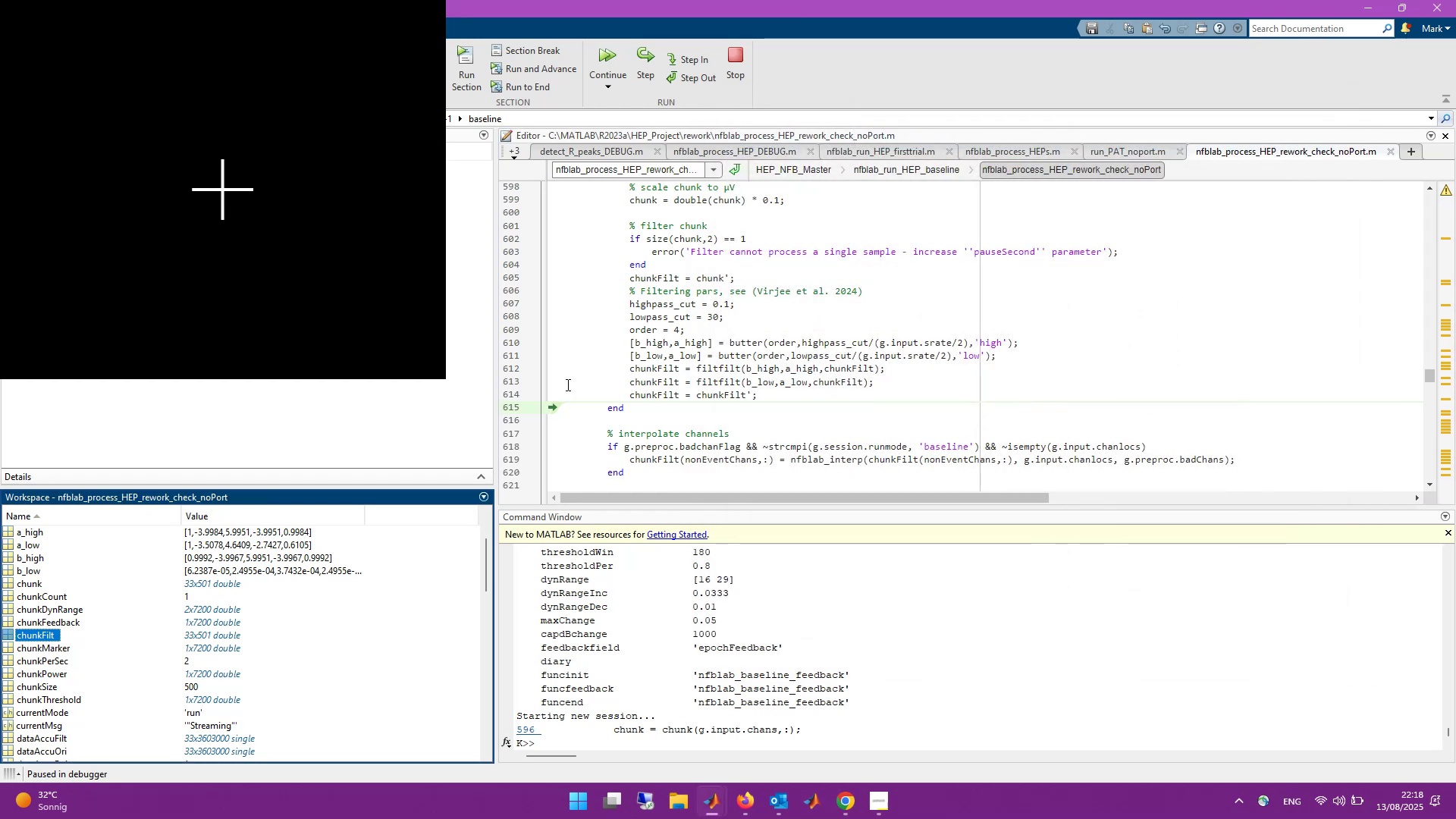 
scroll: coordinate [604, 372], scroll_direction: up, amount: 2.0
 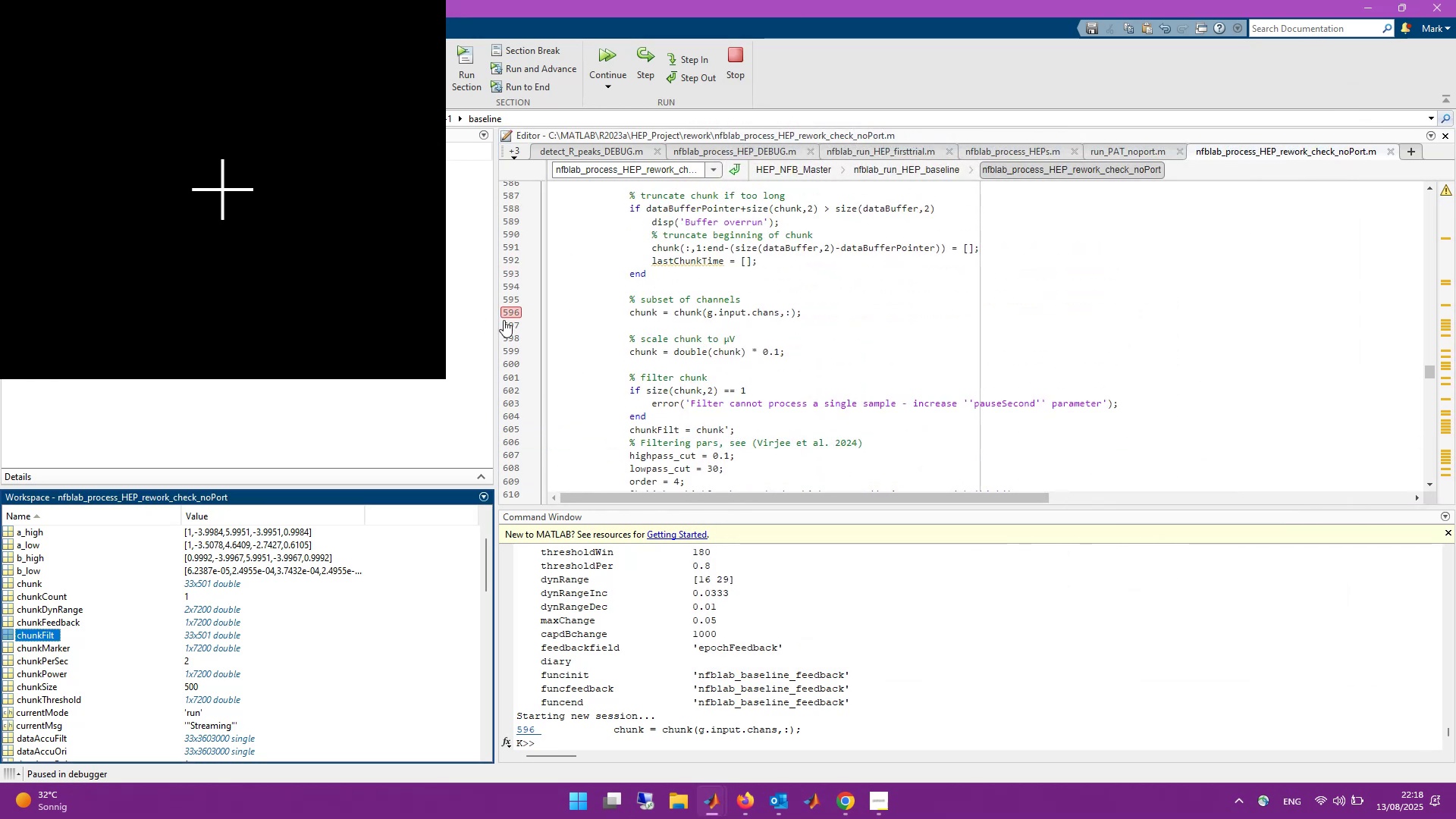 
left_click([513, 310])
 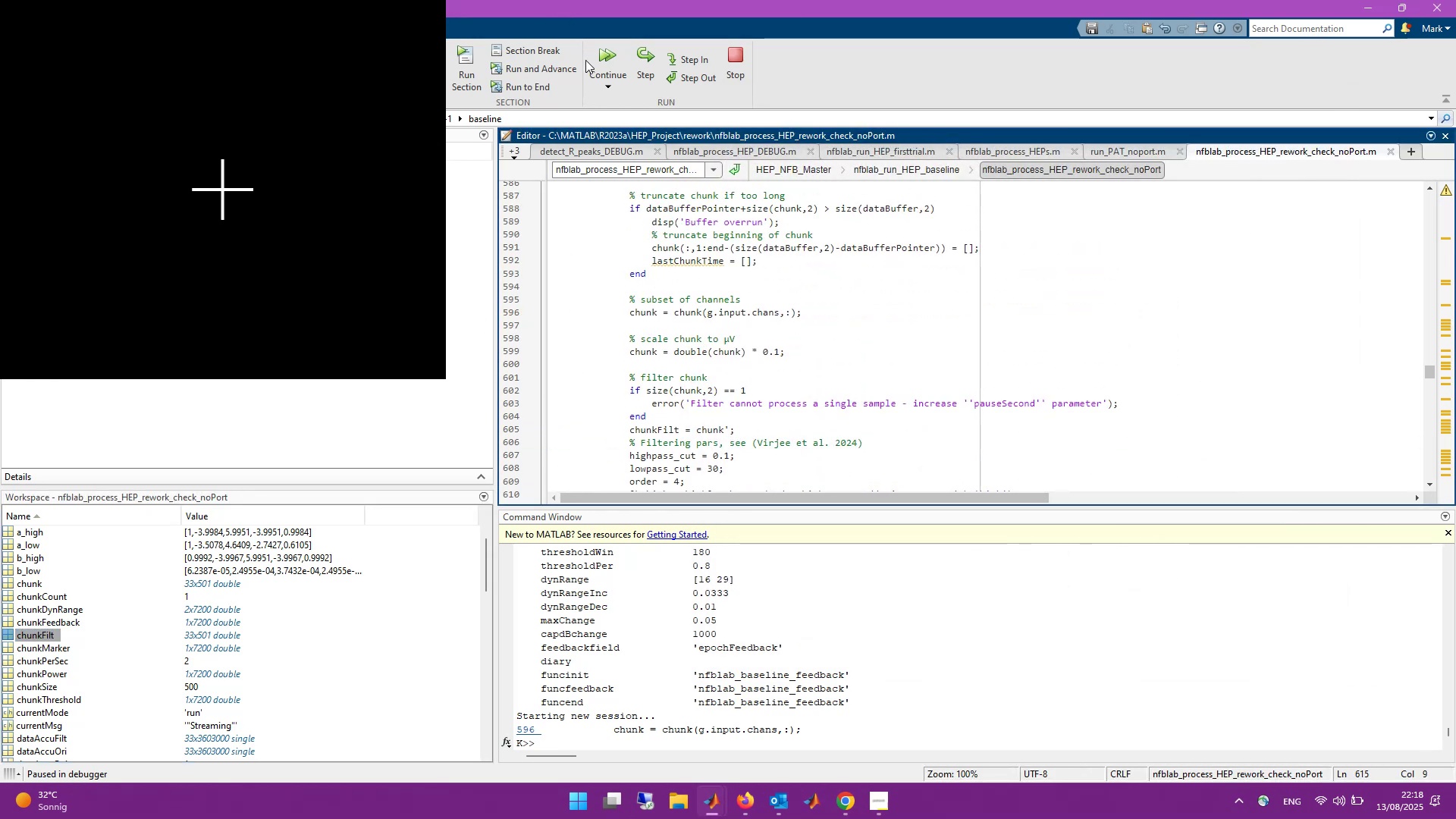 
left_click([593, 61])
 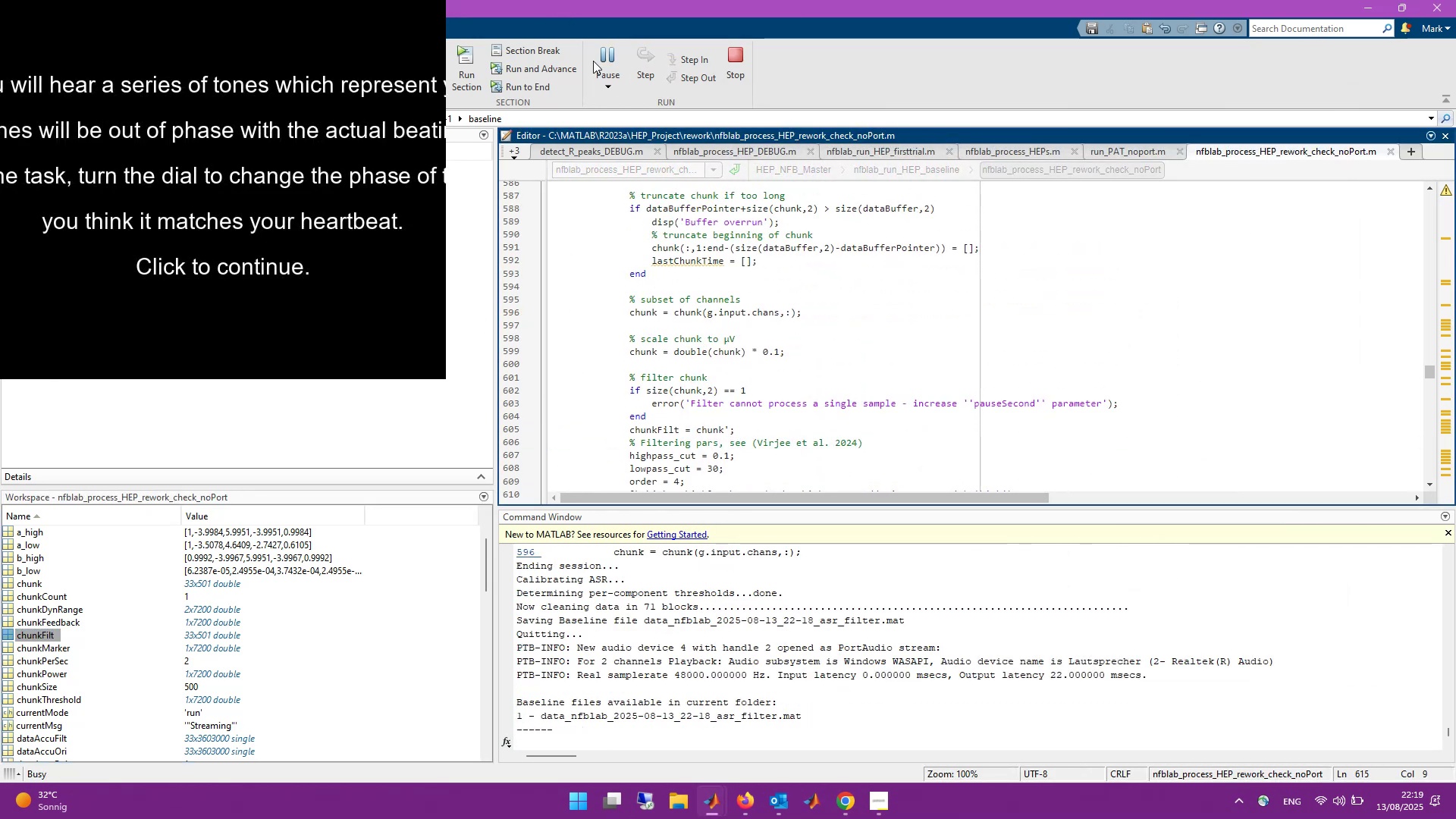 
wait(9.25)
 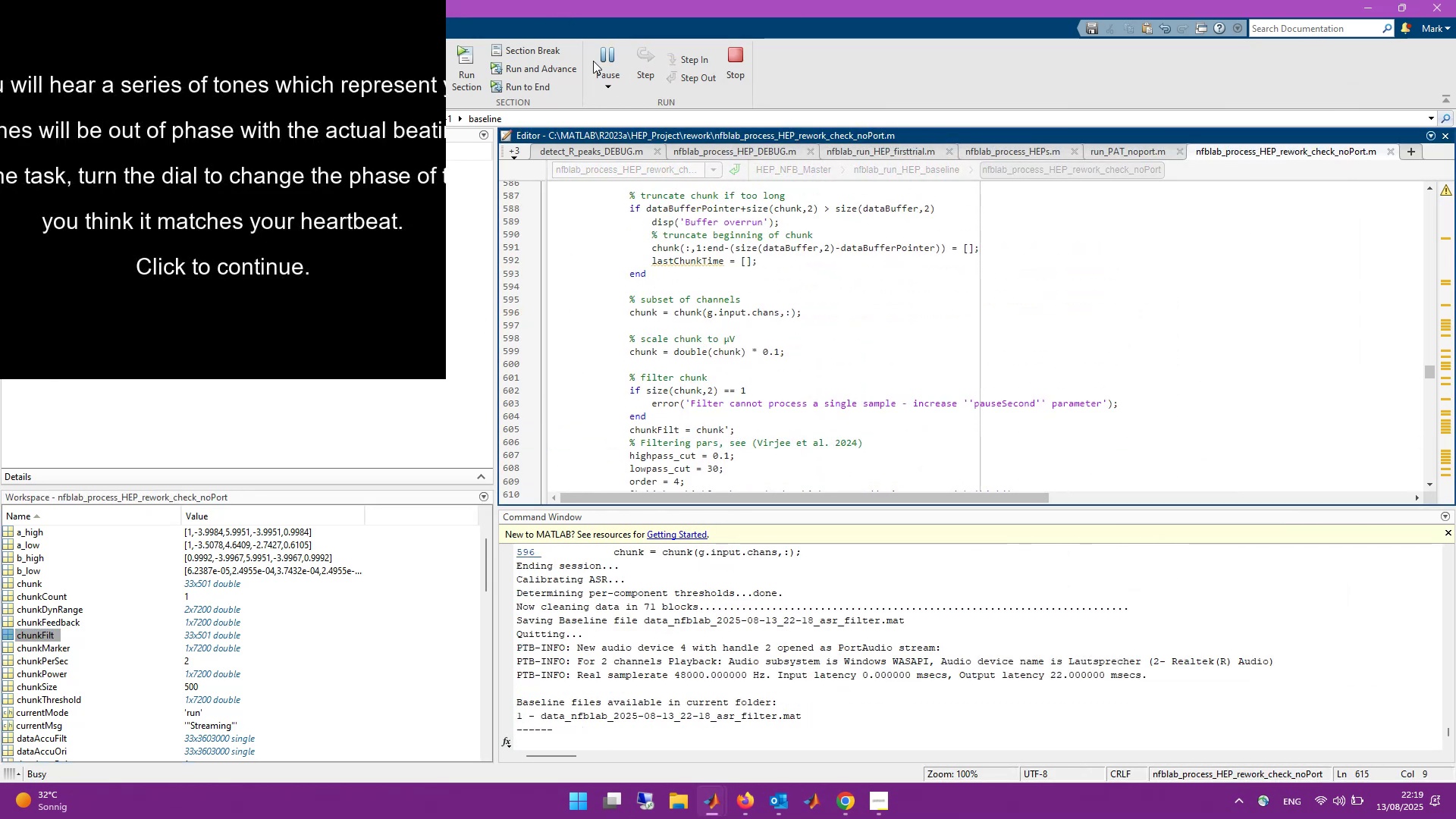 
scroll: coordinate [813, 721], scroll_direction: down, amount: 3.0
 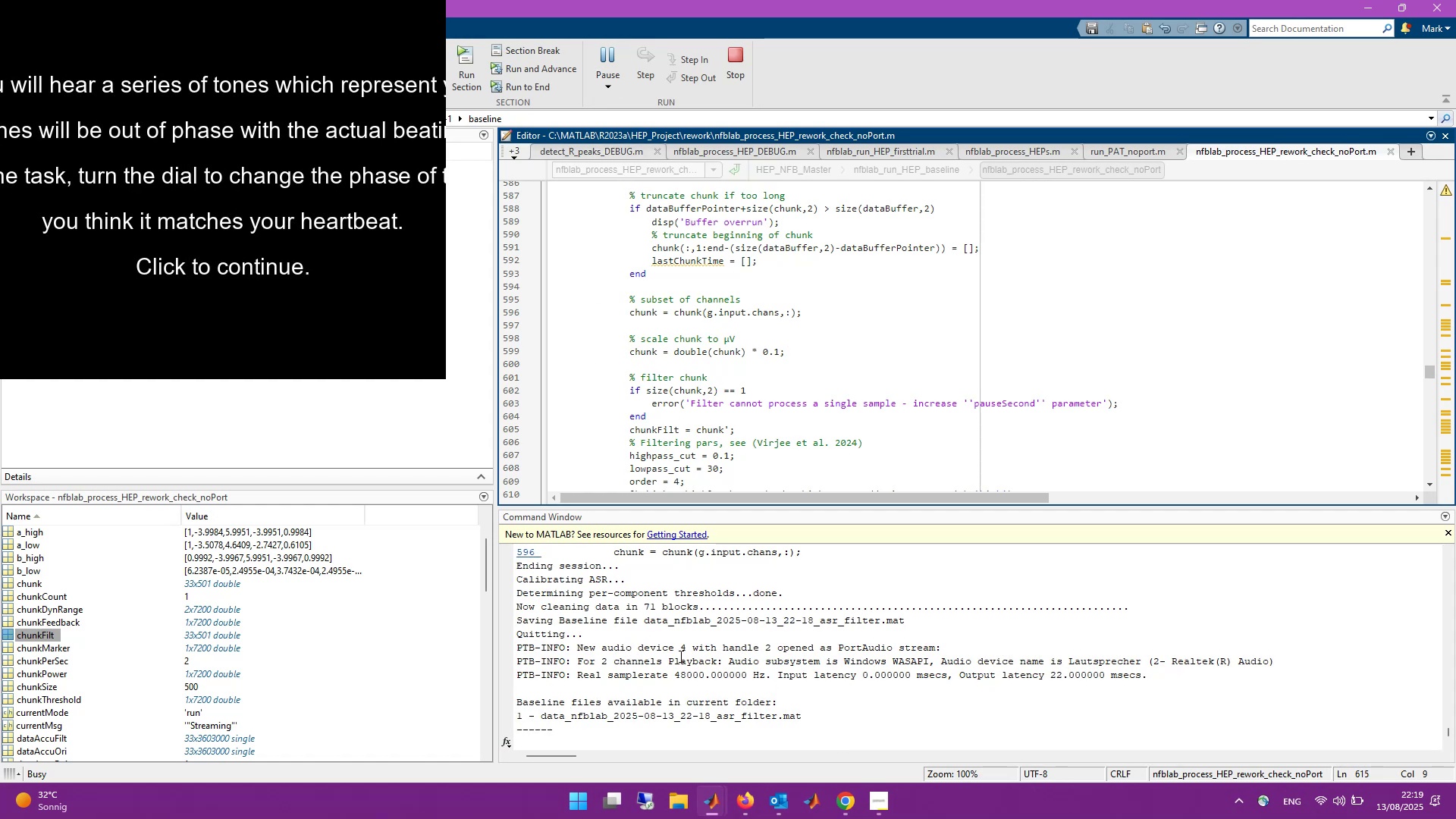 
scroll: coordinate [810, 428], scroll_direction: none, amount: 0.0
 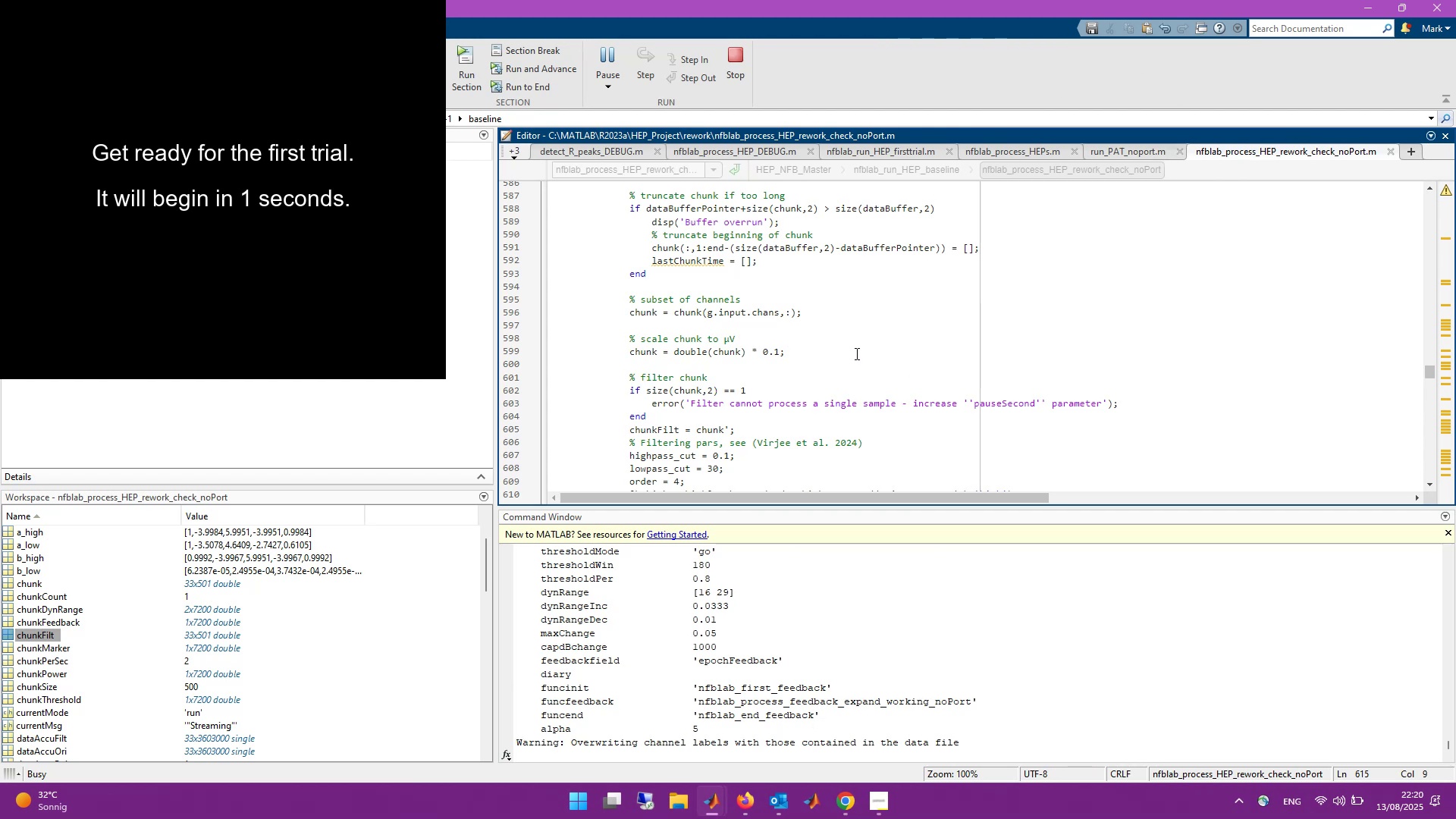 
wait(57.42)
 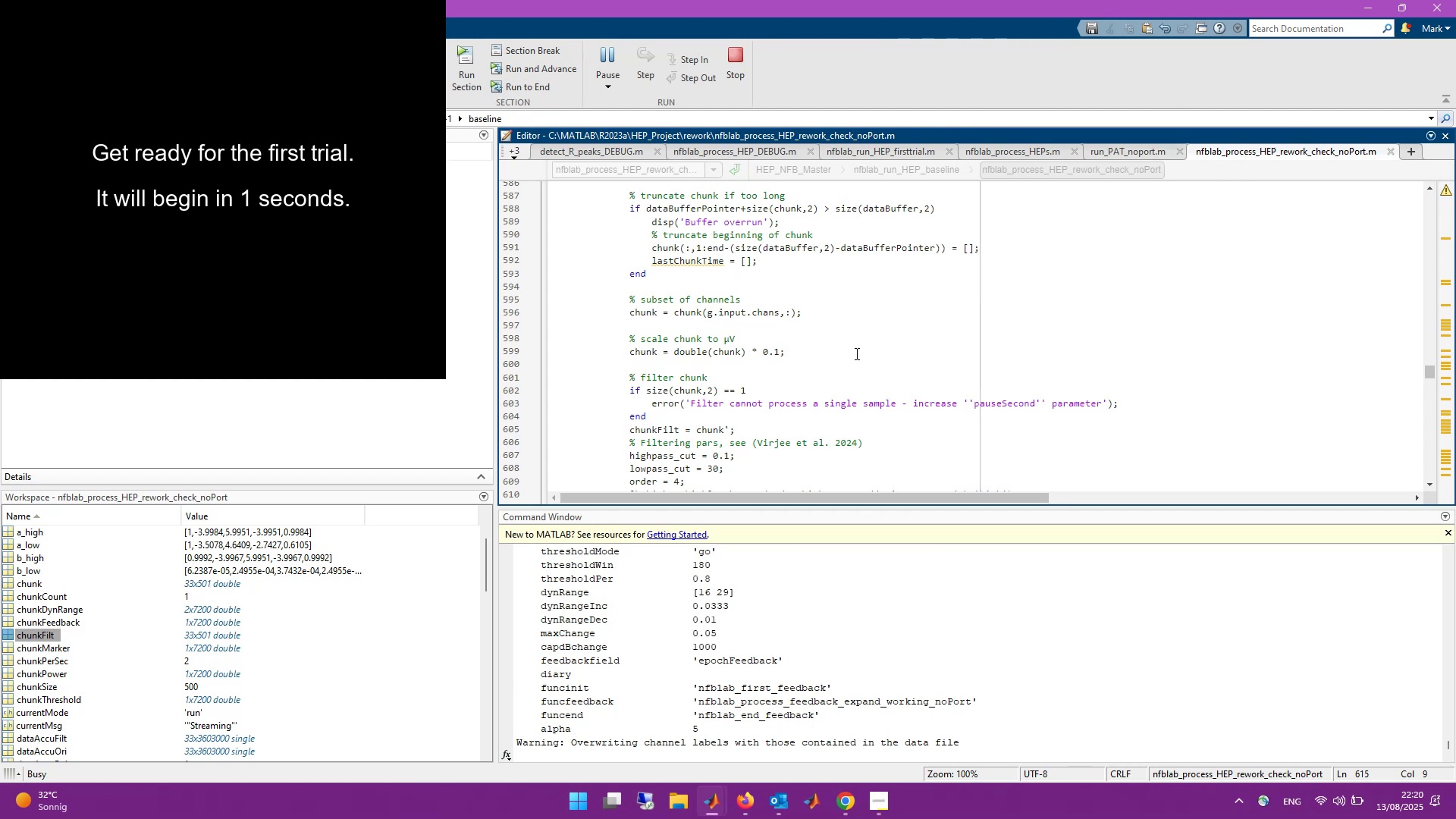 
scroll: coordinate [647, 190], scroll_direction: down, amount: 4.0
 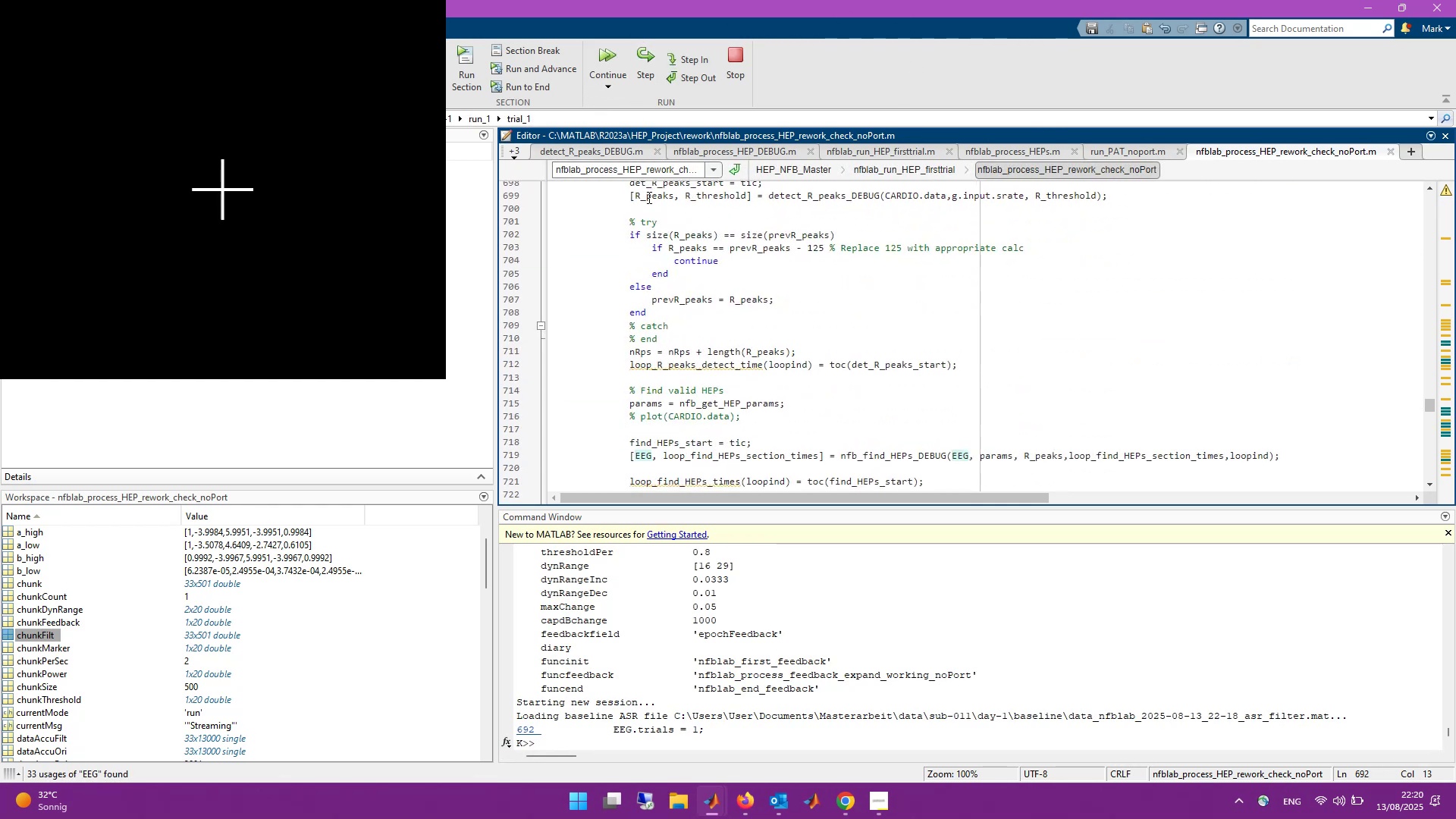 
scroll: coordinate [653, 249], scroll_direction: up, amount: 2.0
 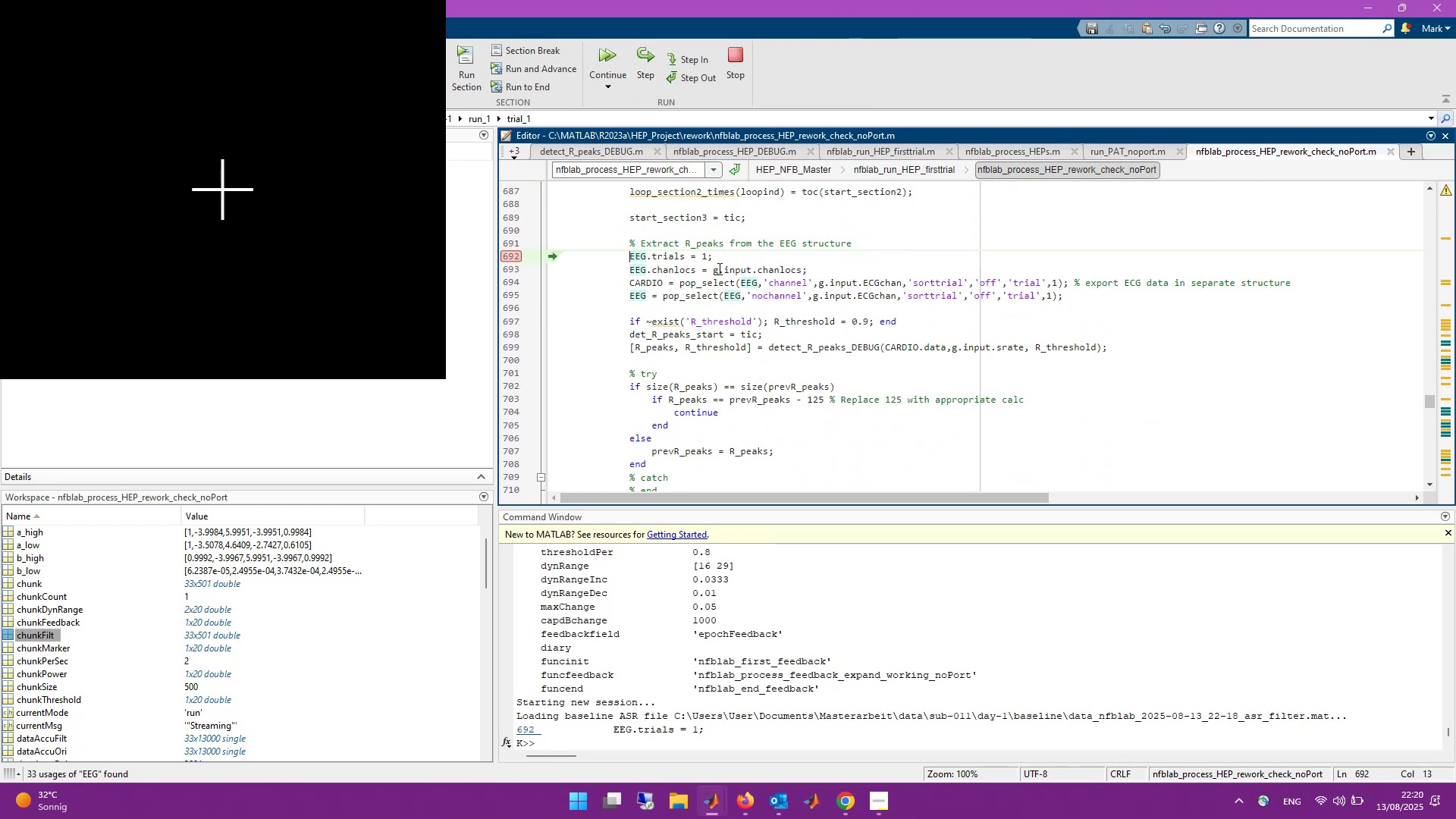 
wait(5.73)
 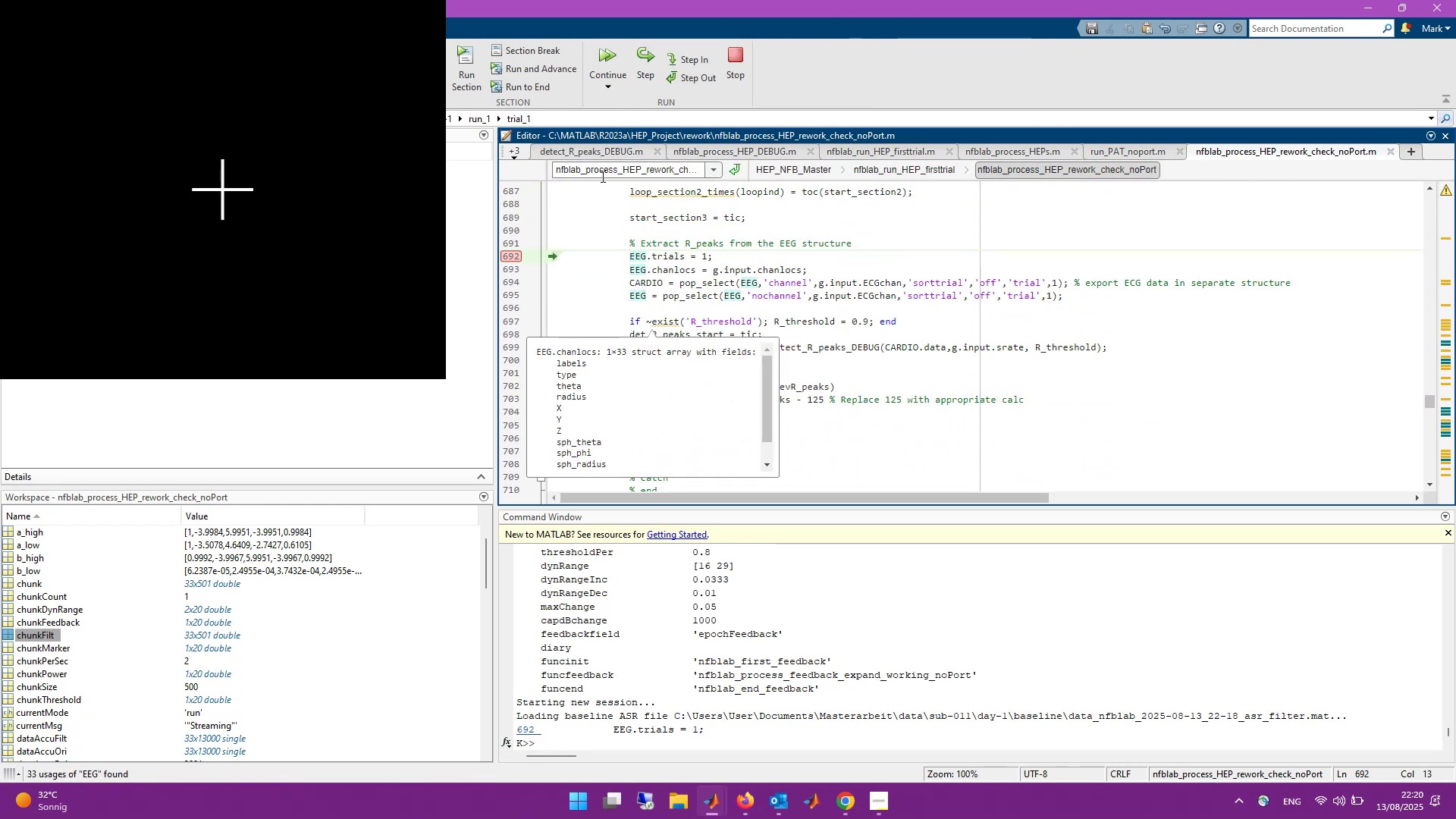 
left_click_drag(start_coordinate=[1186, 378], to_coordinate=[1181, 375])
 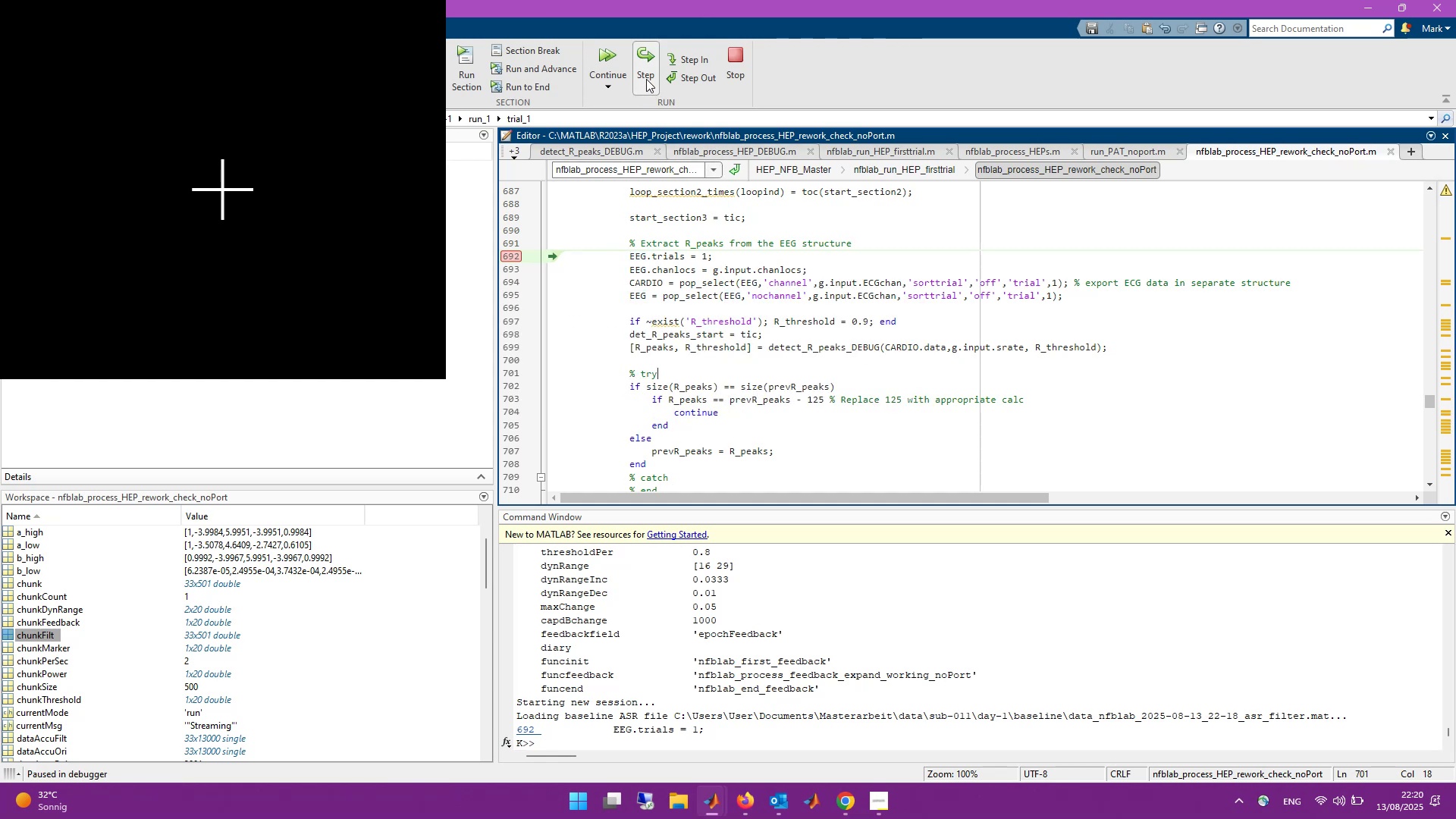 
double_click([646, 77])
 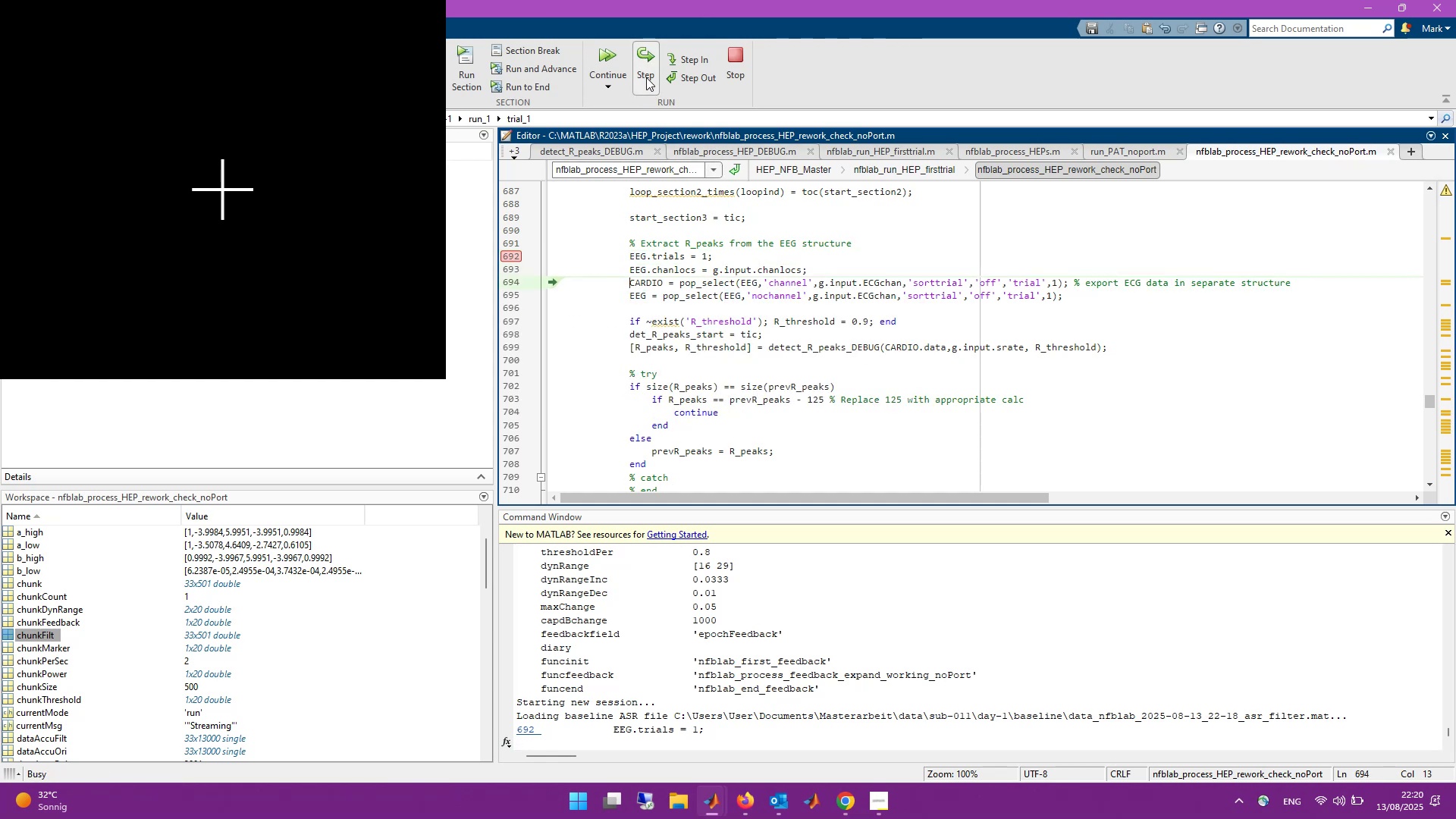 
double_click([646, 77])
 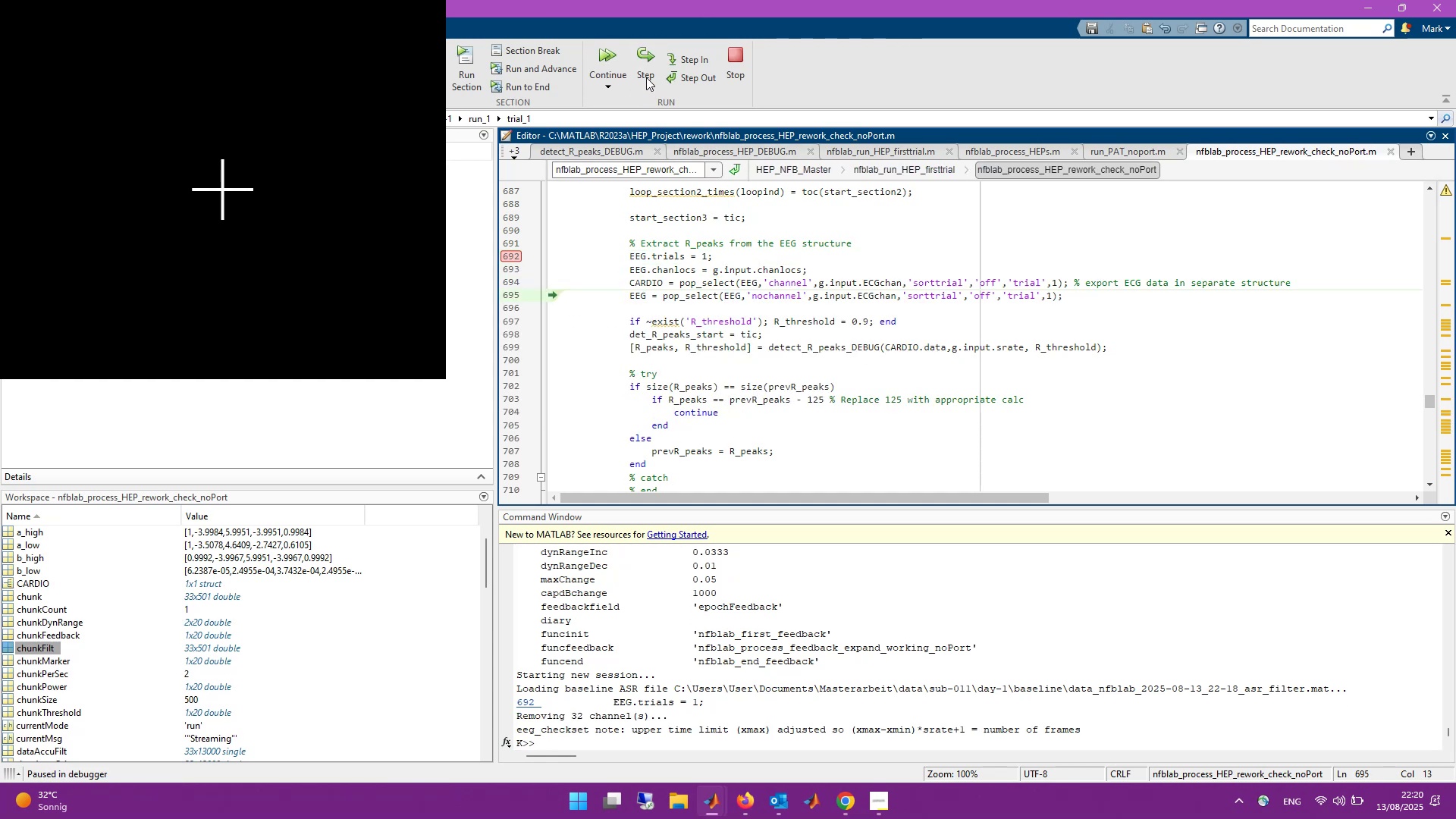 
left_click([646, 77])
 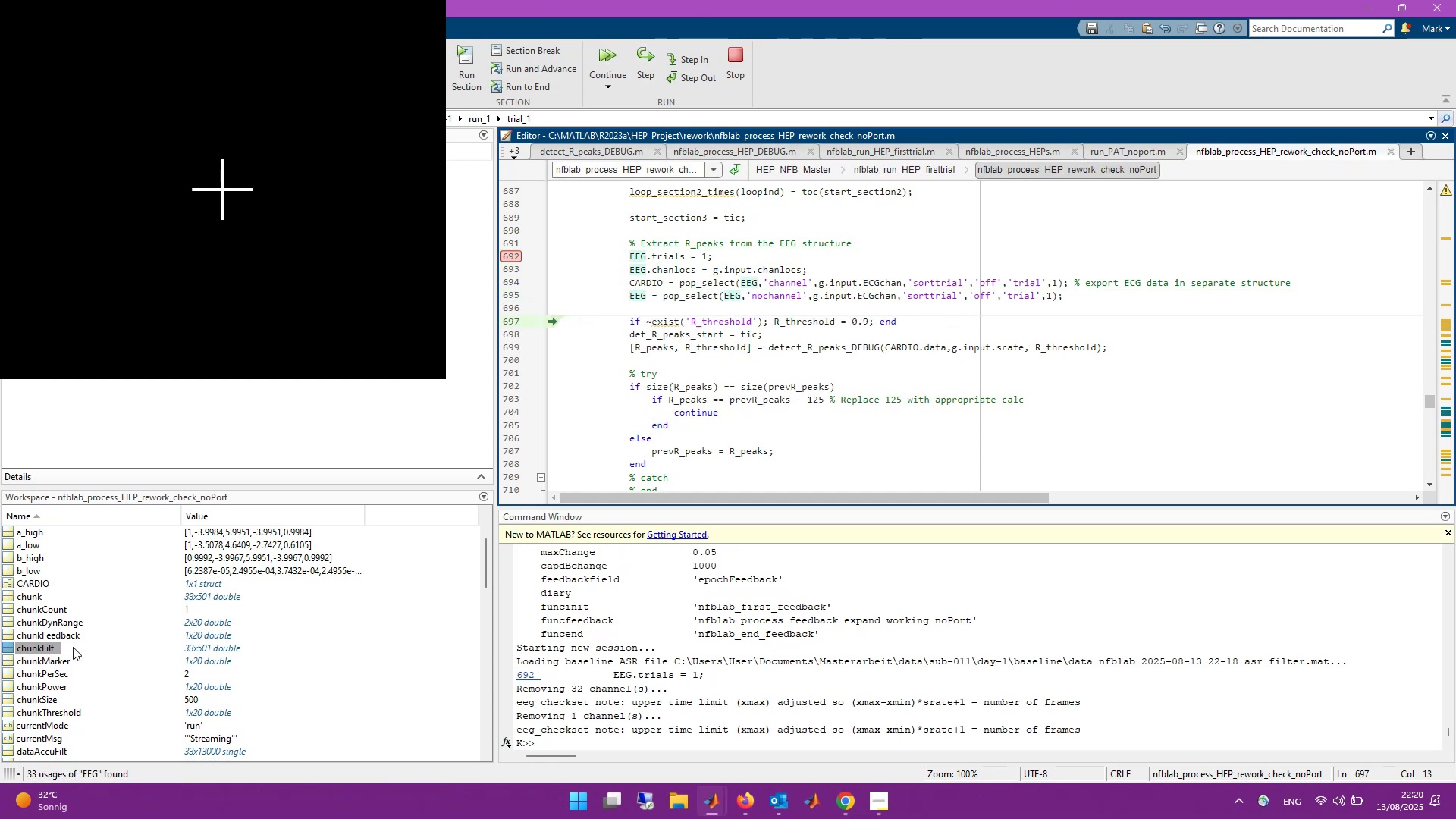 
scroll: coordinate [64, 666], scroll_direction: up, amount: 4.0
 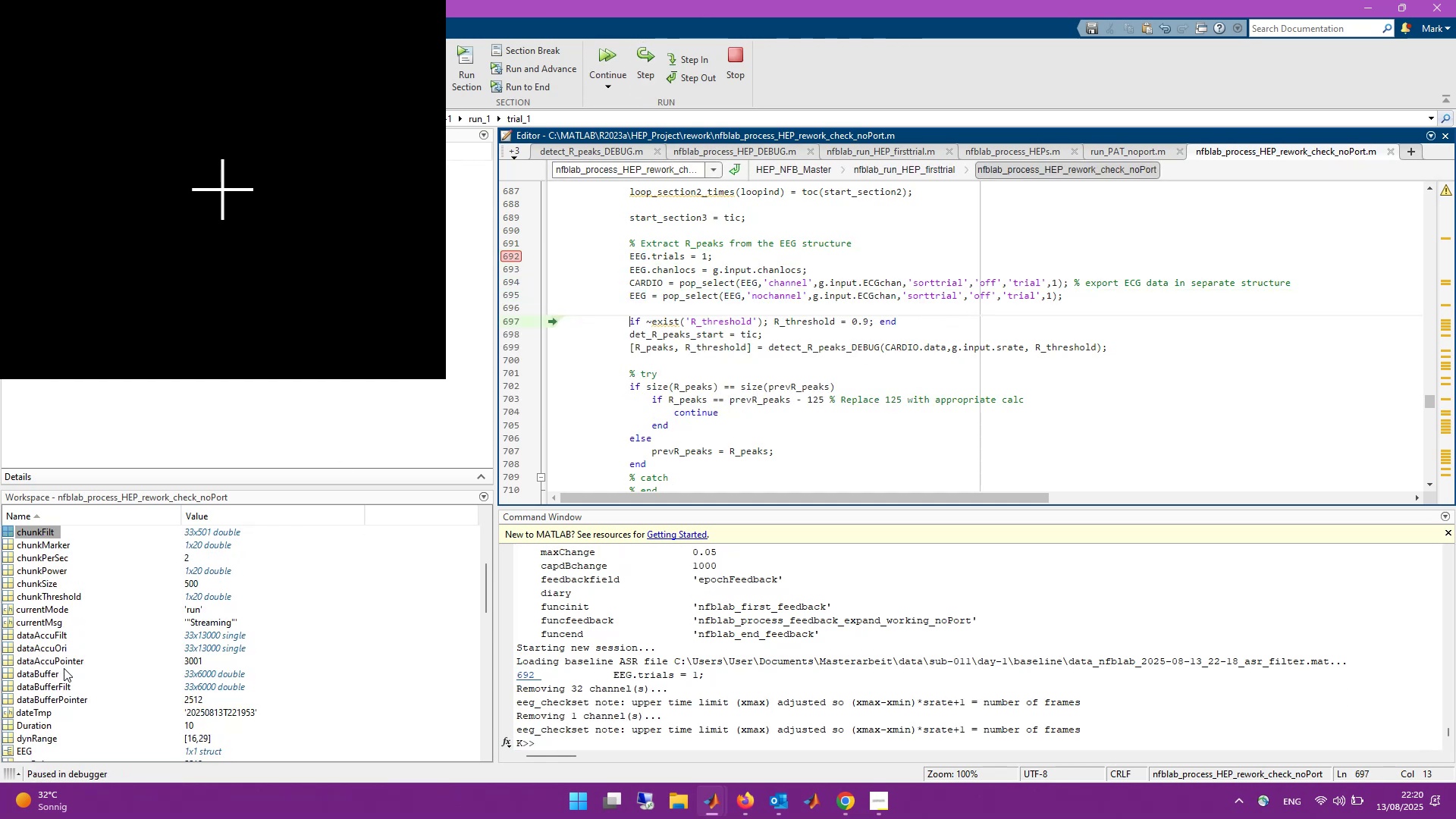 
scroll: coordinate [64, 668], scroll_direction: down, amount: 2.0
 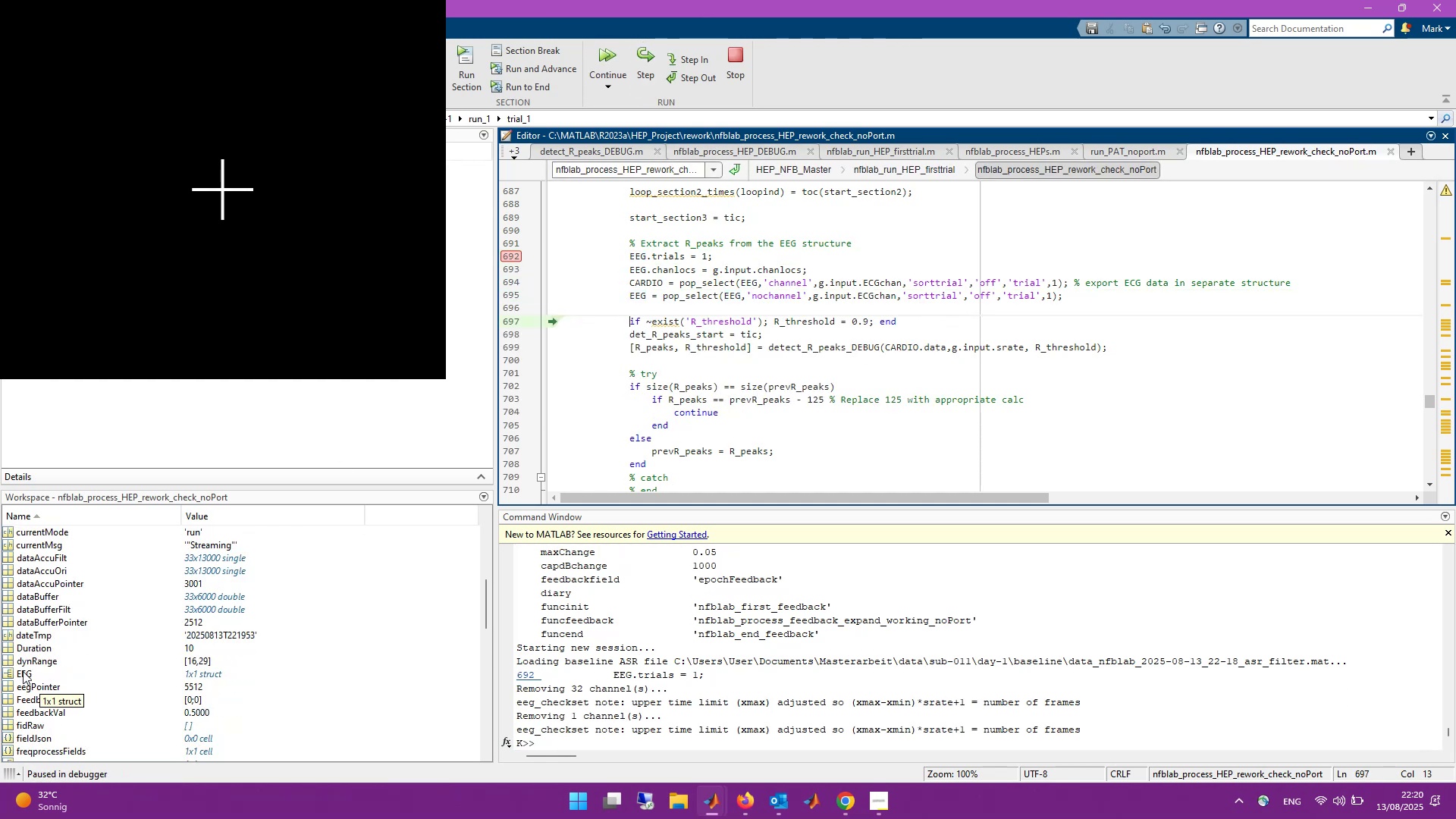 
double_click([23, 671])
 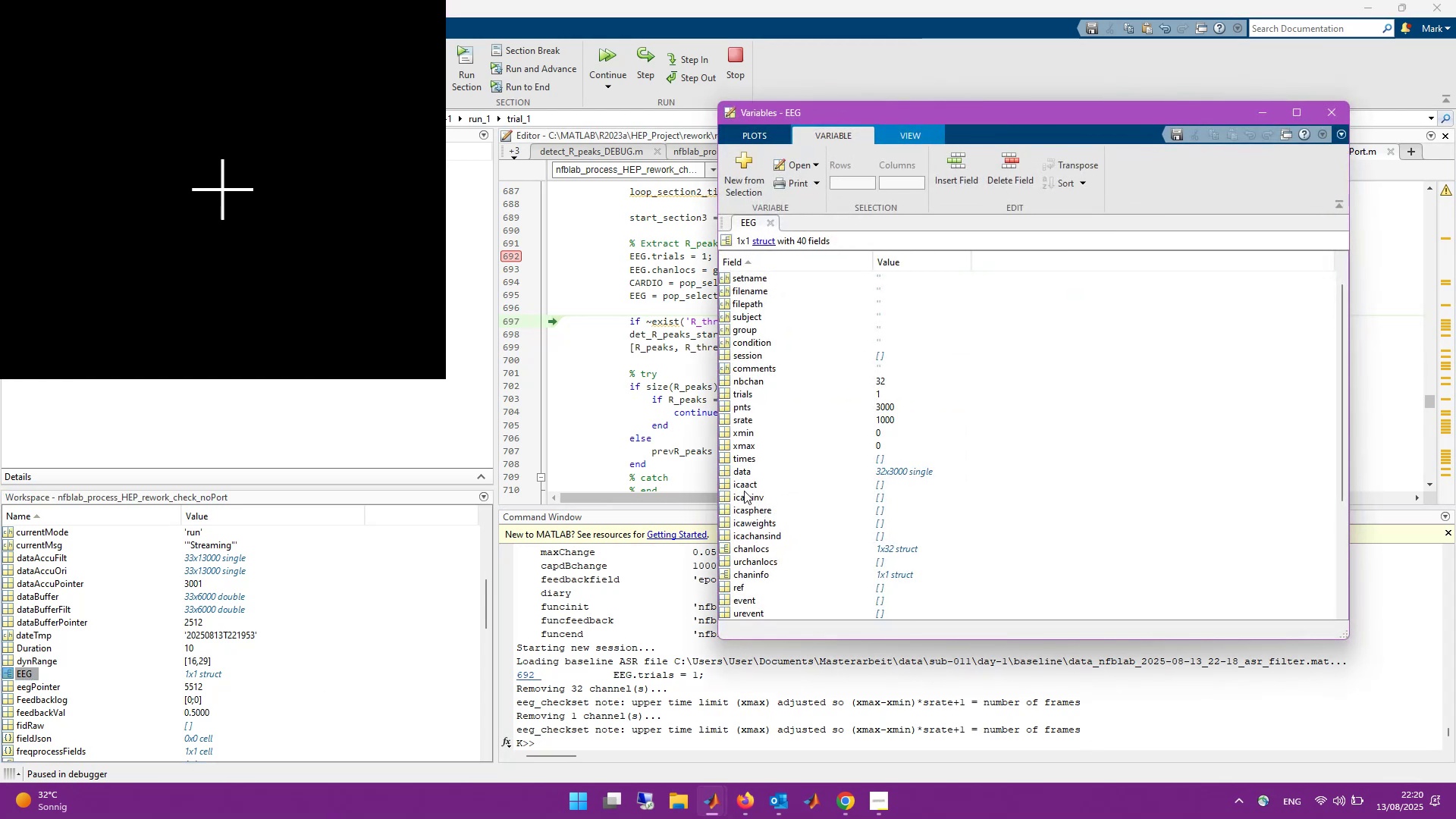 
double_click([744, 475])
 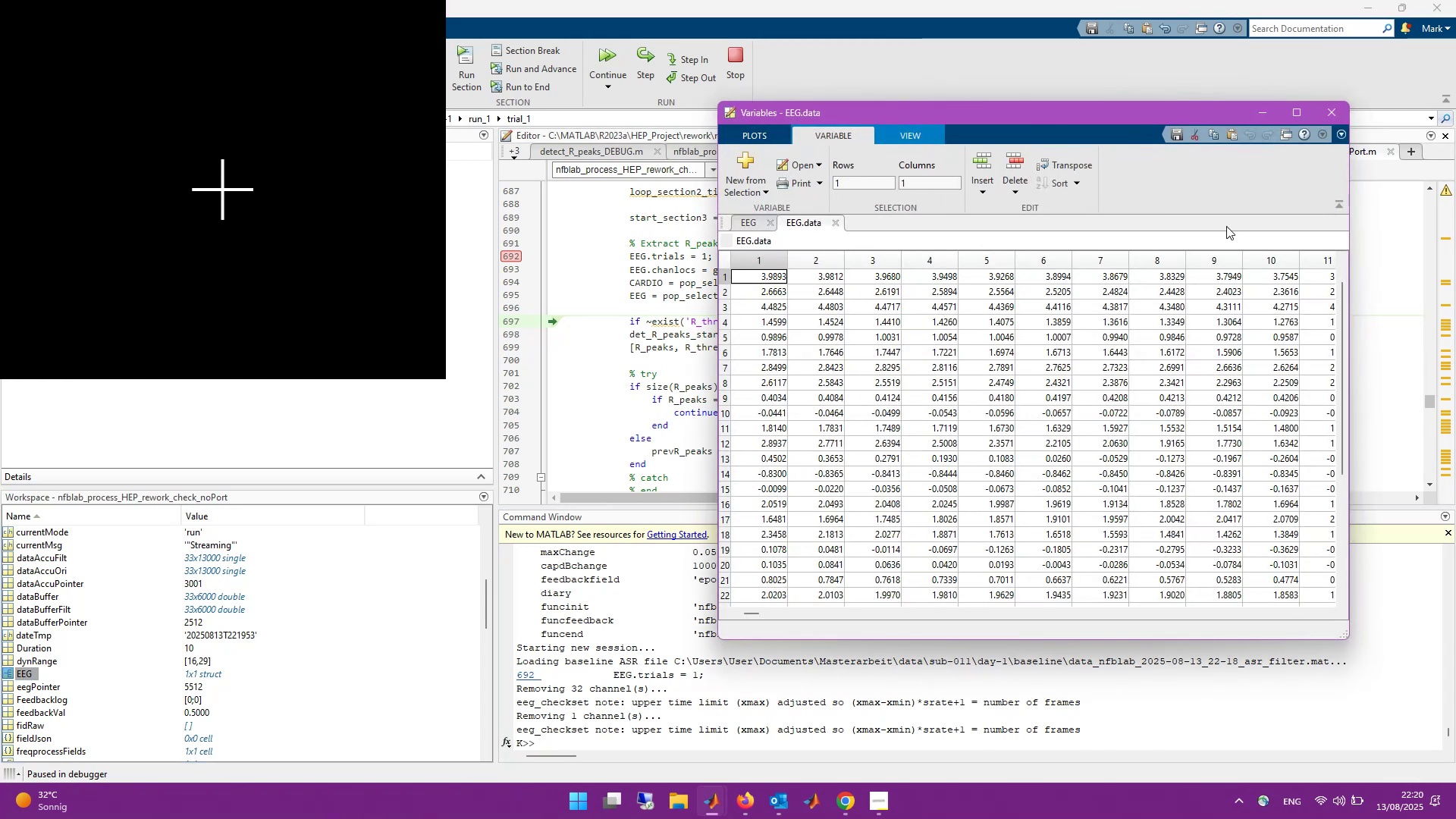 
left_click([1345, 105])
 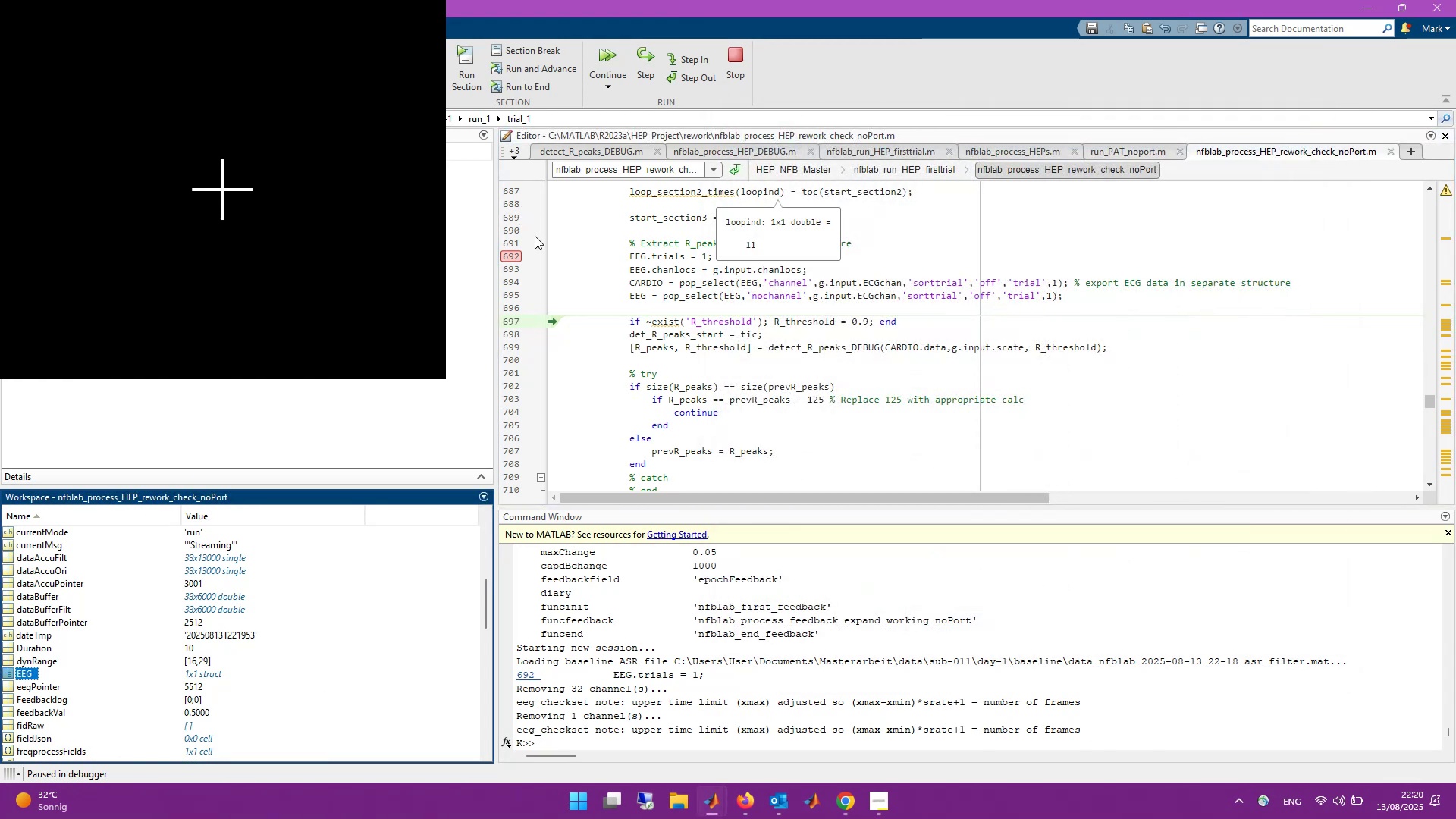 
left_click([516, 255])
 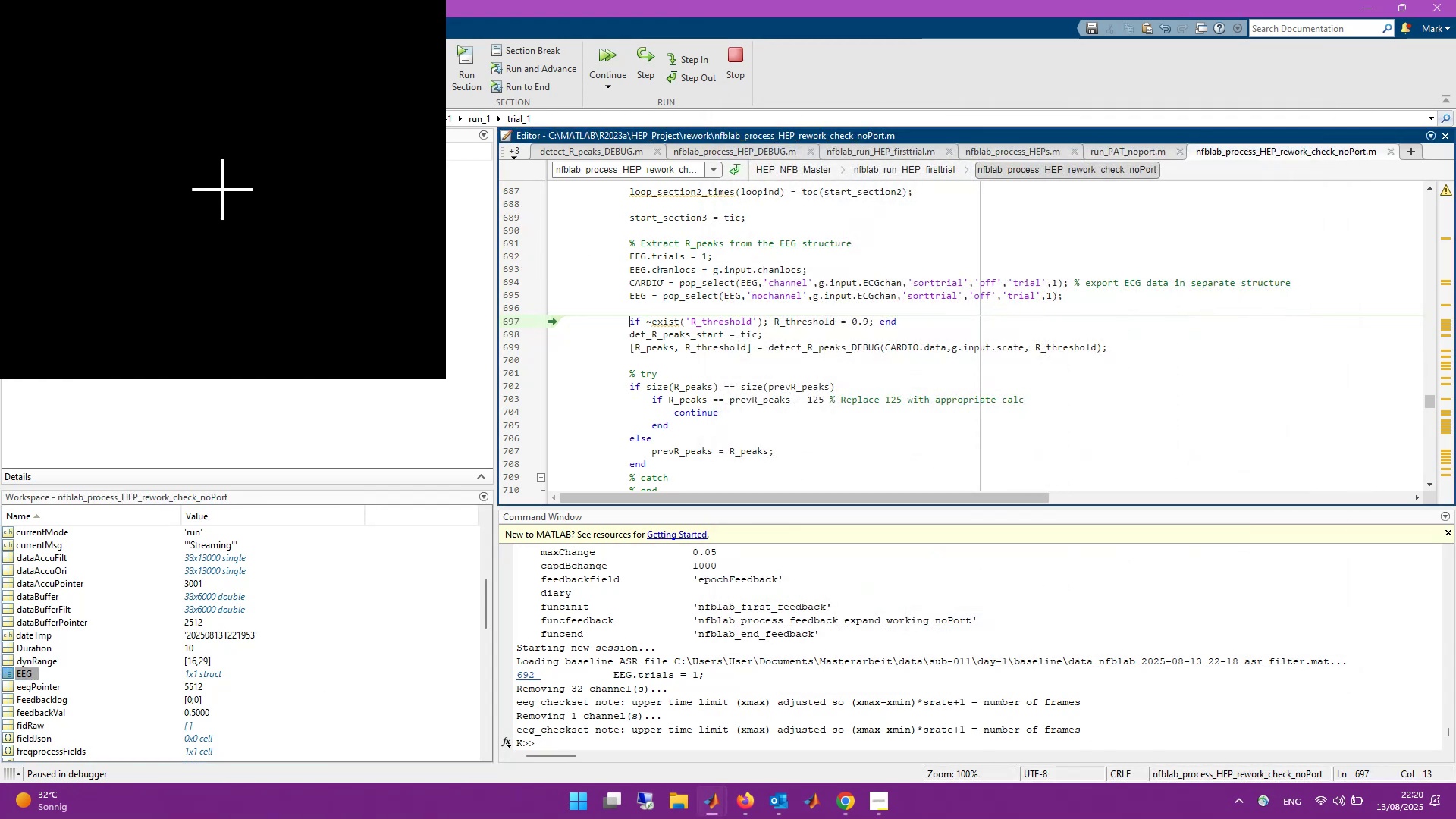 
scroll: coordinate [877, 392], scroll_direction: down, amount: 6.0
 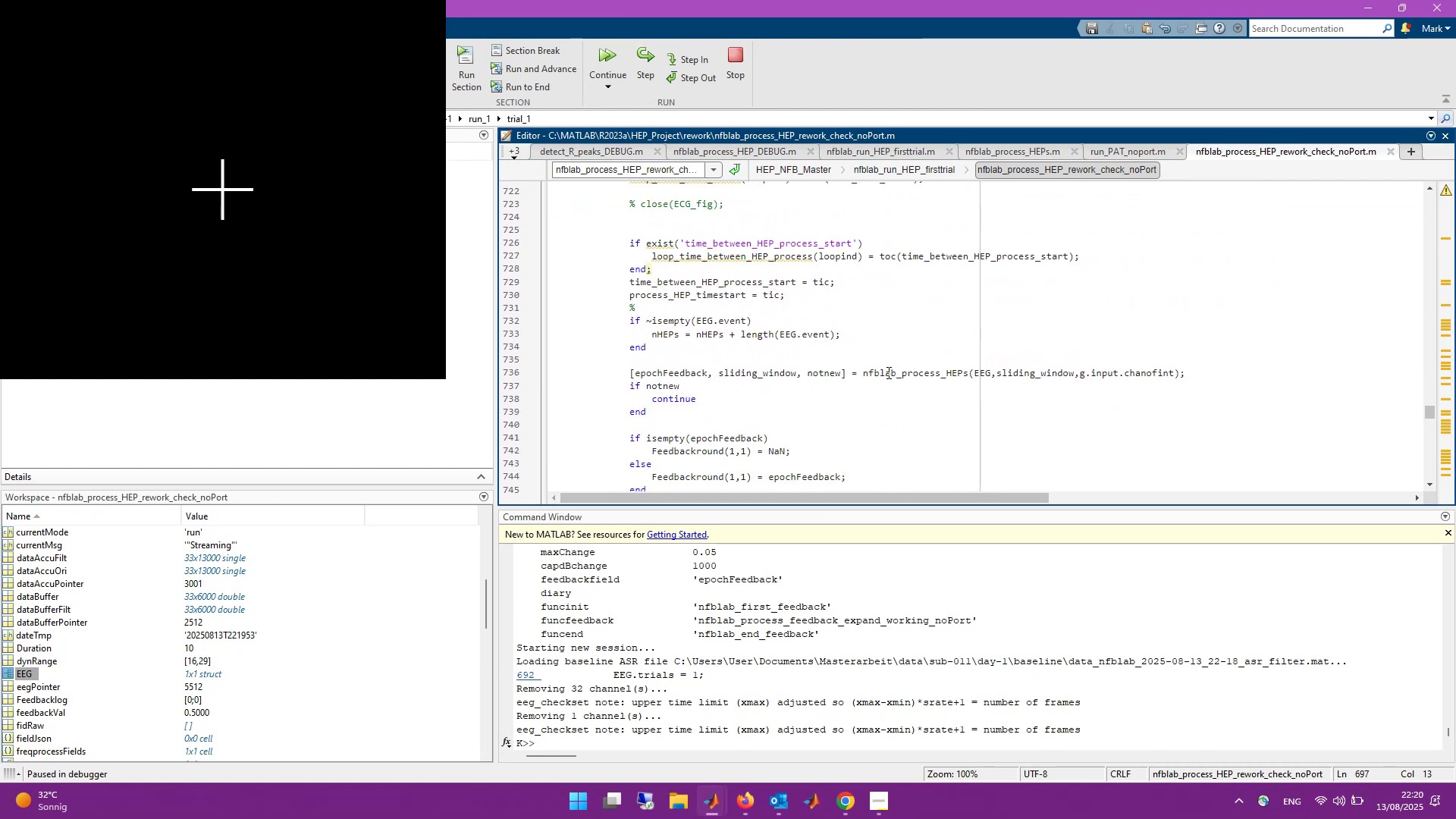 
right_click([888, 372])
 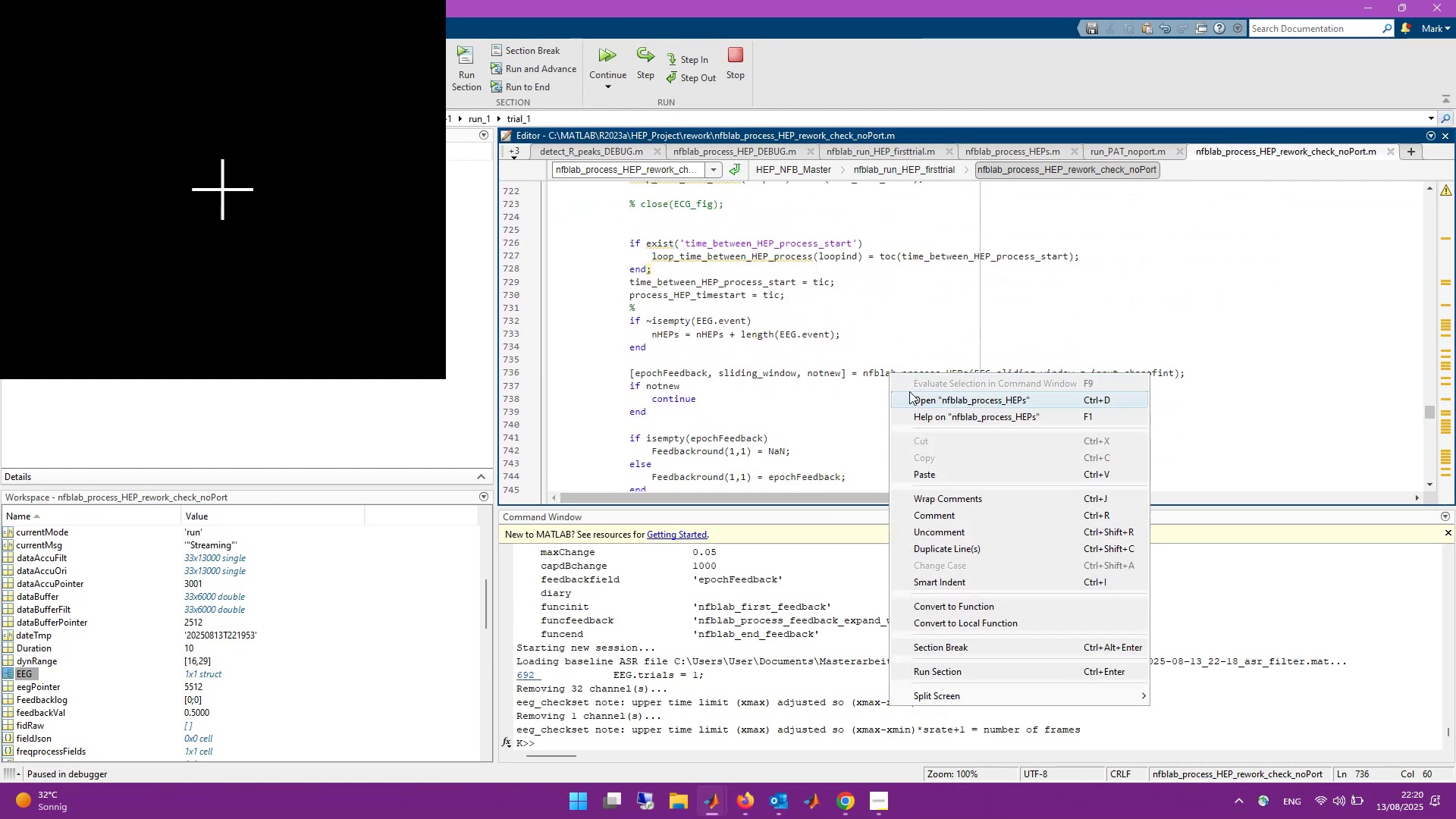 
left_click([916, 395])
 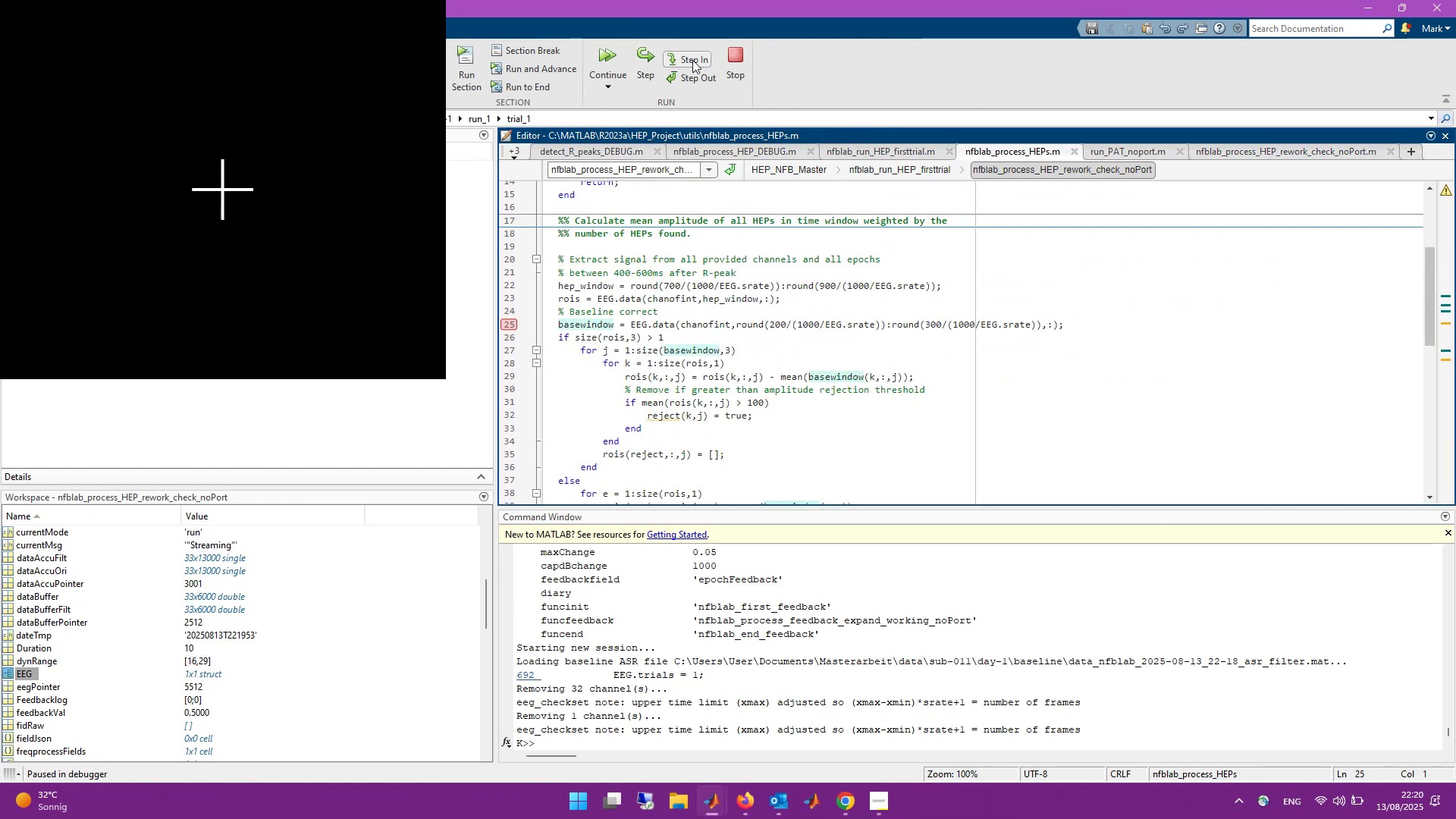 
left_click([593, 57])
 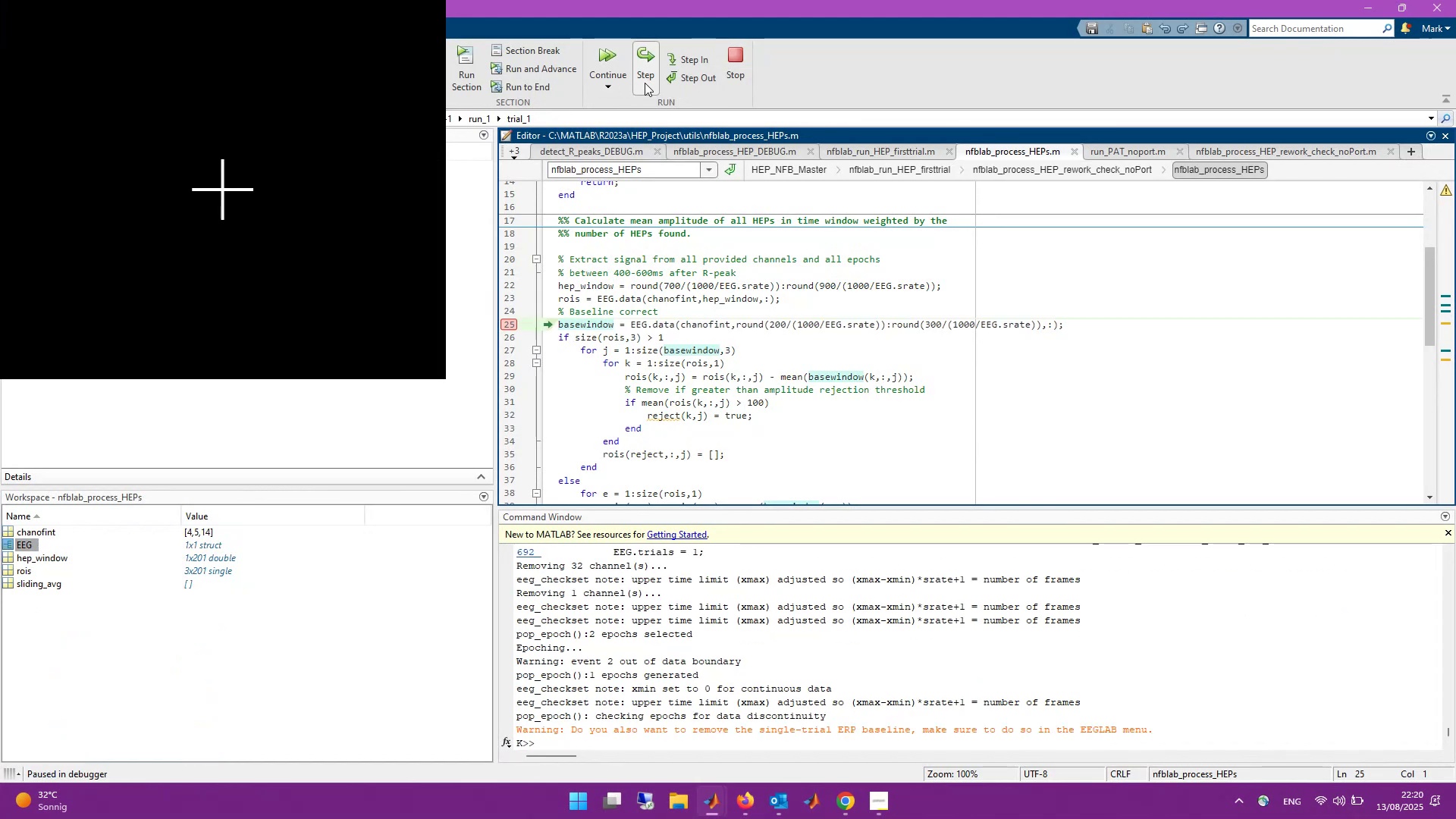 
left_click([645, 83])
 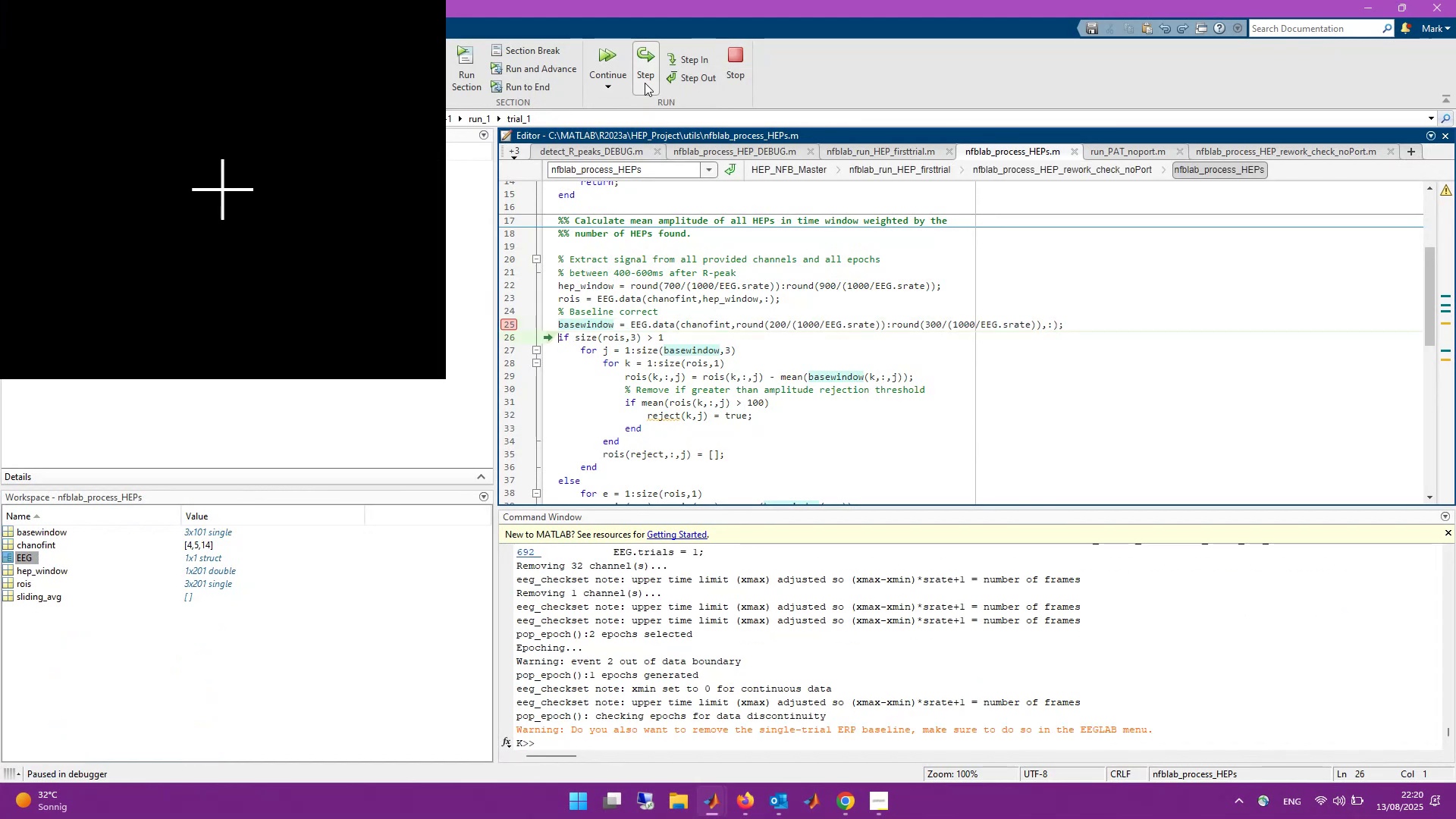 
scroll: coordinate [630, 478], scroll_direction: down, amount: 2.0
 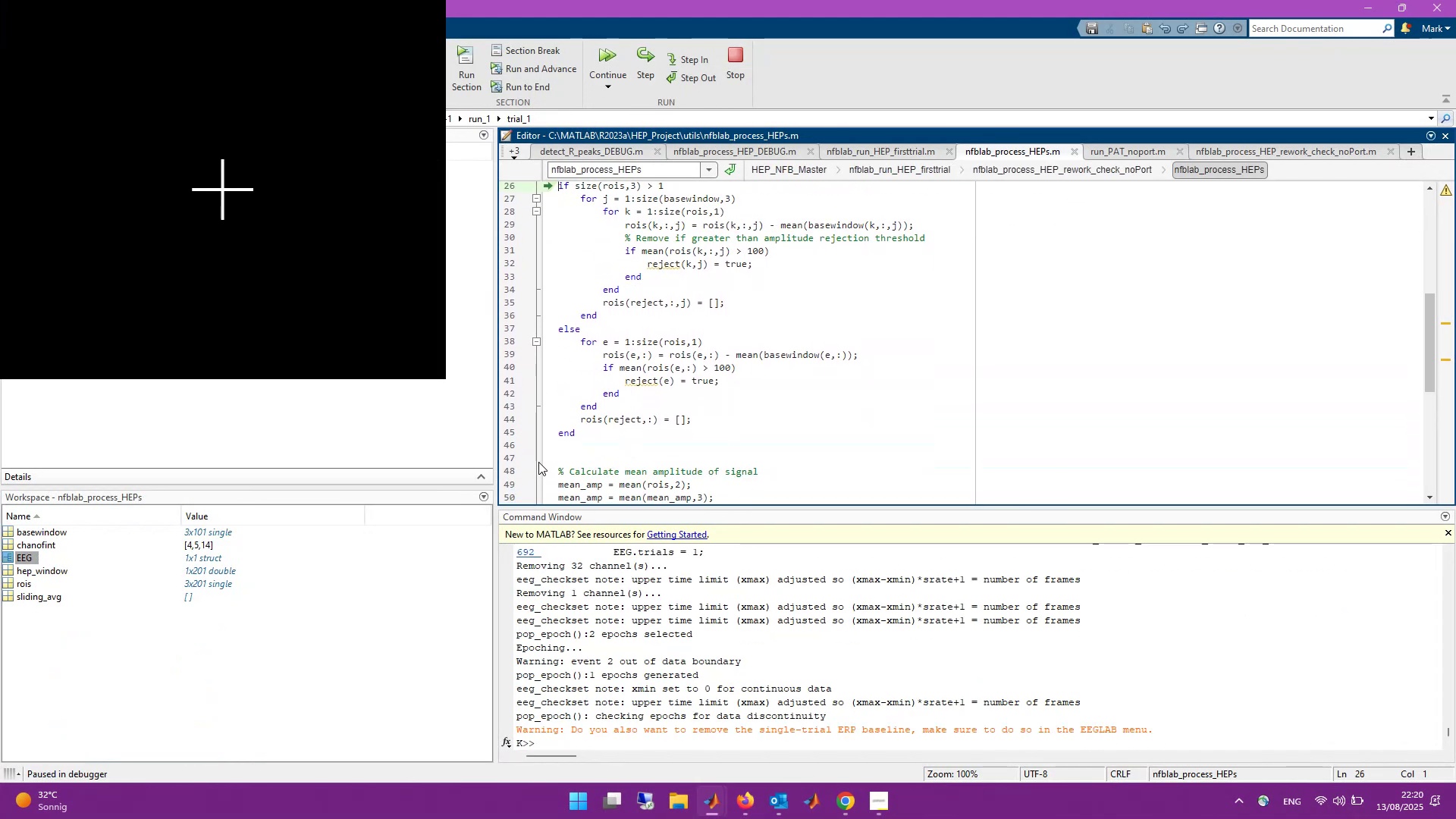 
left_click([513, 439])
 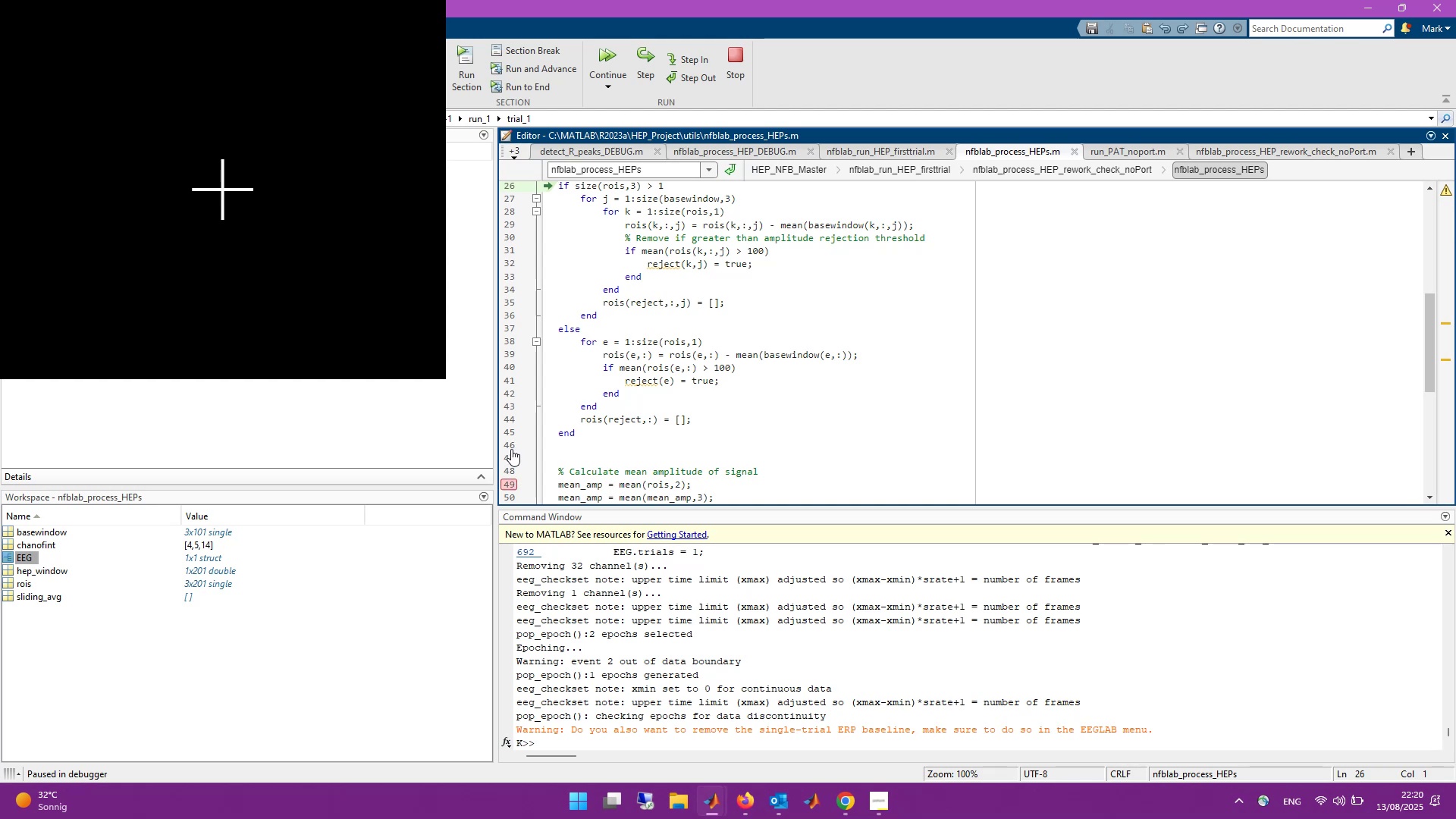 
left_click([509, 448])
 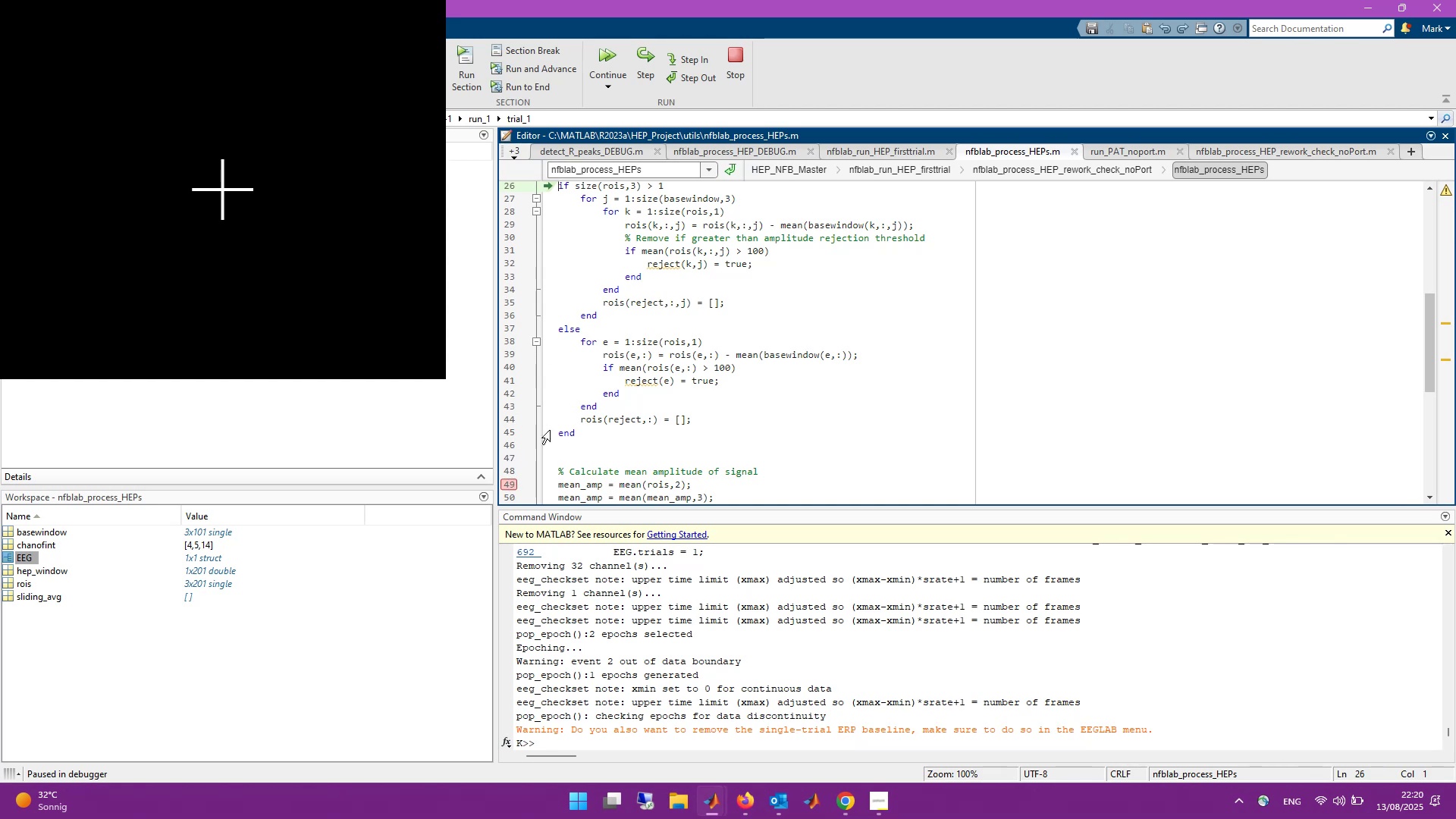 
left_click([516, 416])
 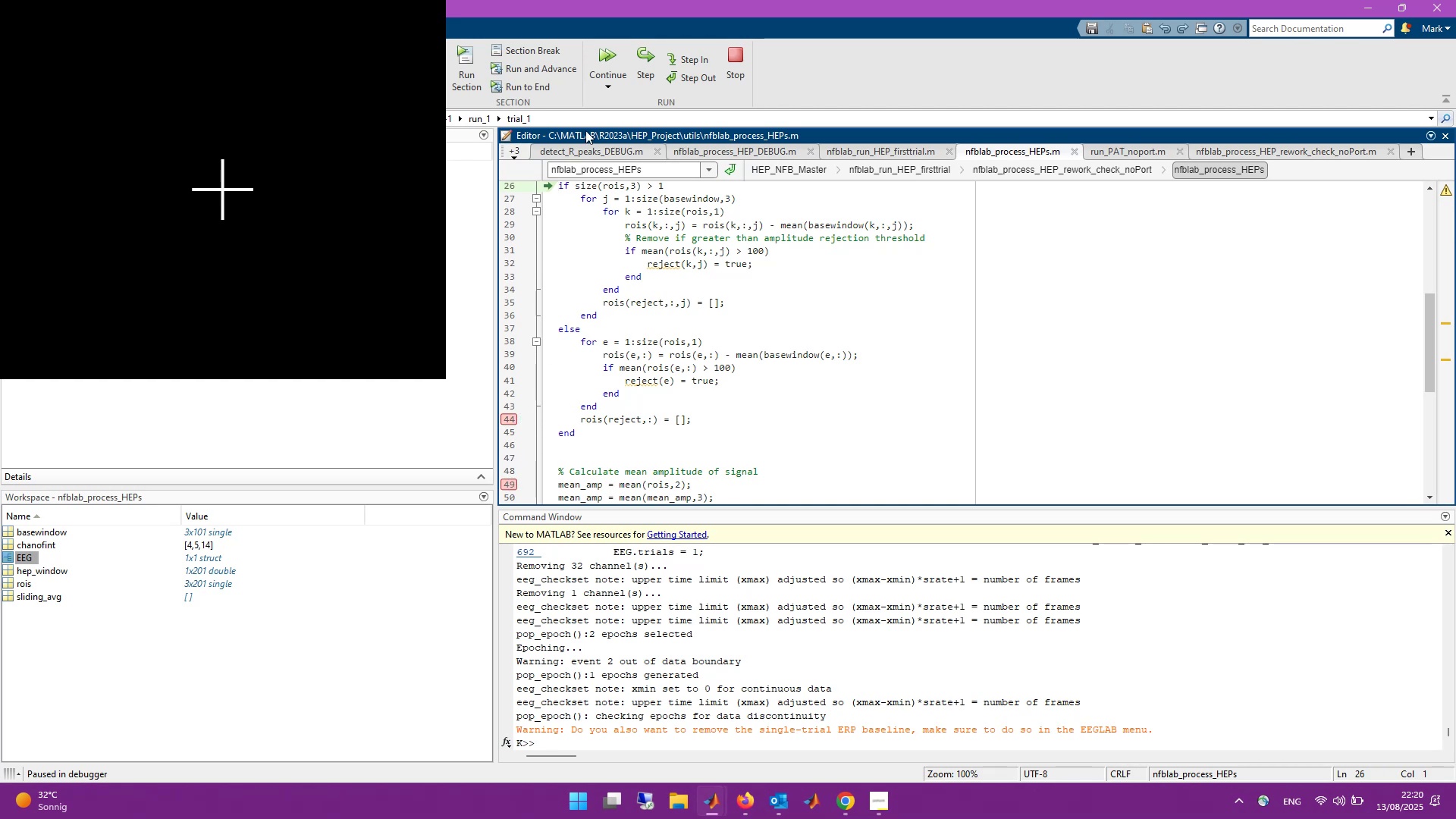 
scroll: coordinate [584, 404], scroll_direction: up, amount: 3.0
 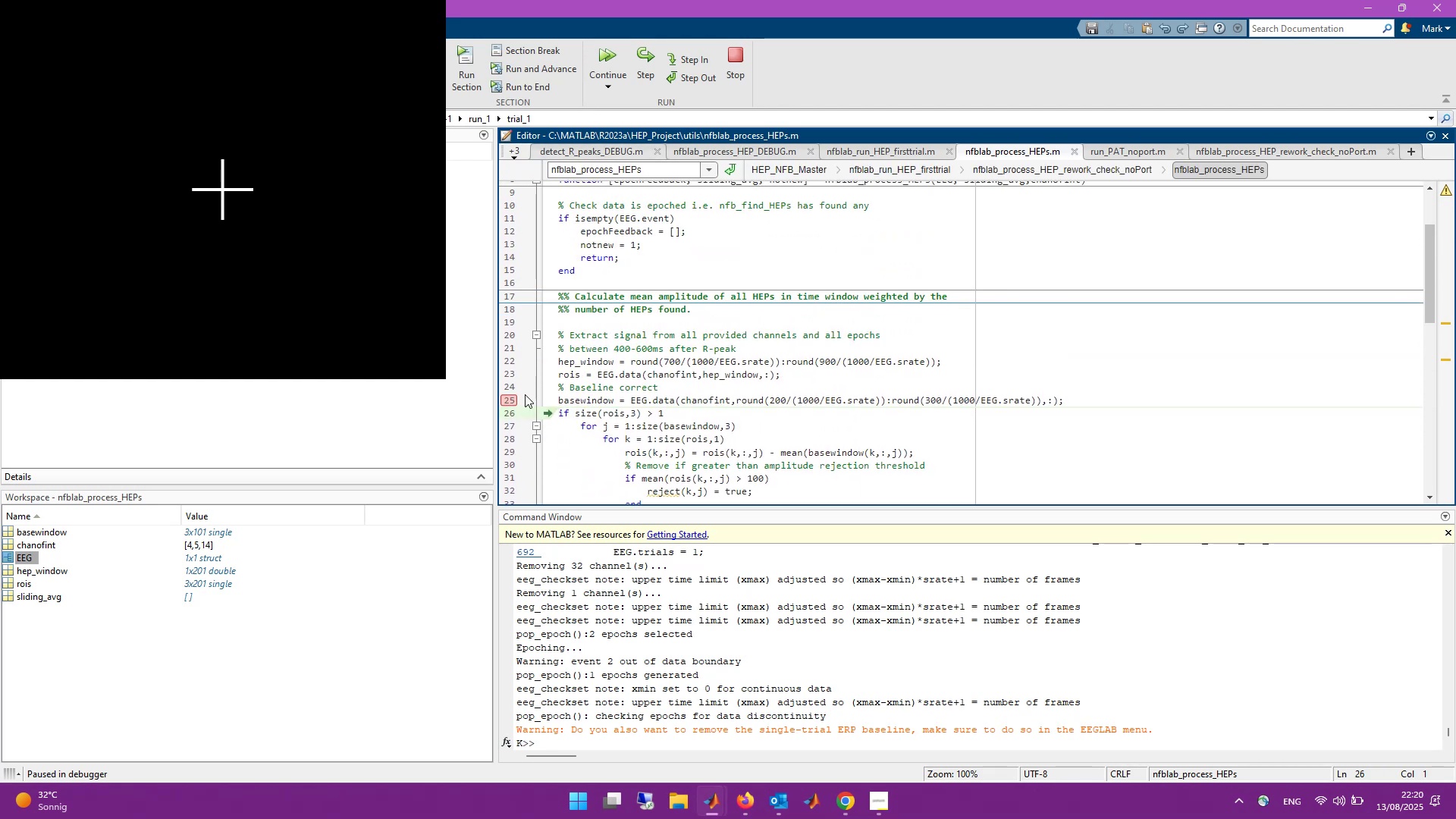 
left_click([515, 399])
 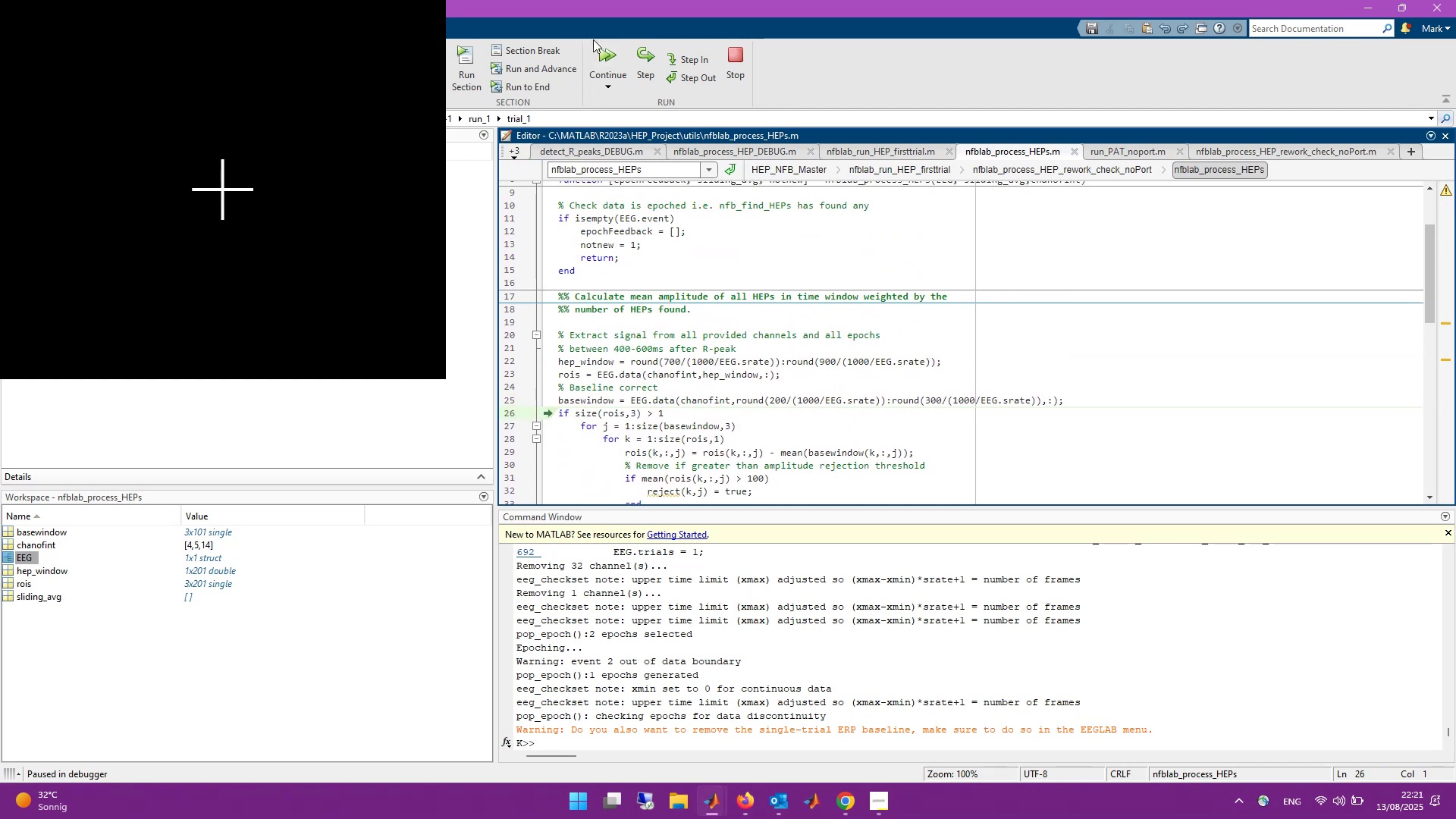 
left_click([596, 56])
 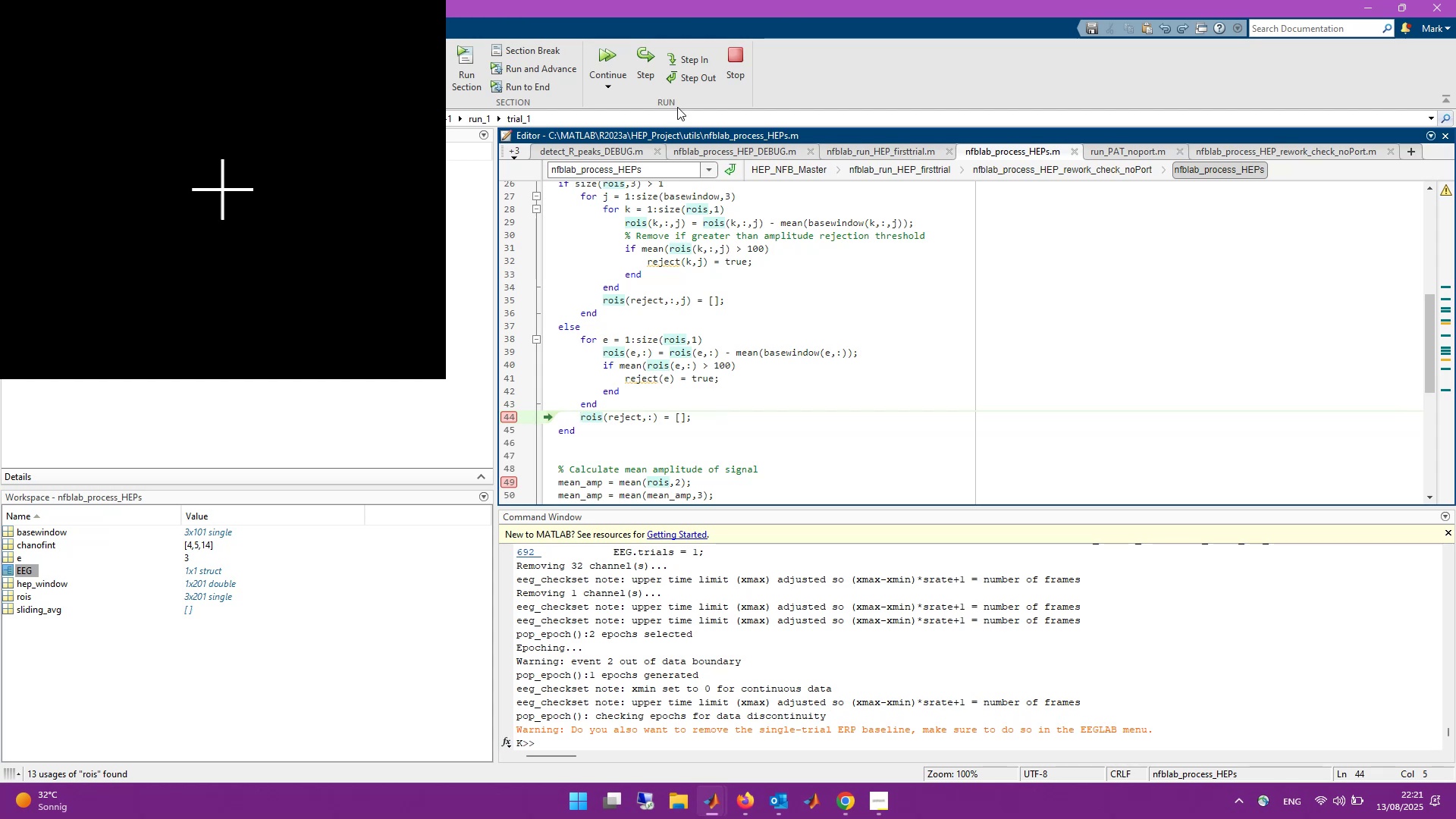 
wait(8.33)
 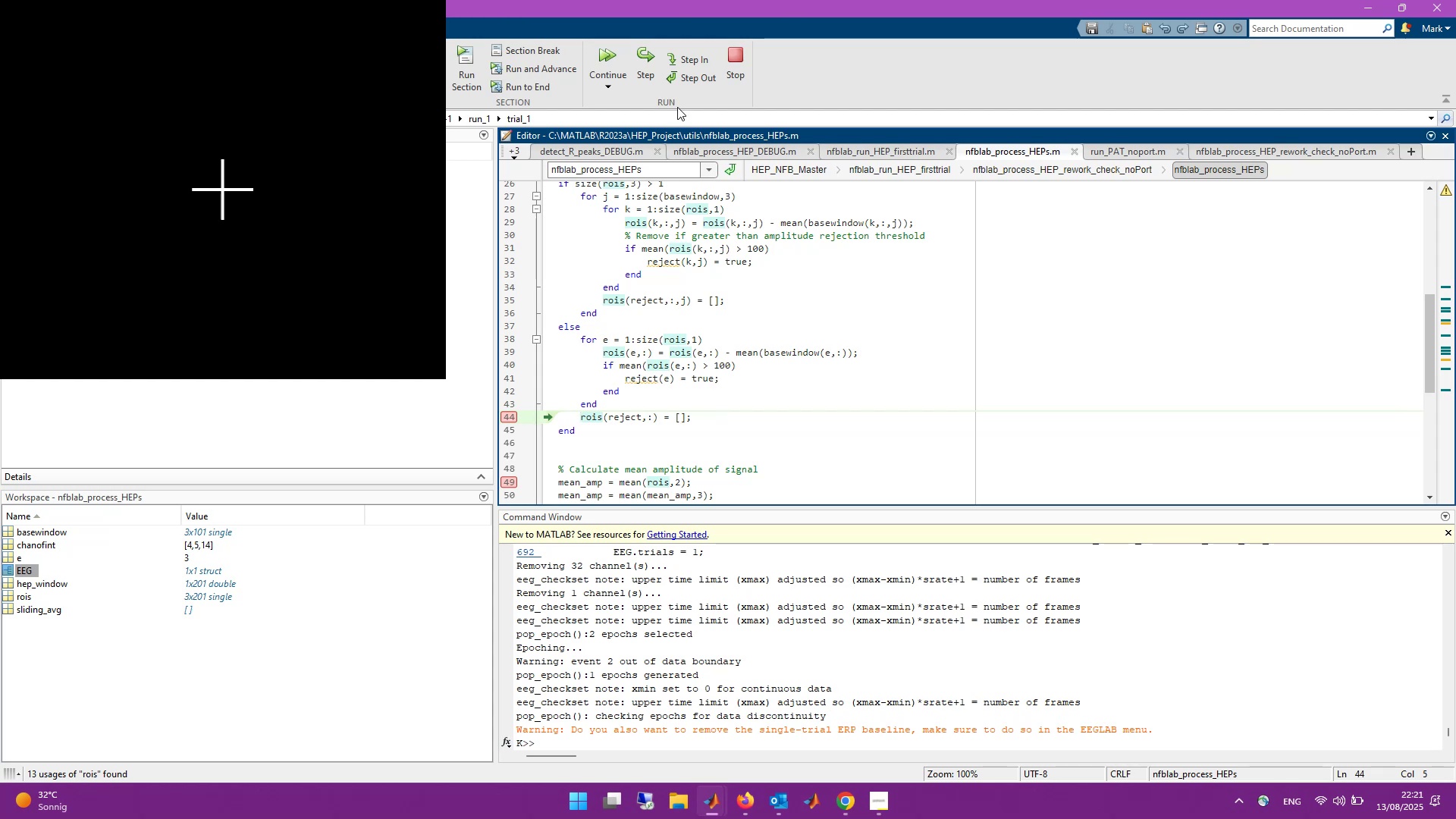 
left_click([649, 65])
 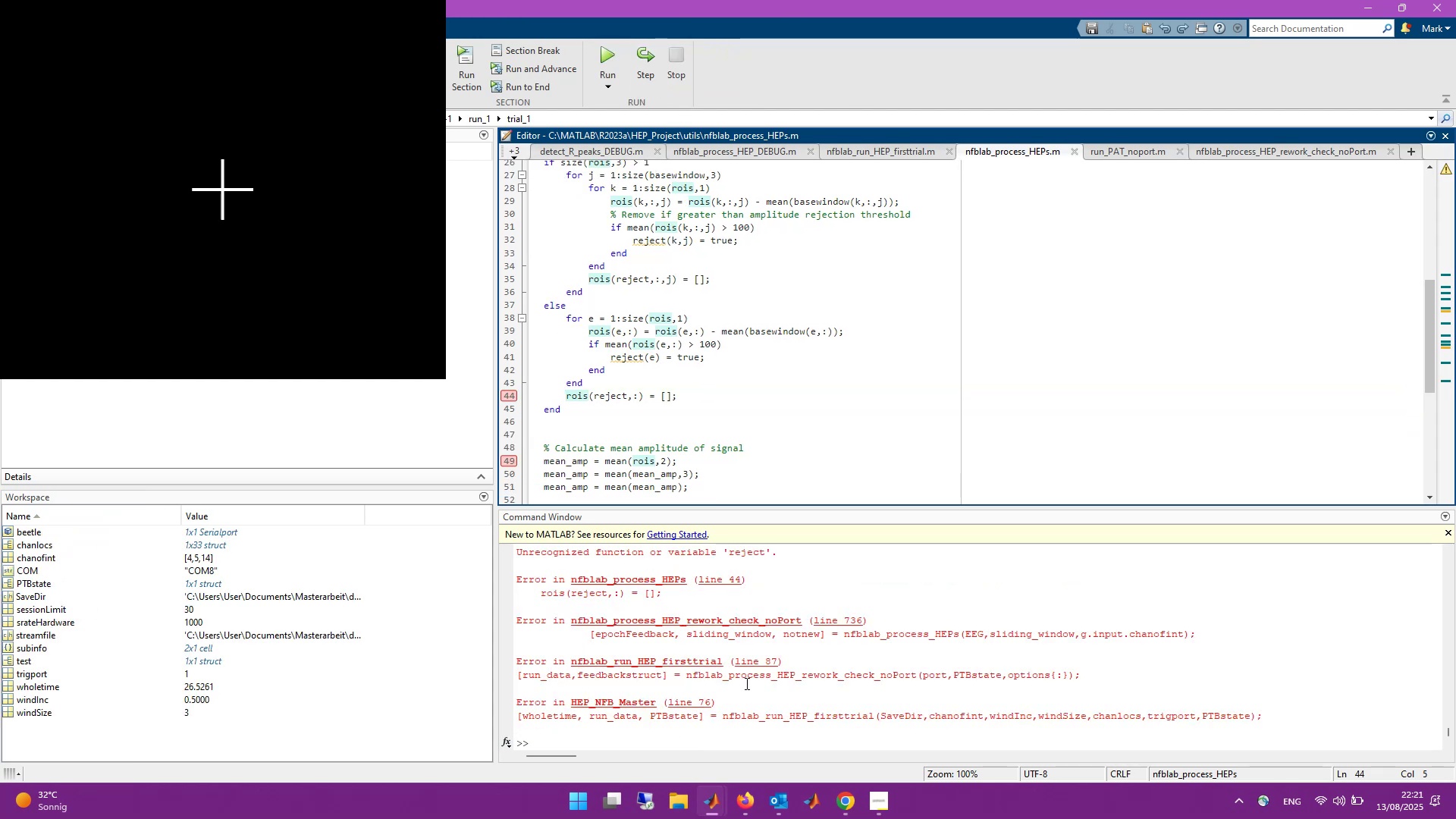 
scroll: coordinate [755, 414], scroll_direction: up, amount: 2.0
 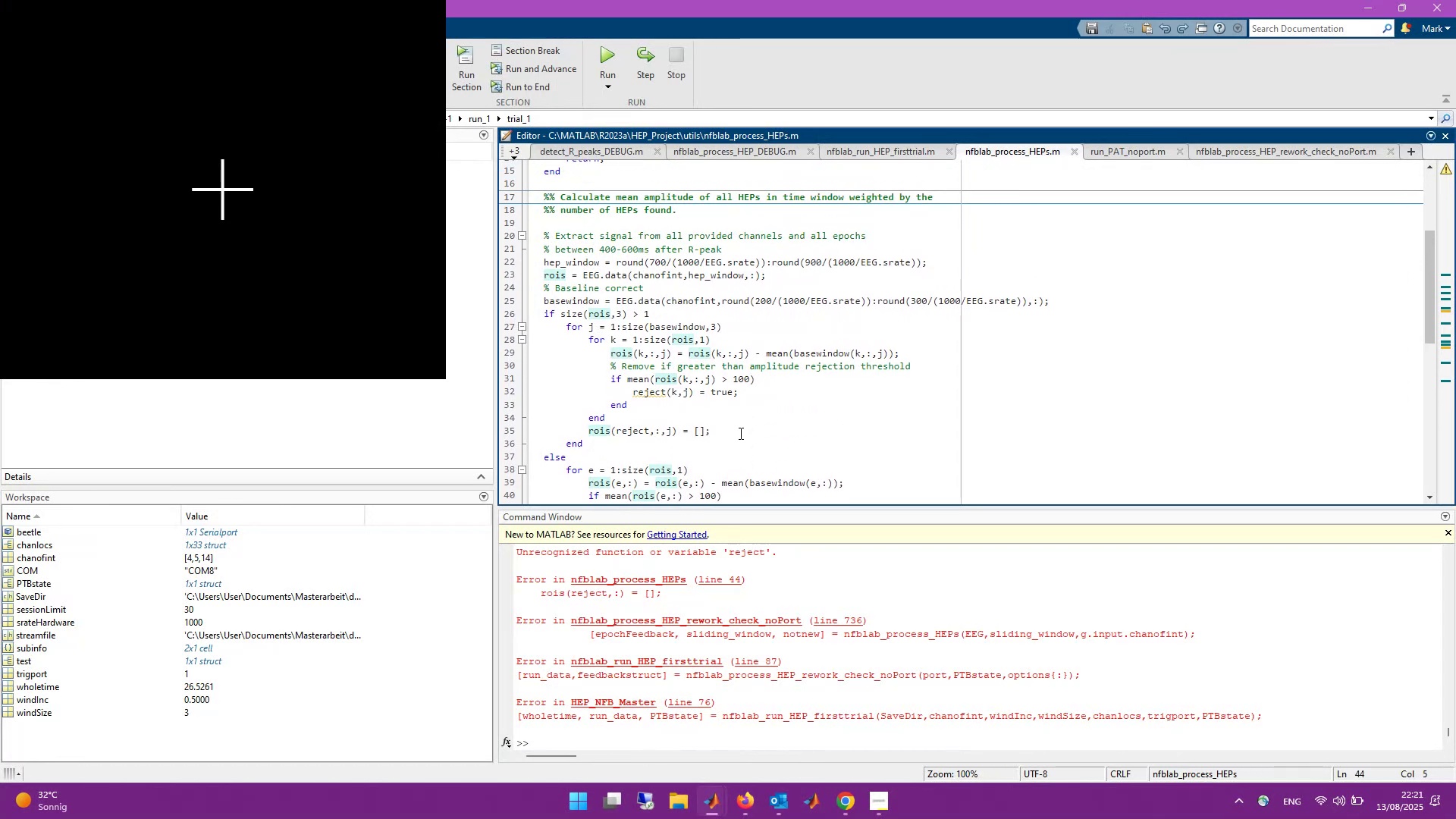 
wait(6.65)
 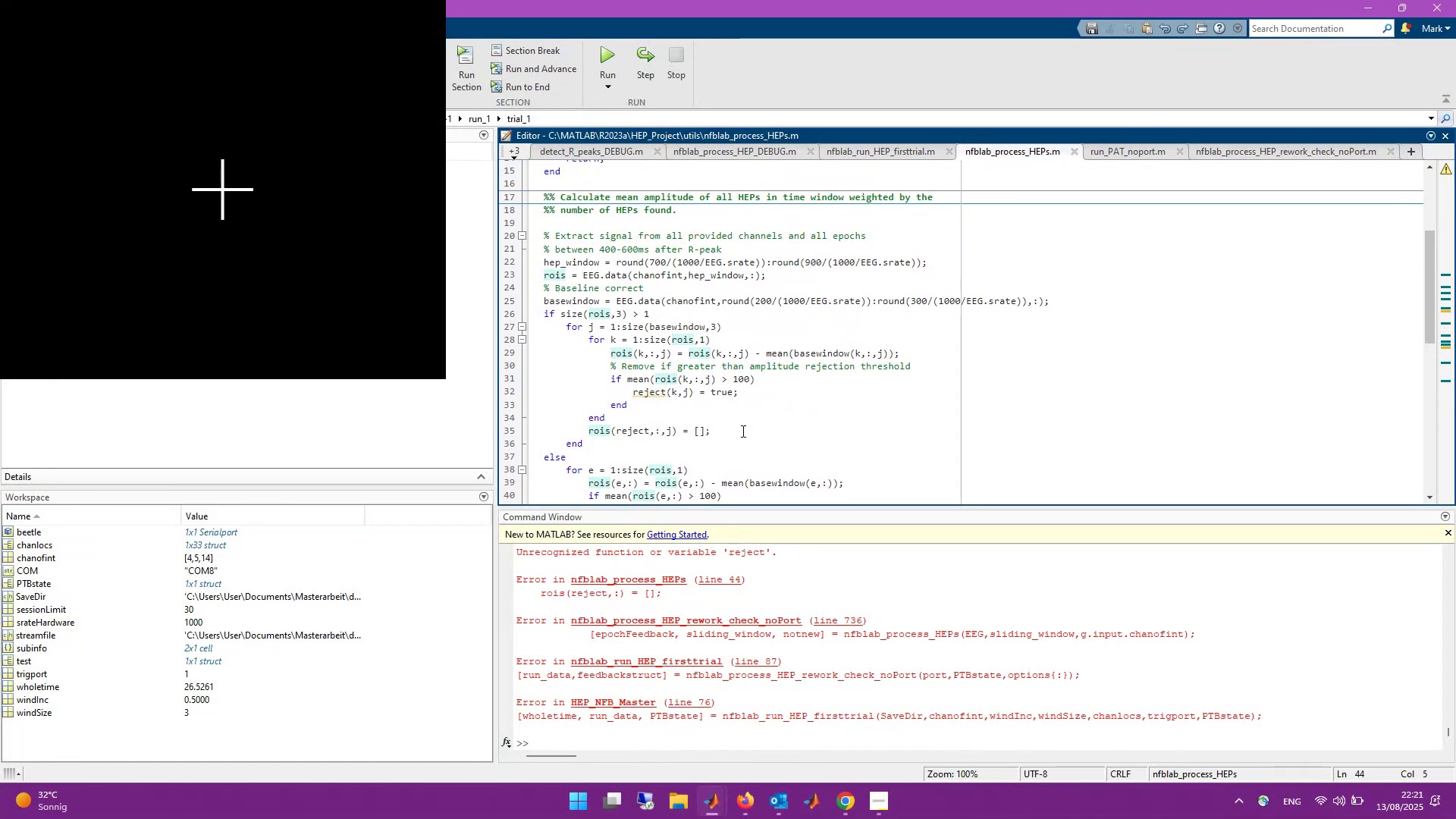 
scroll: coordinate [738, 441], scroll_direction: down, amount: 1.0
 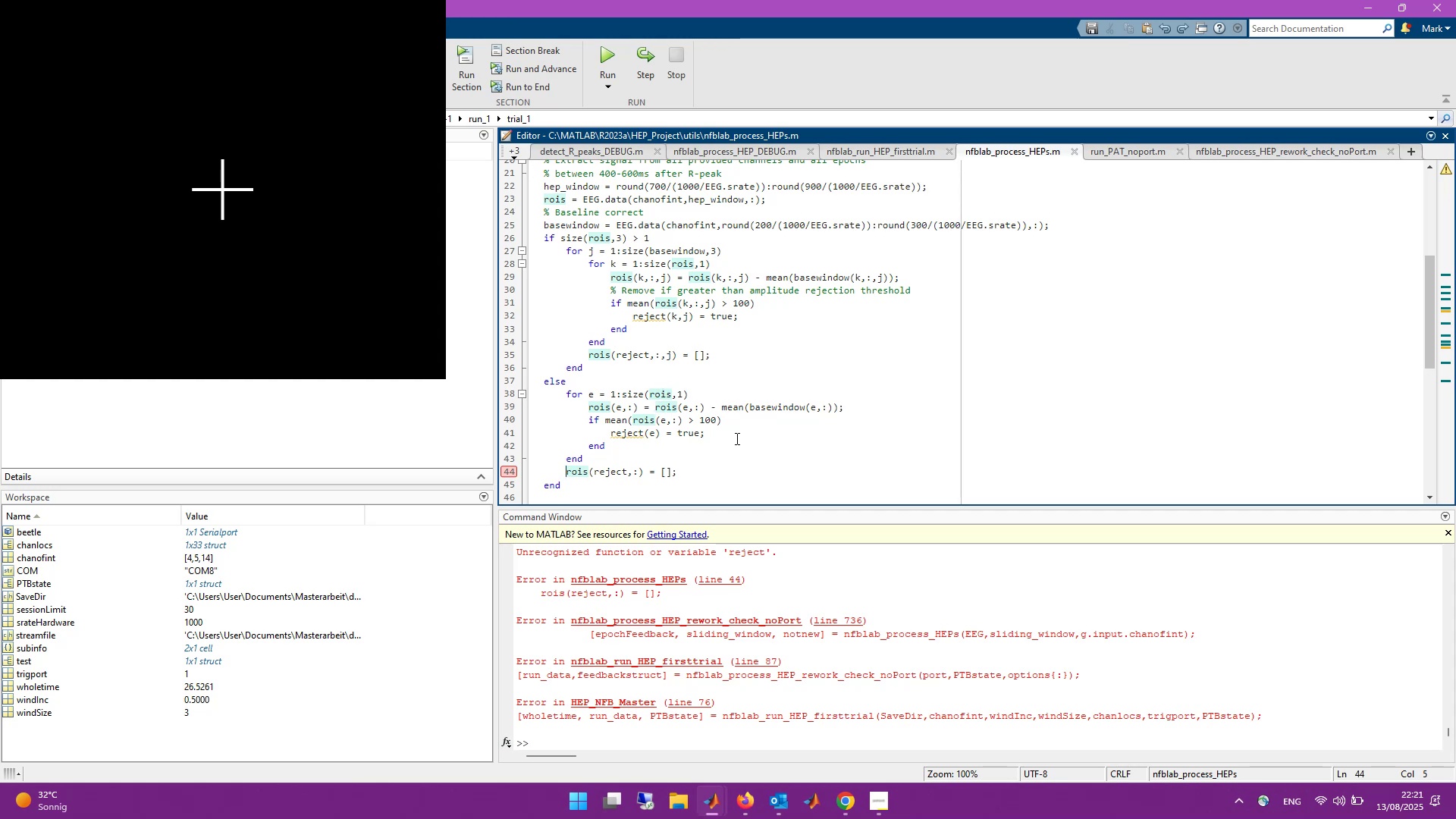 
wait(11.46)
 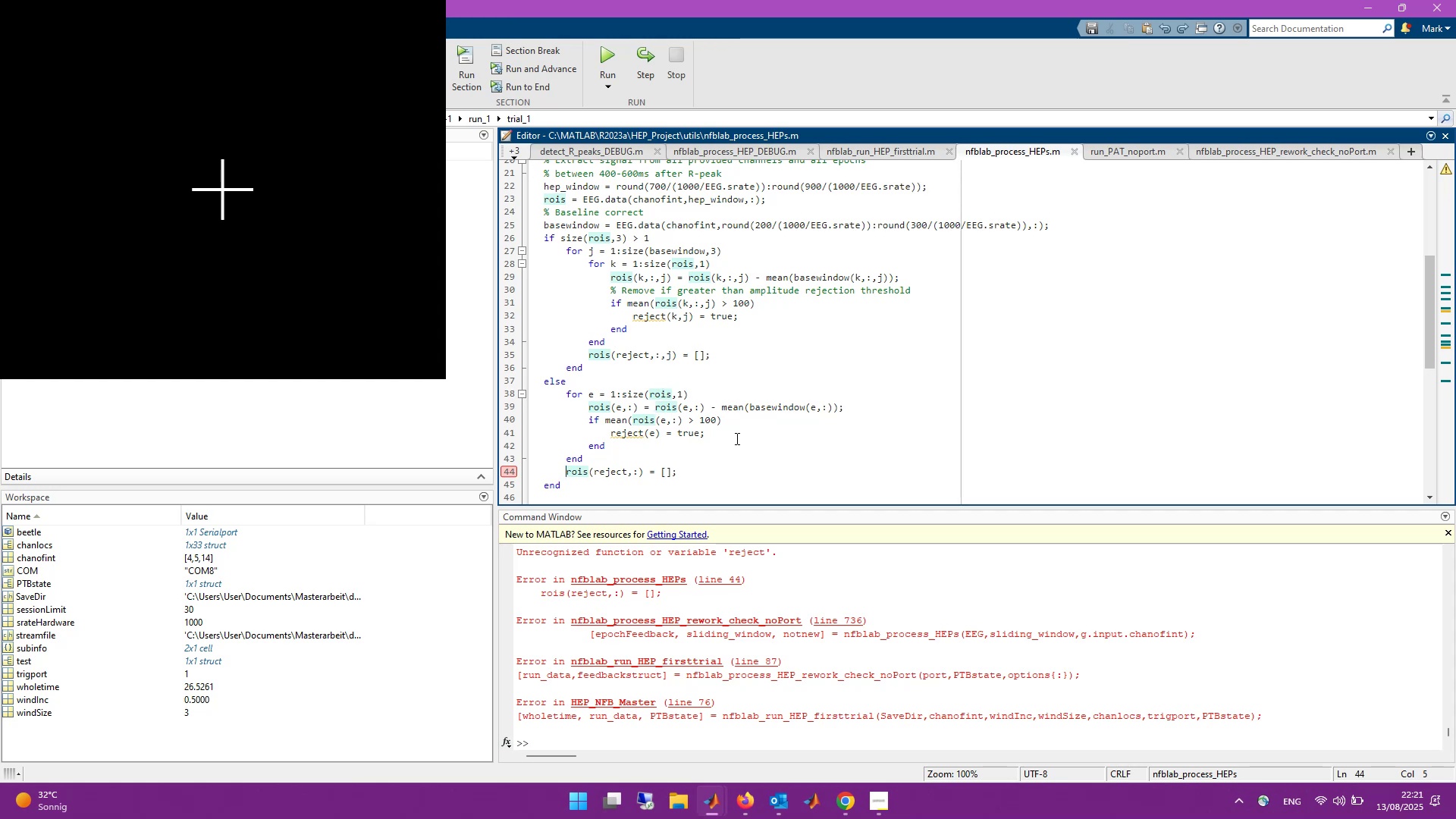 
scroll: coordinate [735, 438], scroll_direction: down, amount: 1.0
 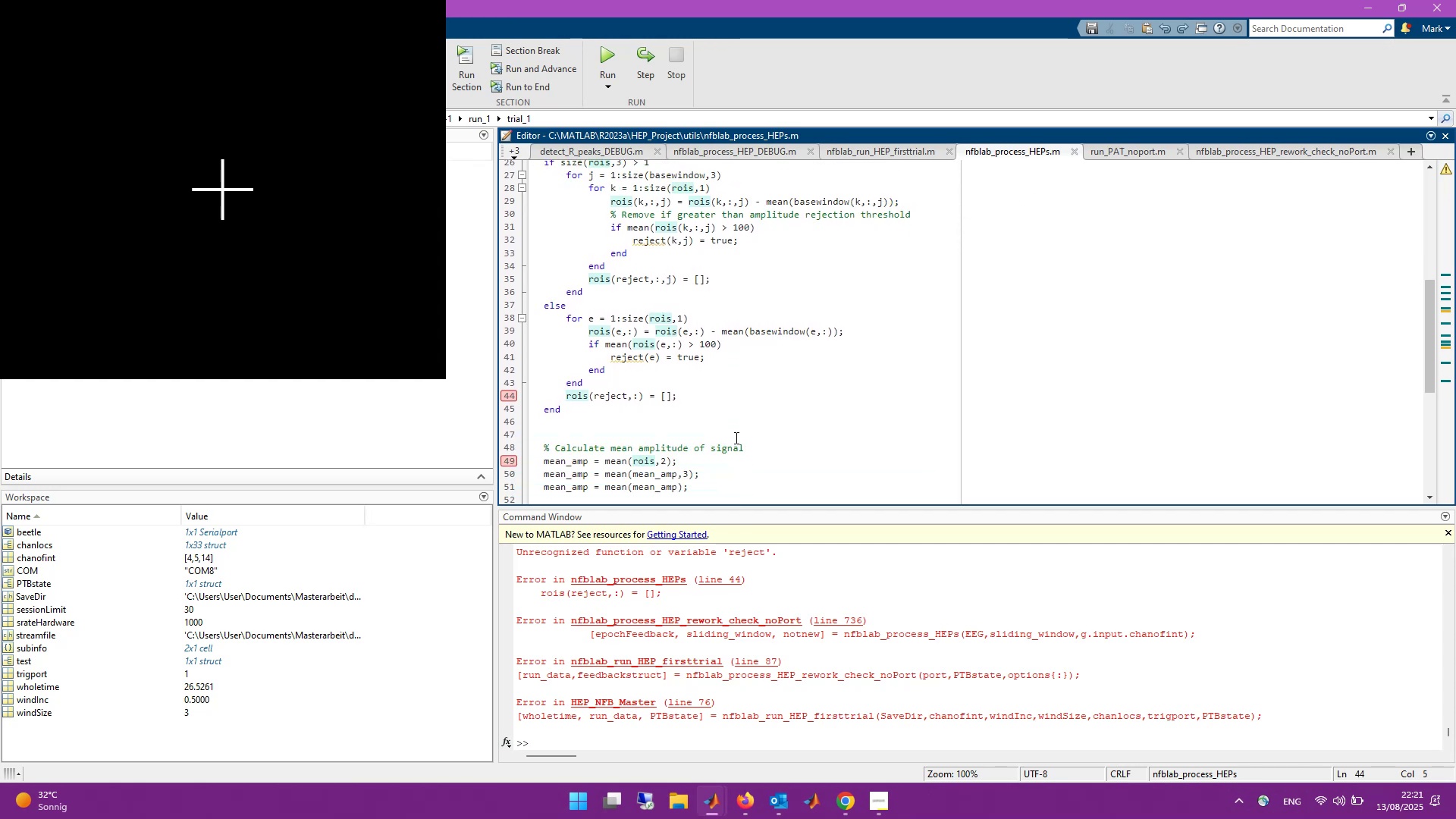 
scroll: coordinate [735, 438], scroll_direction: up, amount: 1.0
 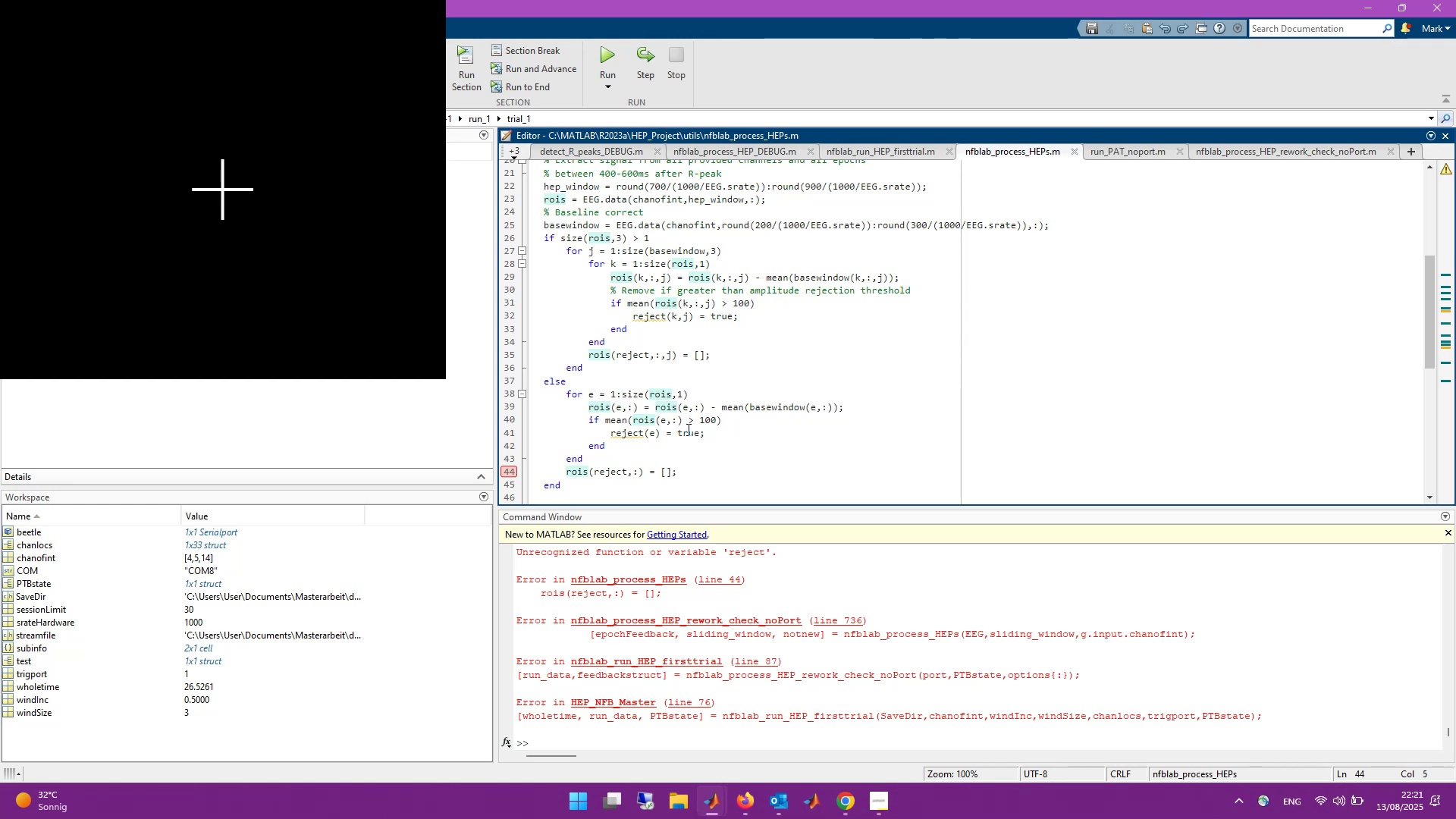 
wait(18.26)
 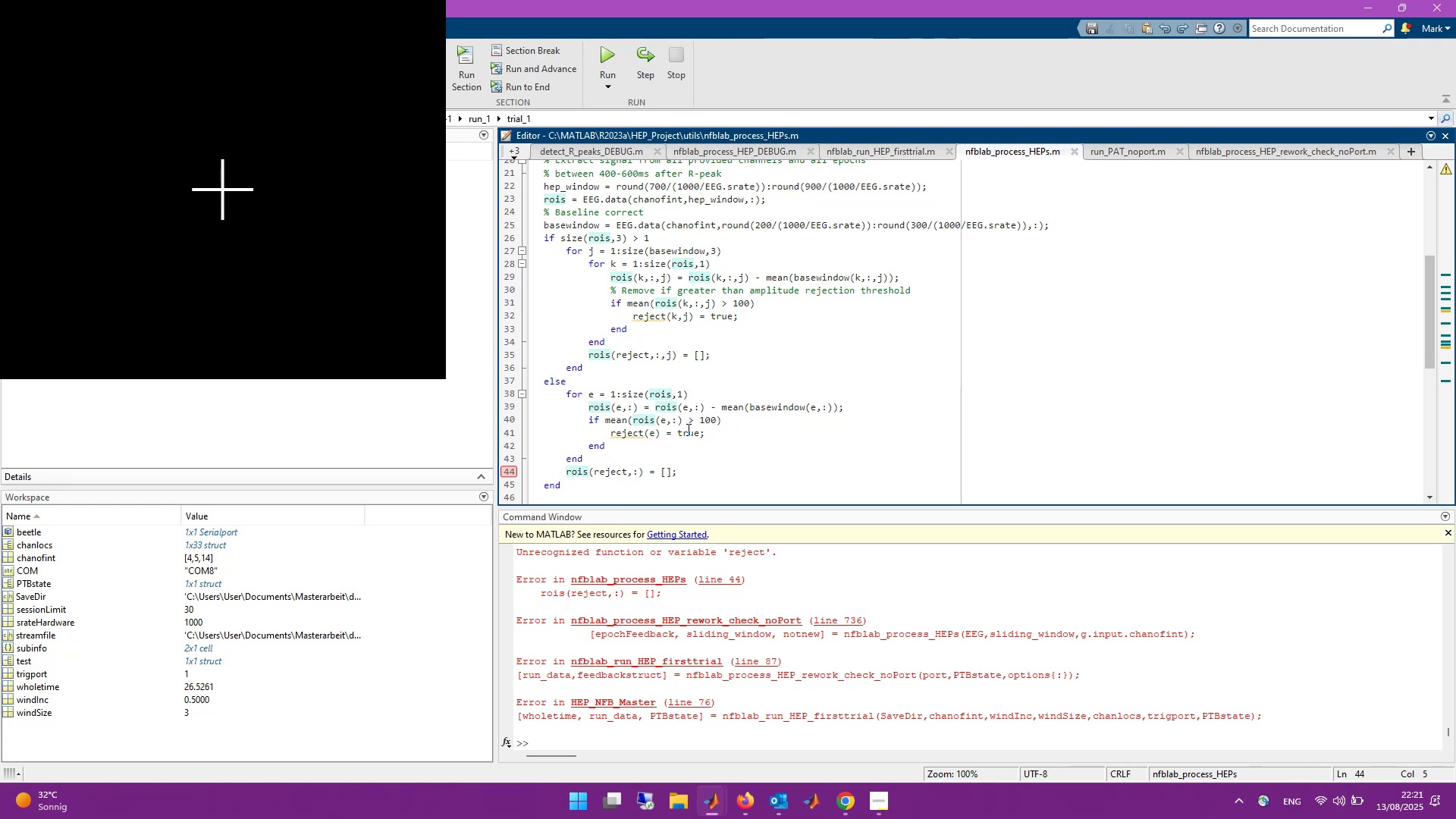 
scroll: coordinate [791, 393], scroll_direction: up, amount: 1.0
 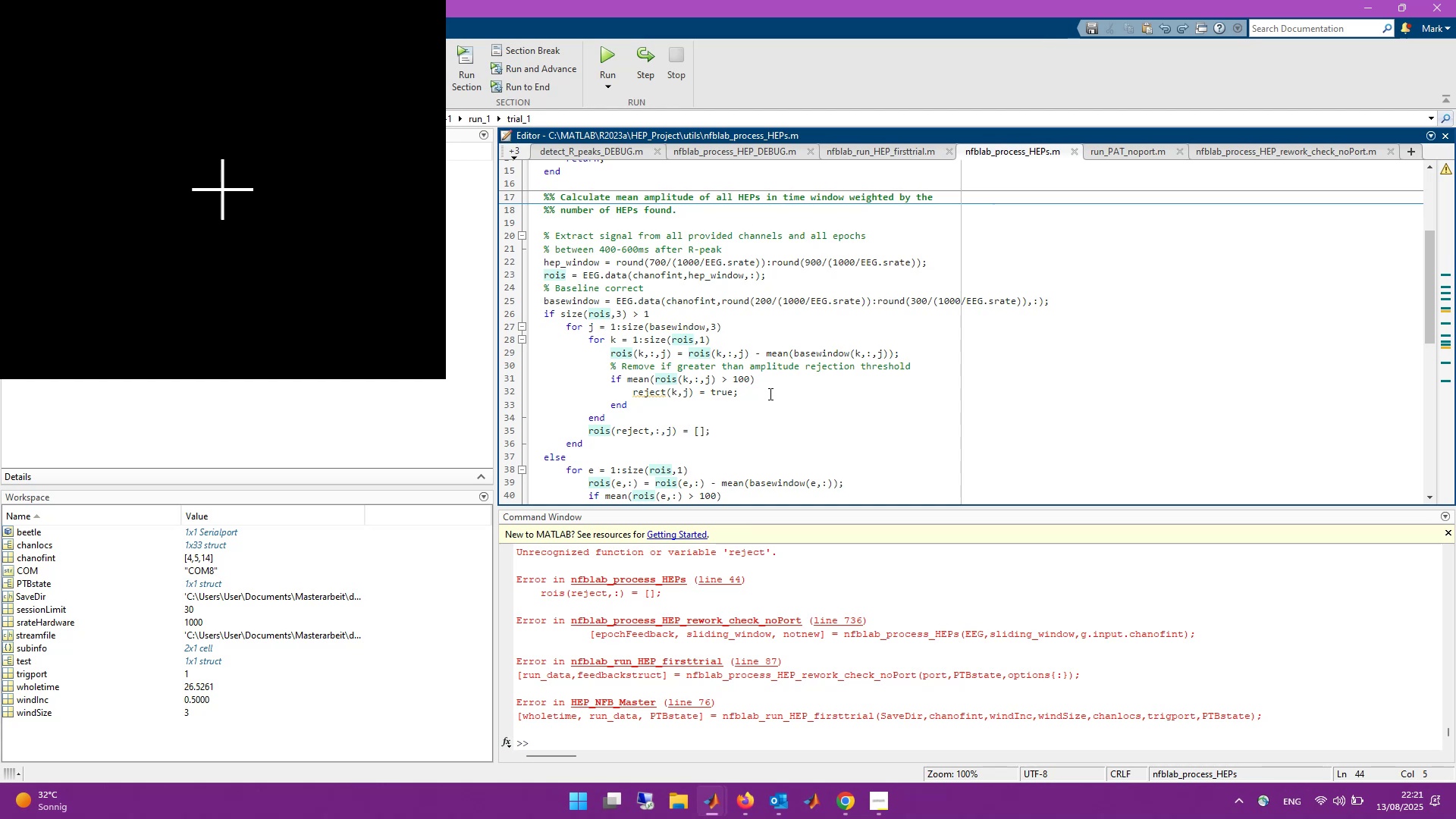 
scroll: coordinate [766, 393], scroll_direction: down, amount: 1.0
 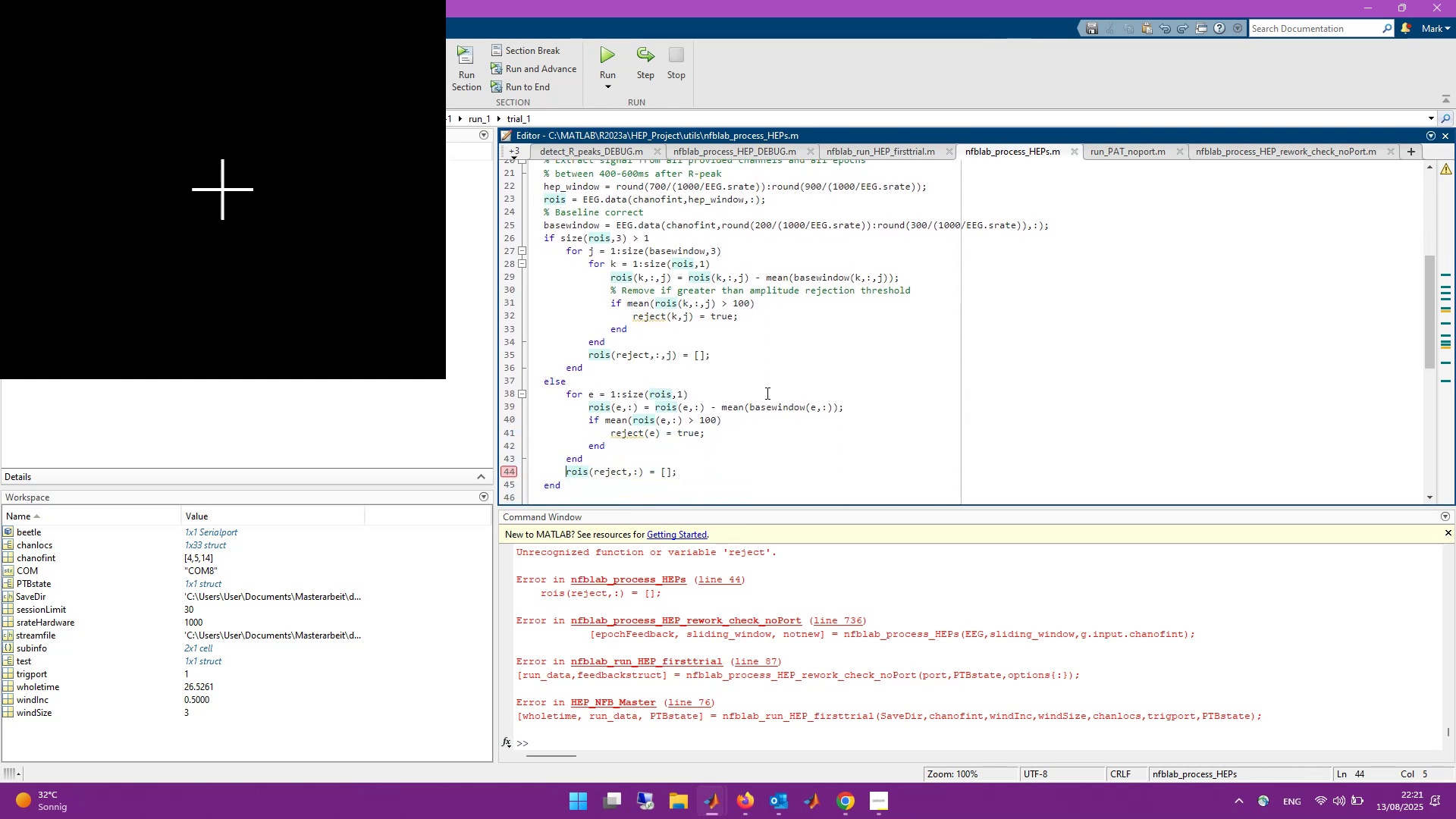 
scroll: coordinate [766, 393], scroll_direction: up, amount: 1.0
 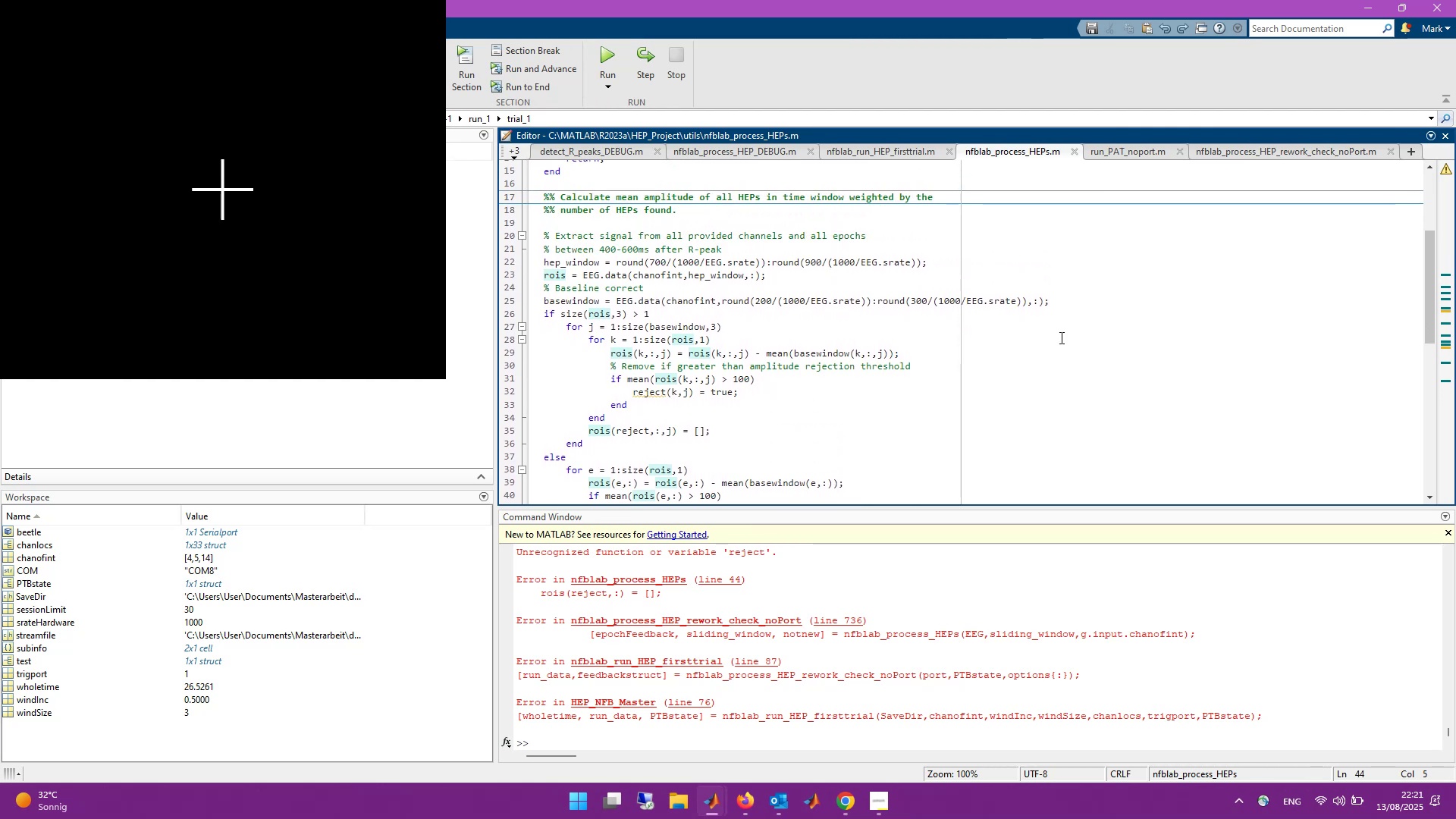 
left_click([1083, 300])
 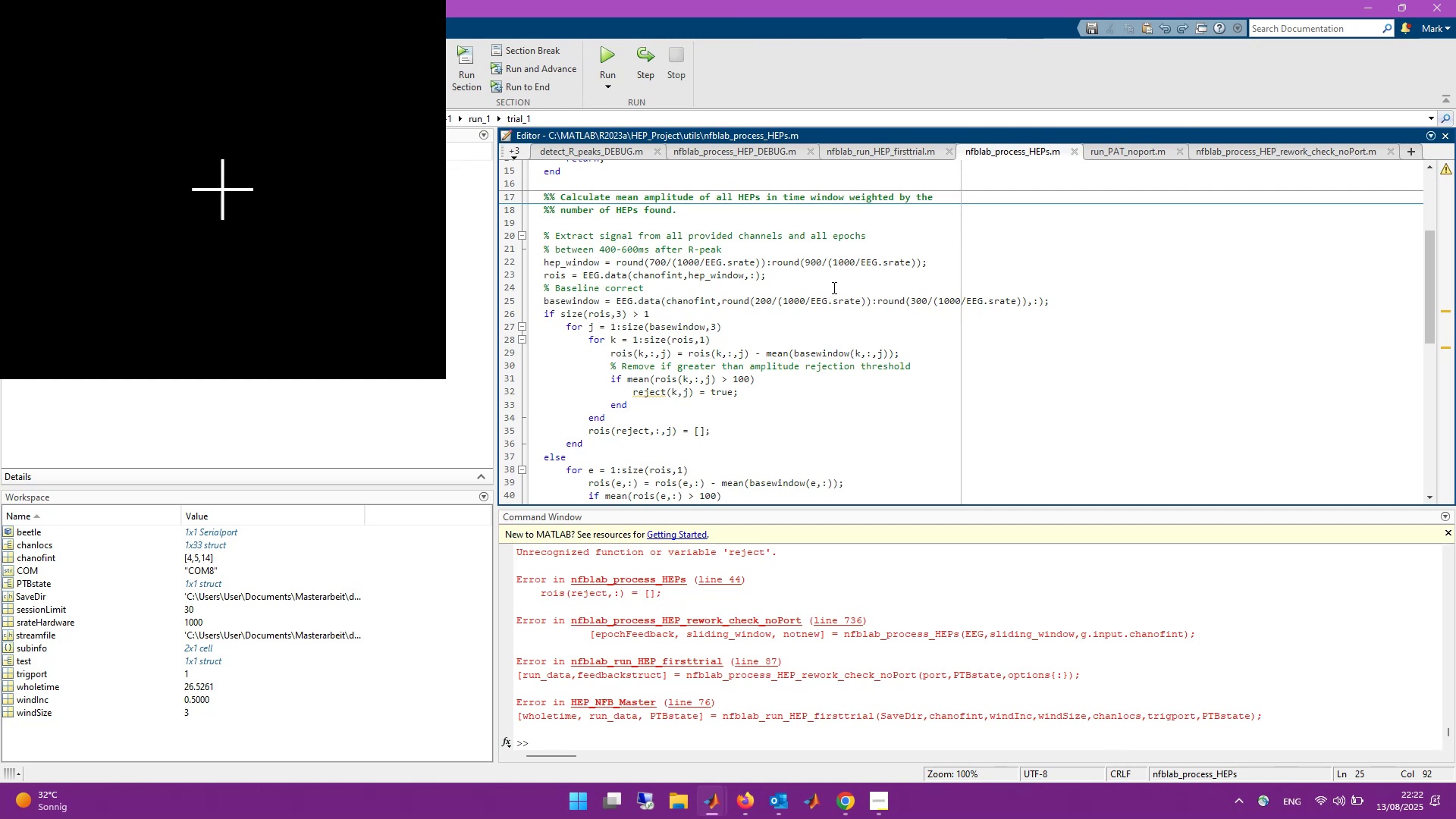 
wait(16.98)
 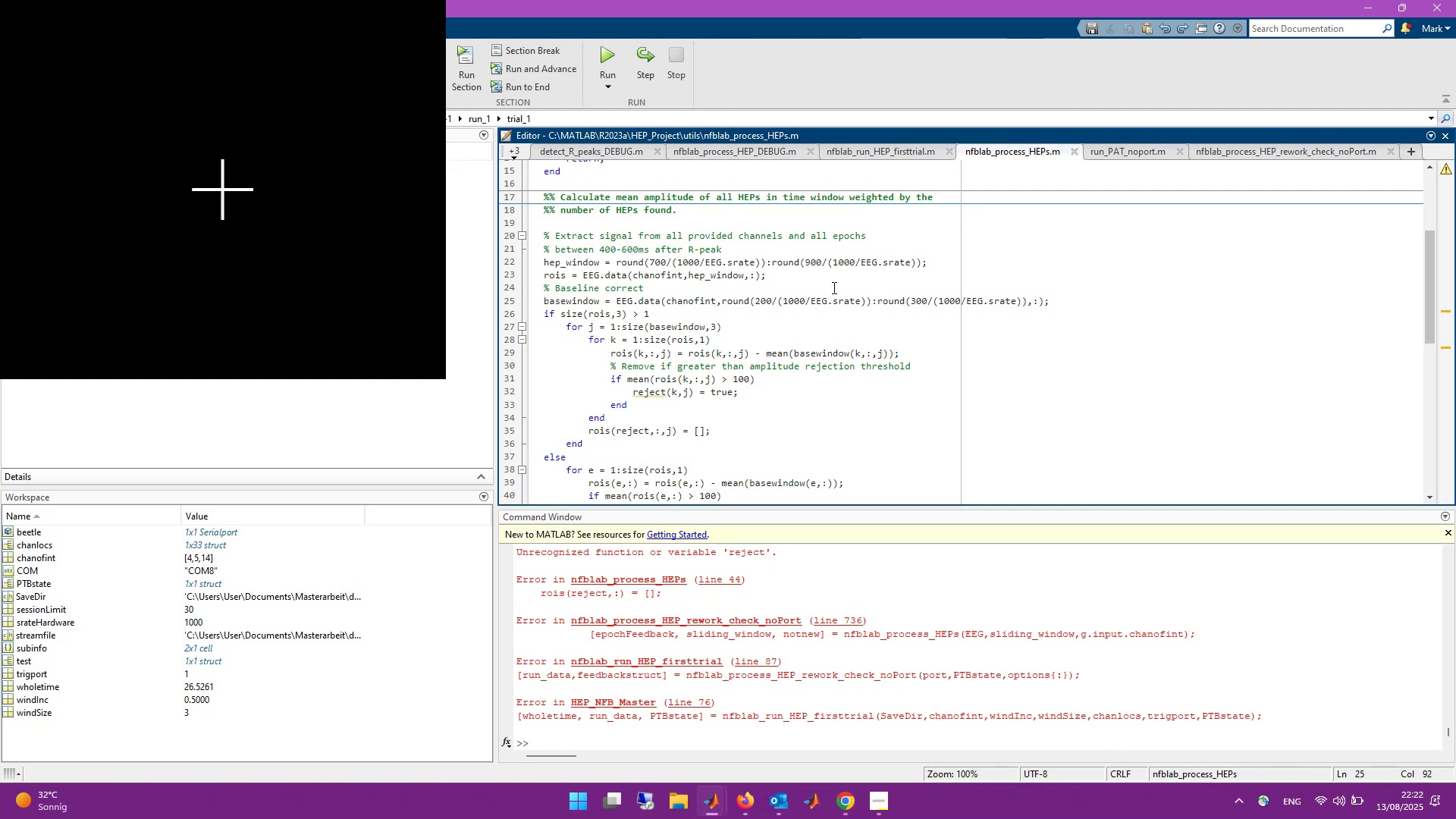 
key(Enter)
 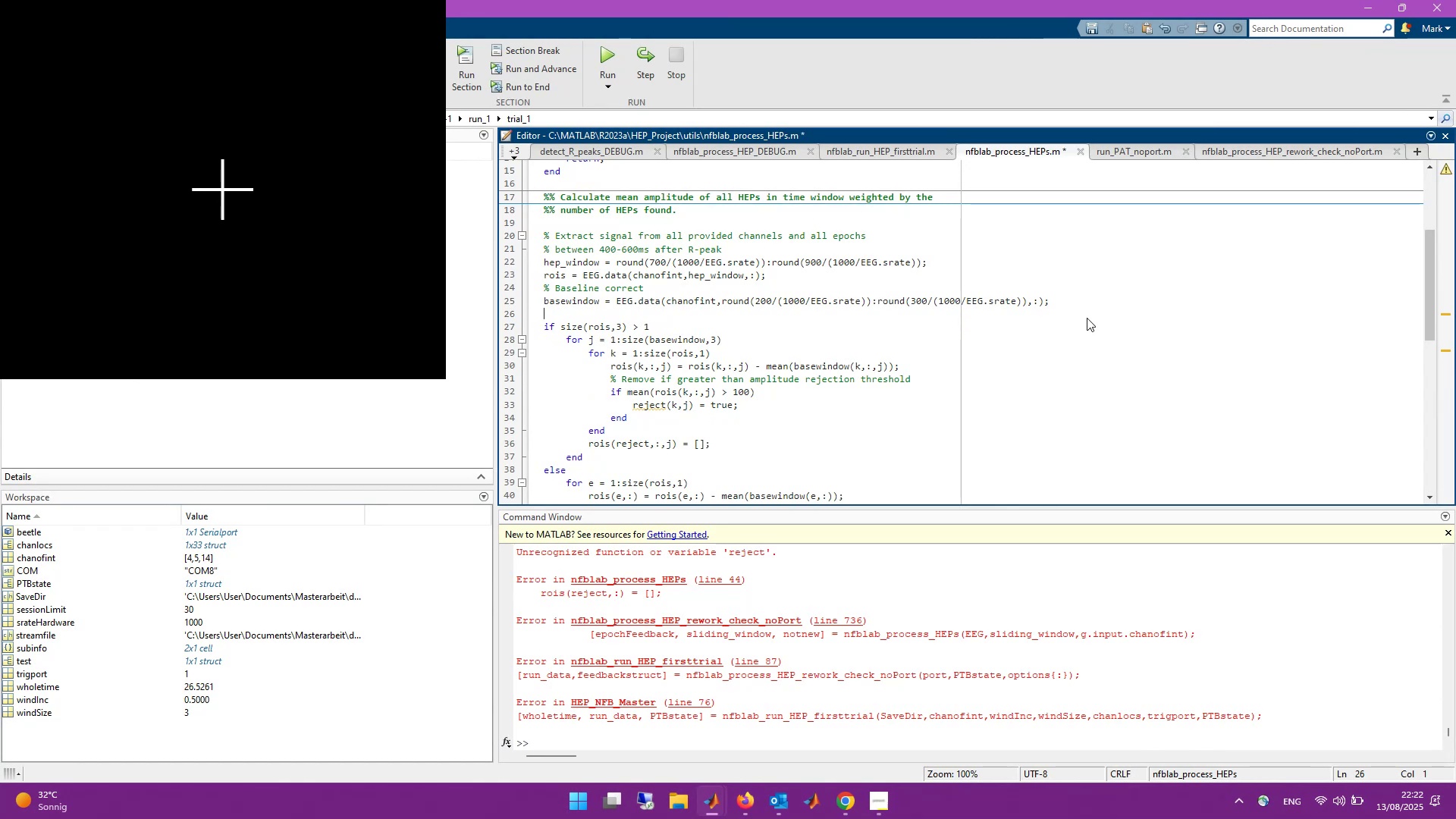 
key(NumLock)
 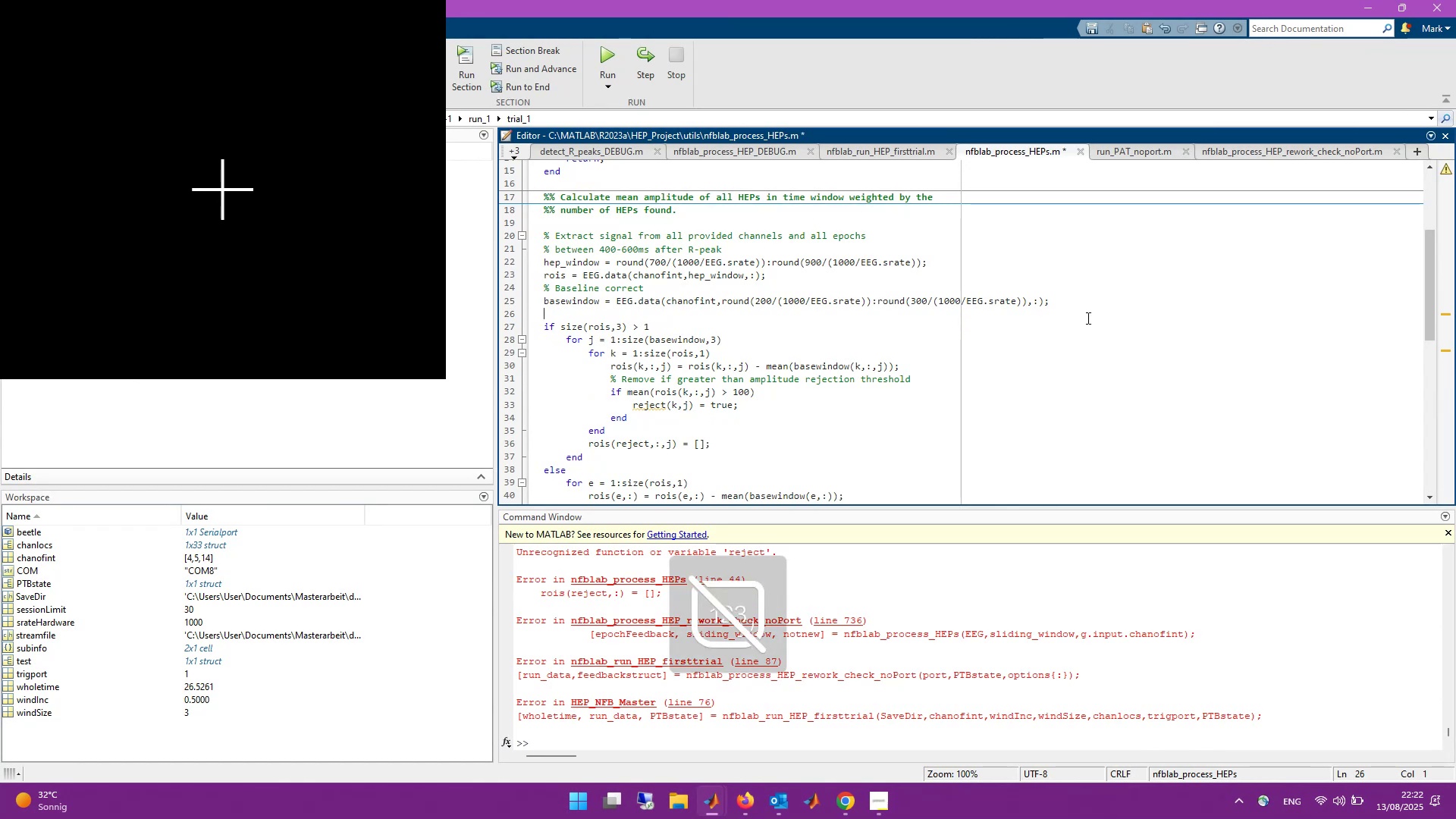 
key(NumLock)
 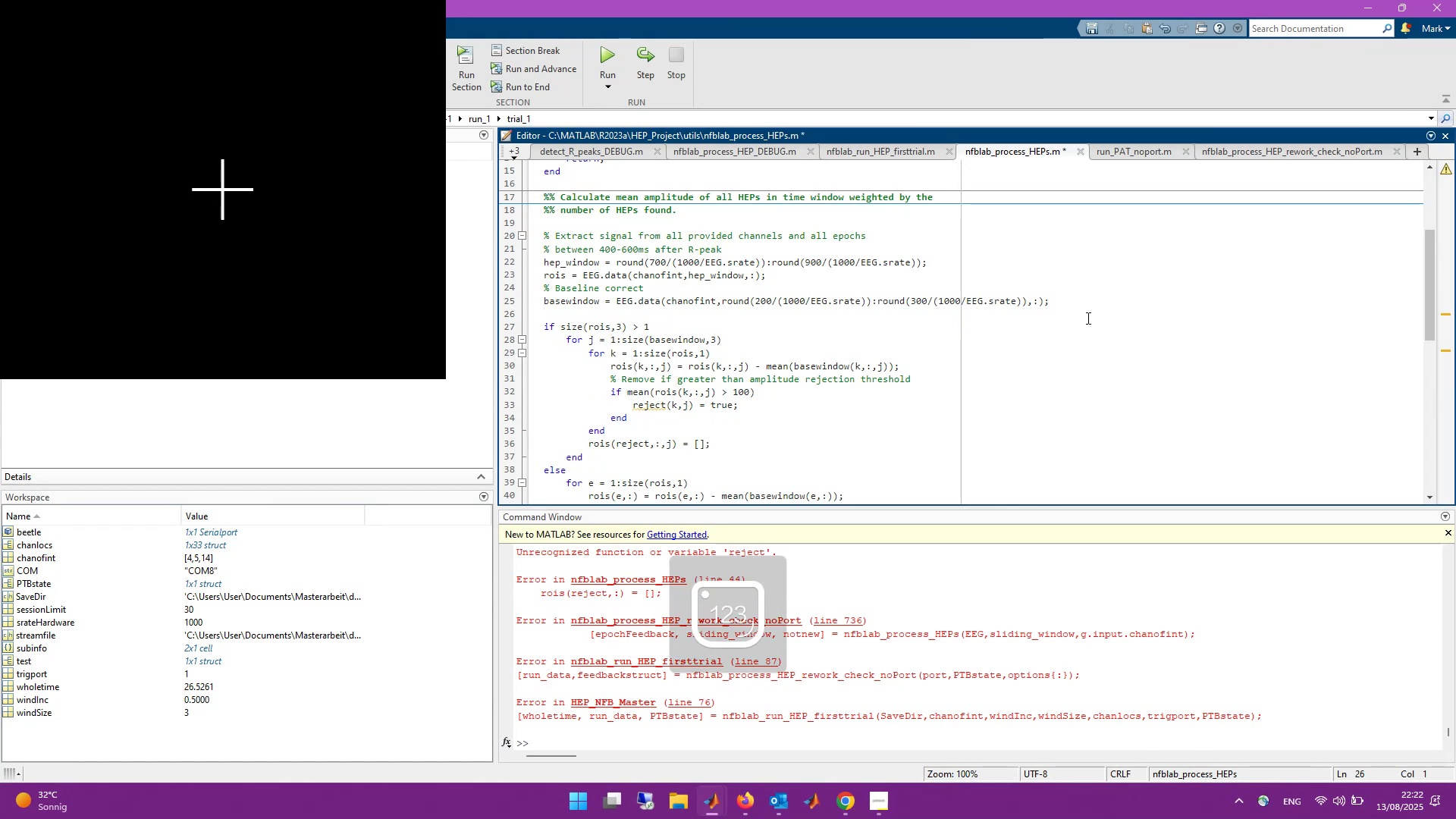 
key(Backspace)
 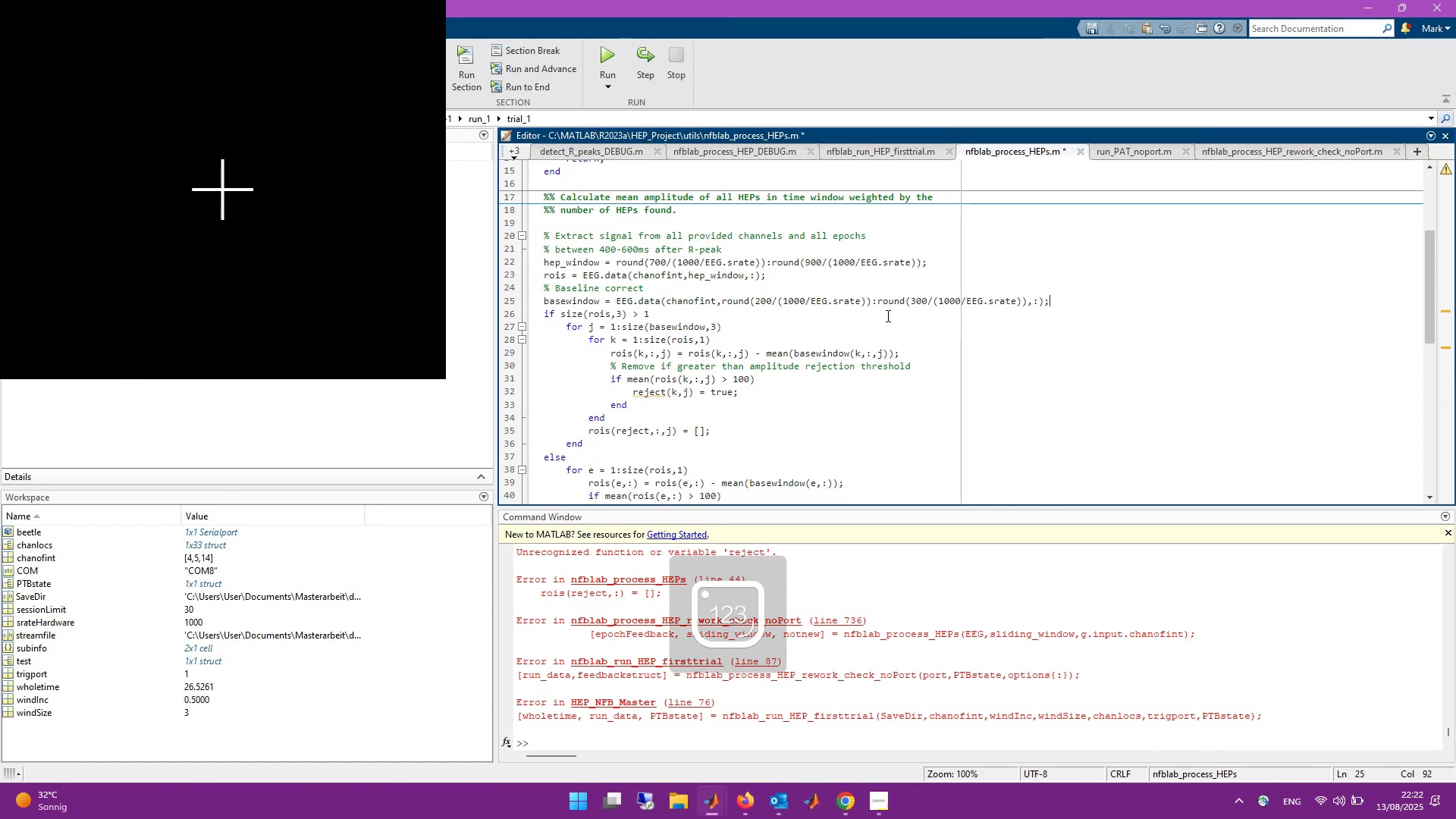 
left_click([786, 314])
 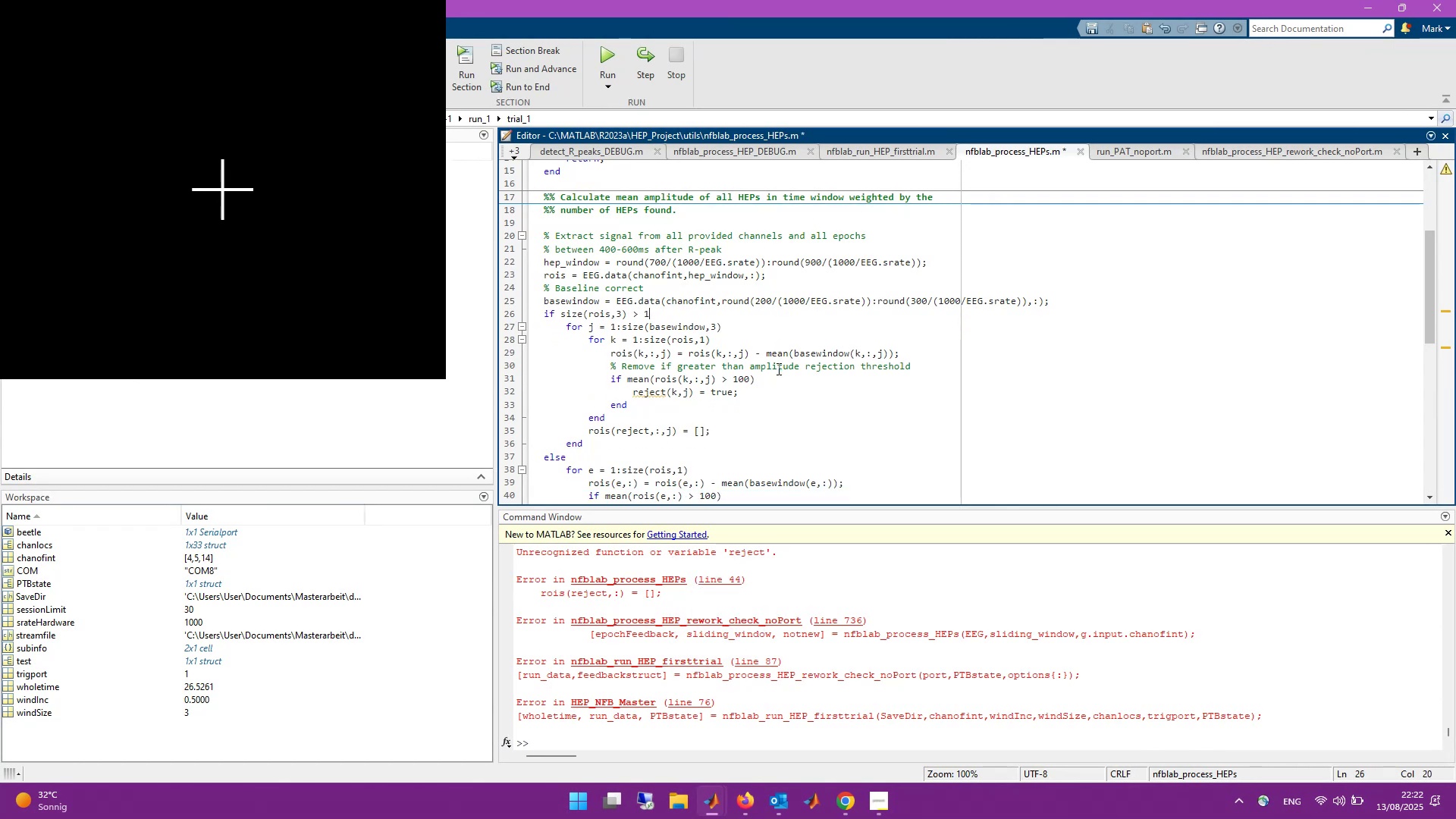 
left_click([770, 340])
 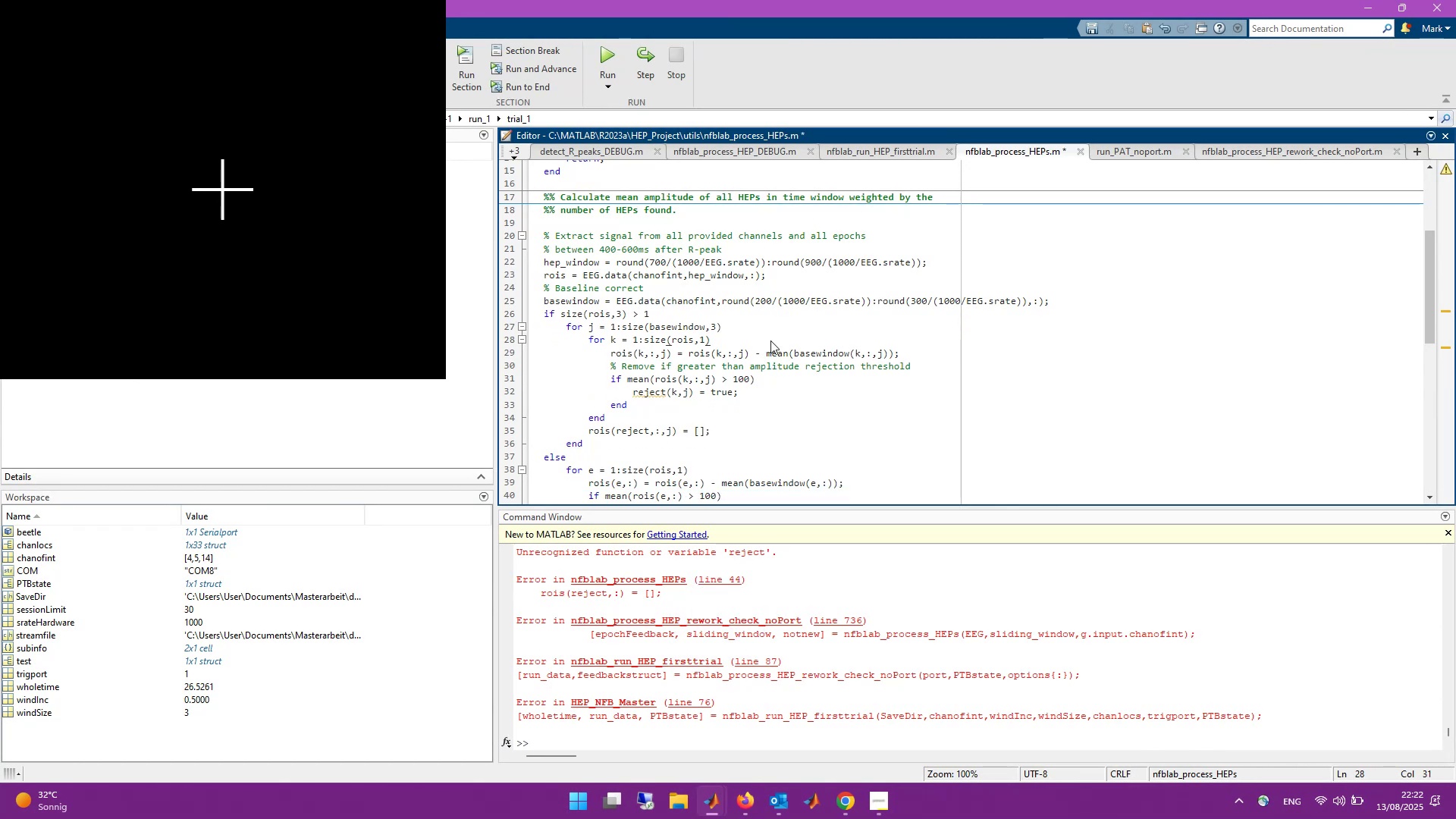 
key(Enter)
 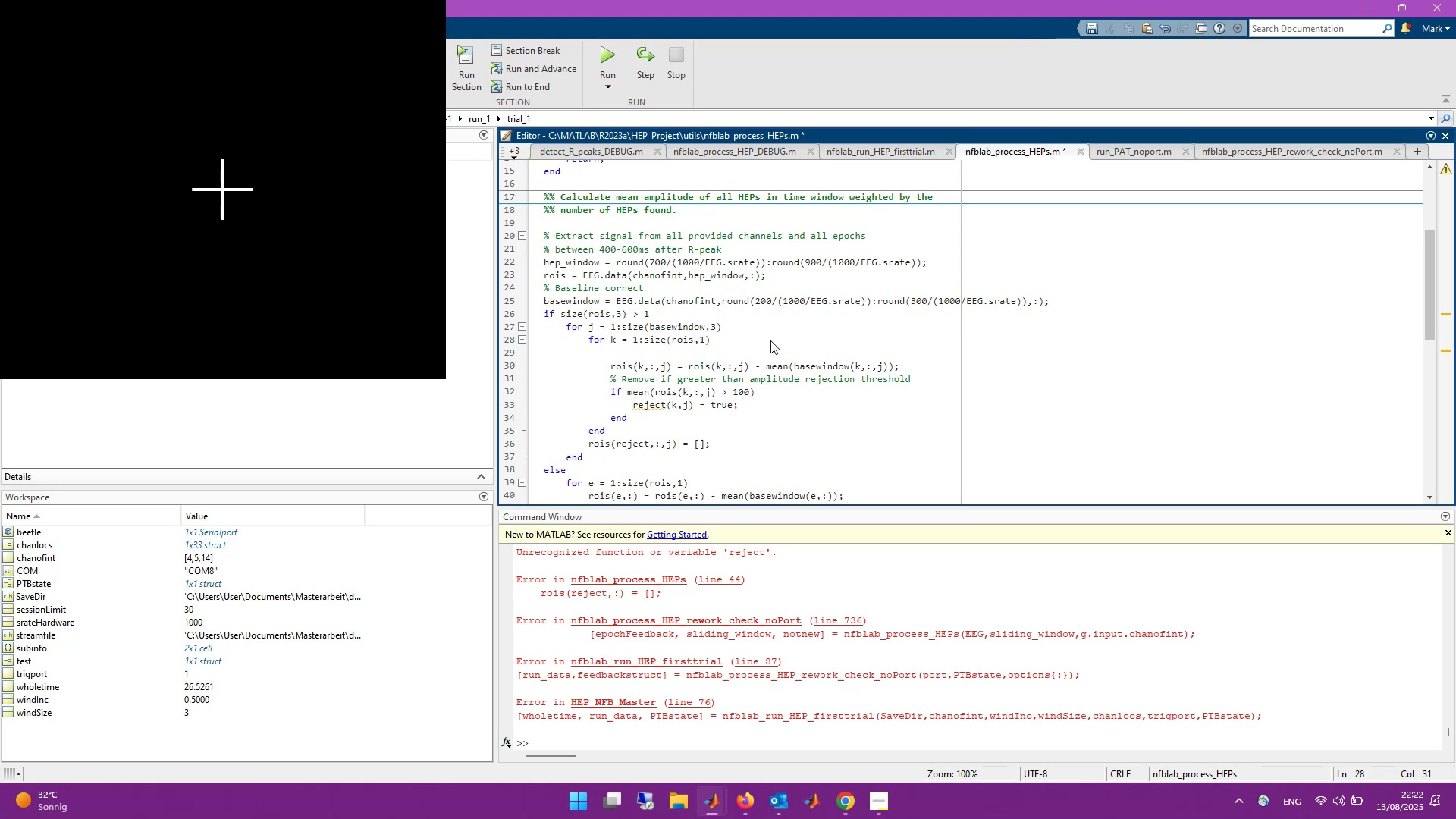 
type(reject =)
 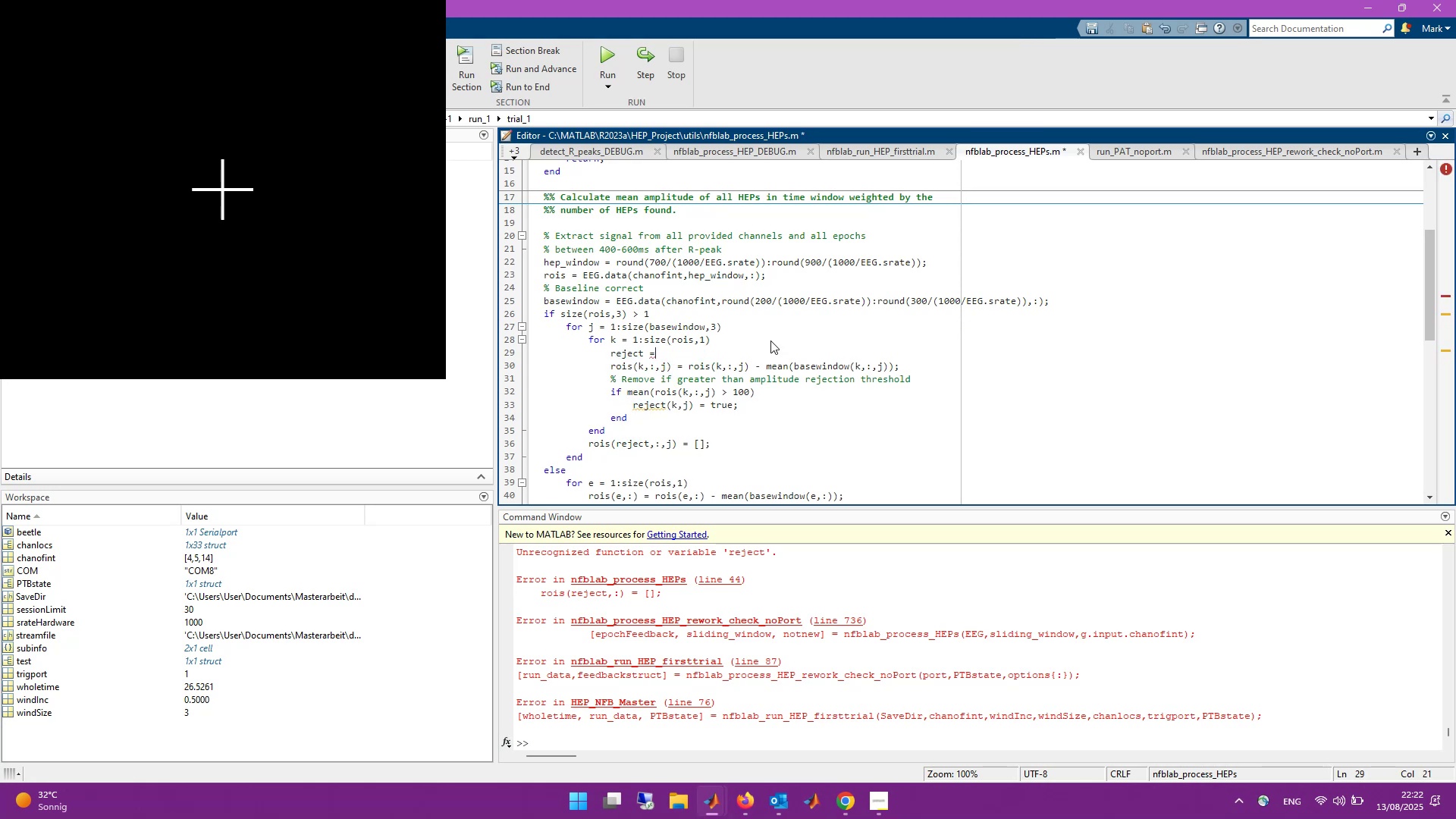 
key(Space)
 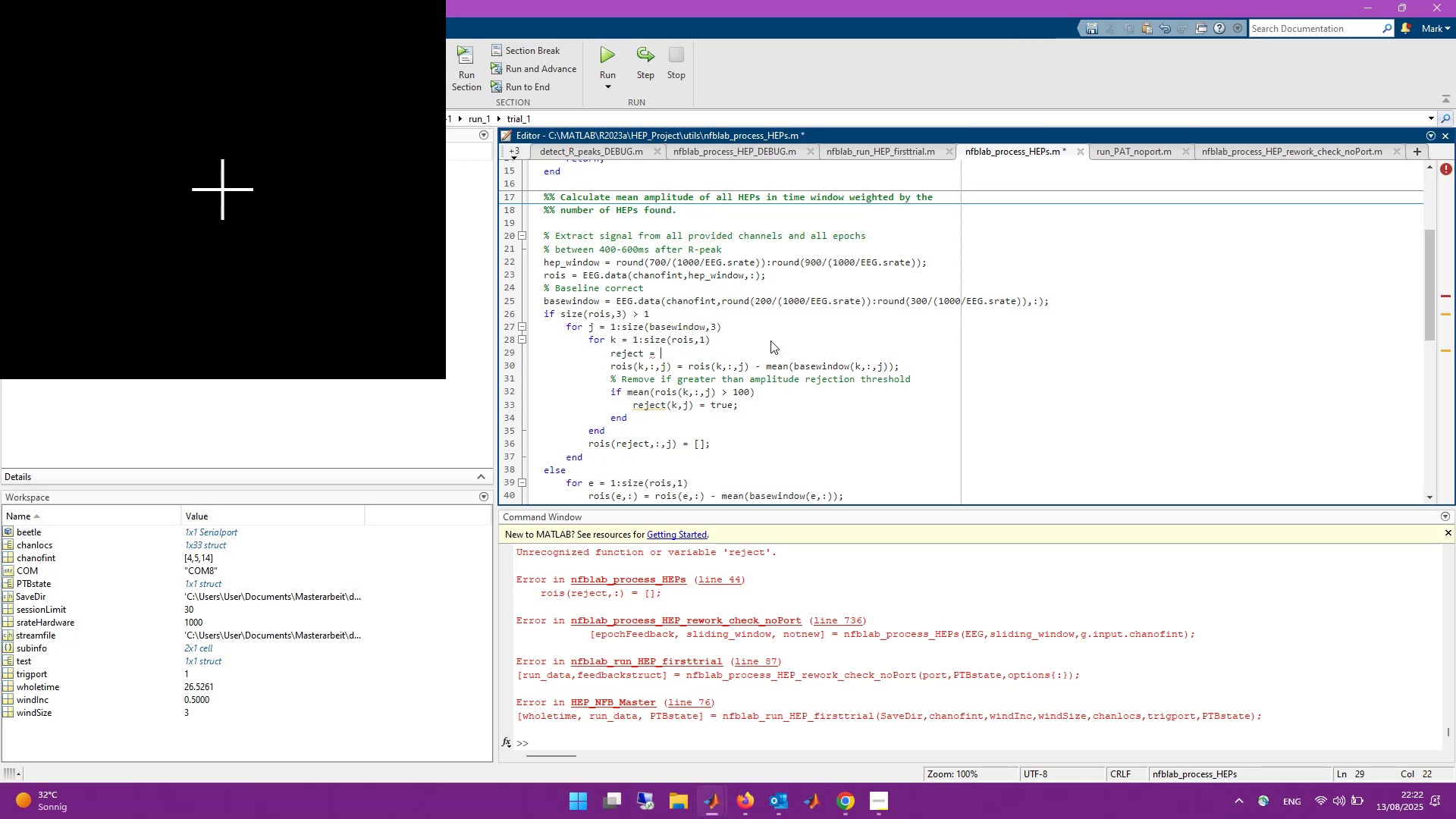 
type(repmat(true)
 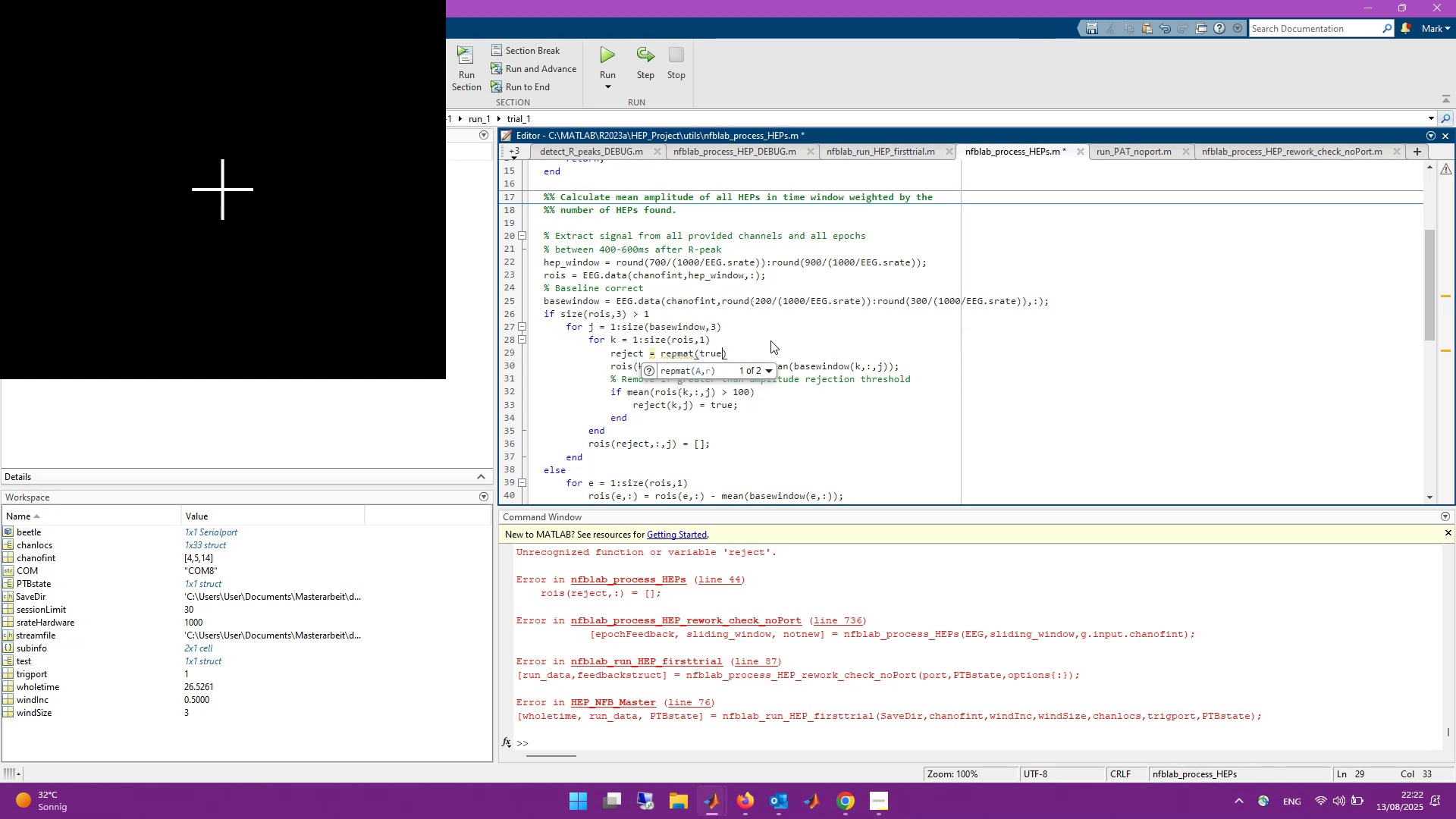 
key(Backspace)
key(Backspace)
key(Backspace)
key(Backspace)
type(false)
 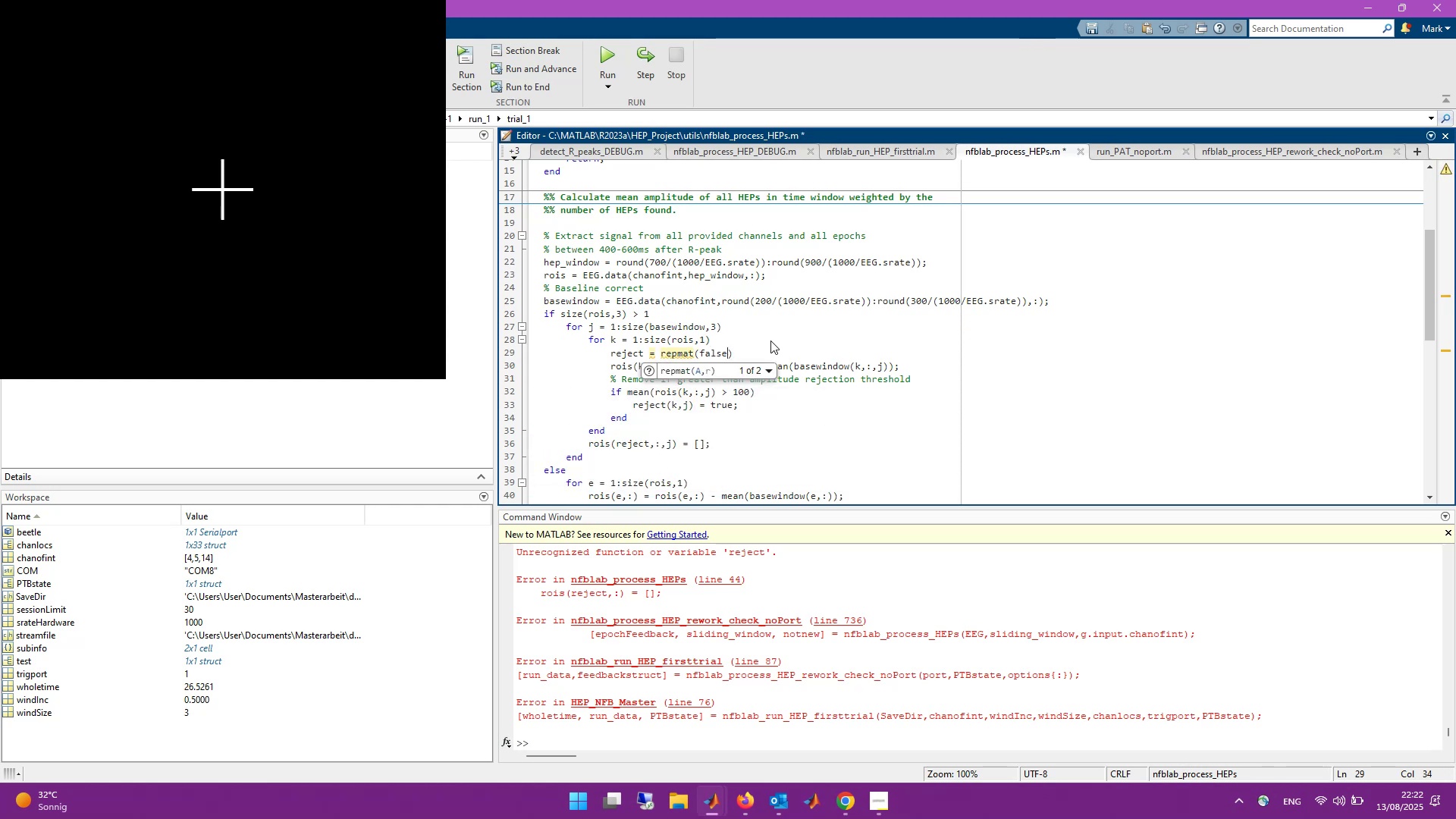 
hold_key(key=ControlLeft, duration=0.98)
 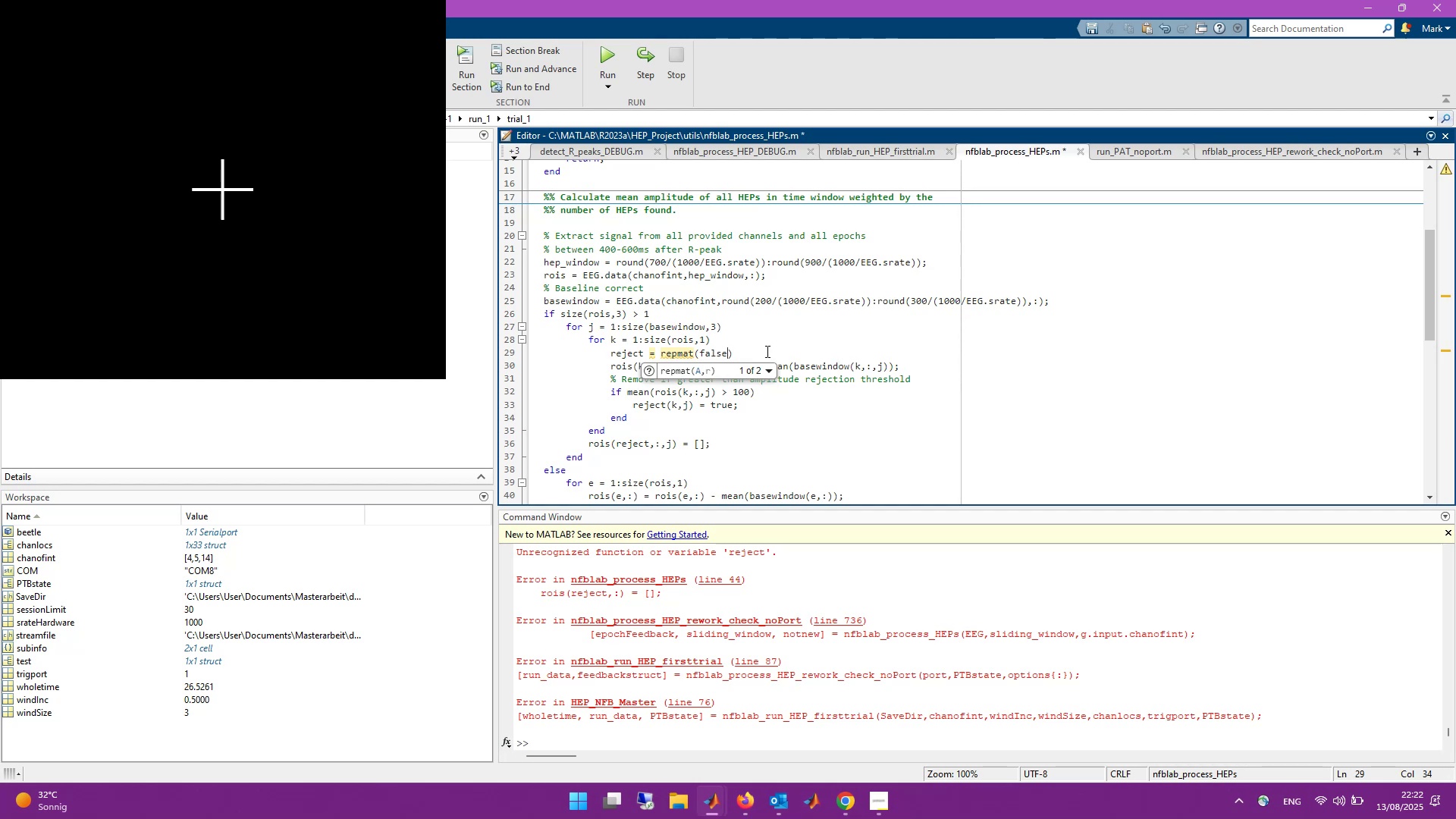 
left_click_drag(start_coordinate=[766, 355], to_coordinate=[540, 350])
 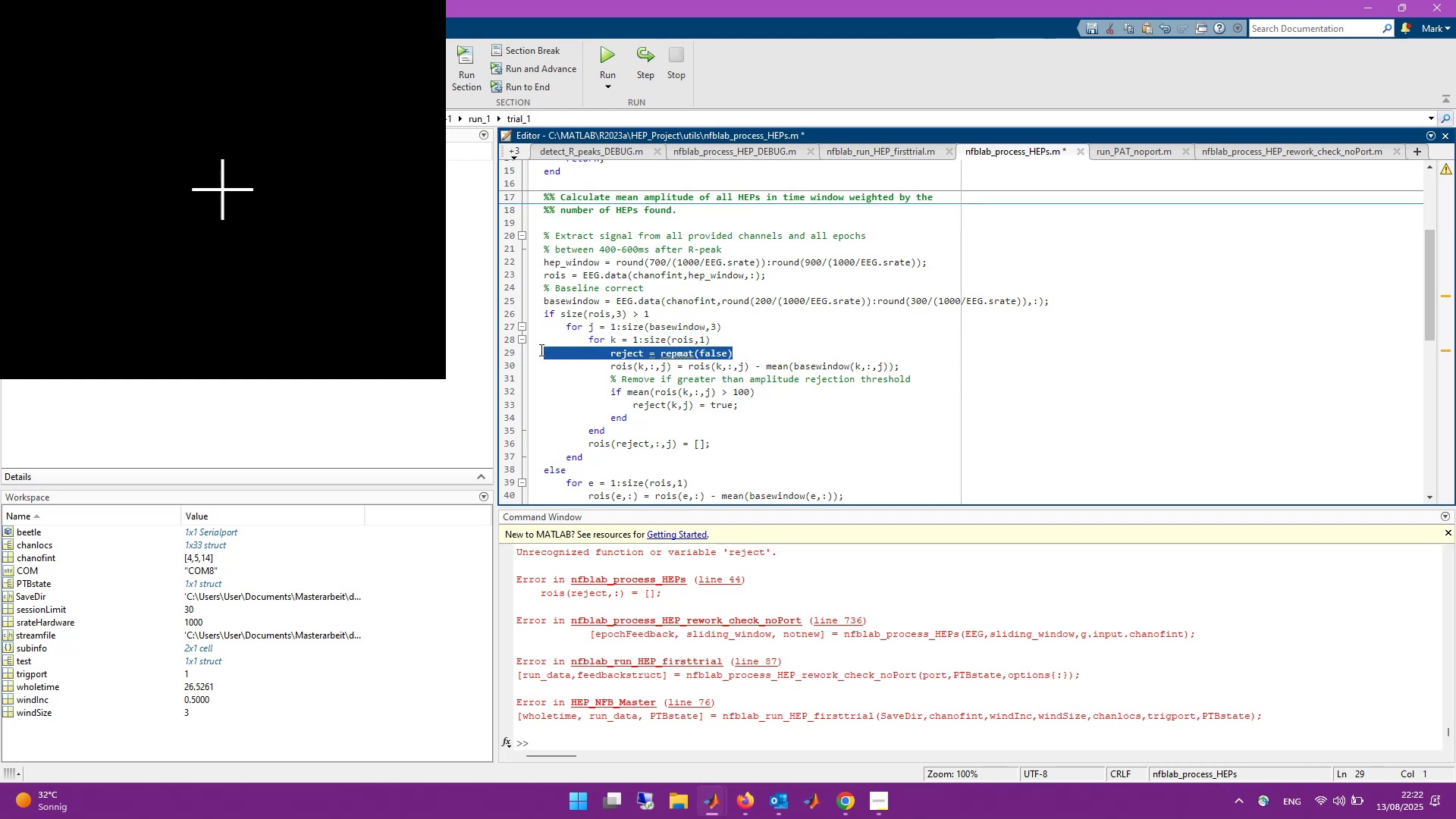 
key(Backspace)
 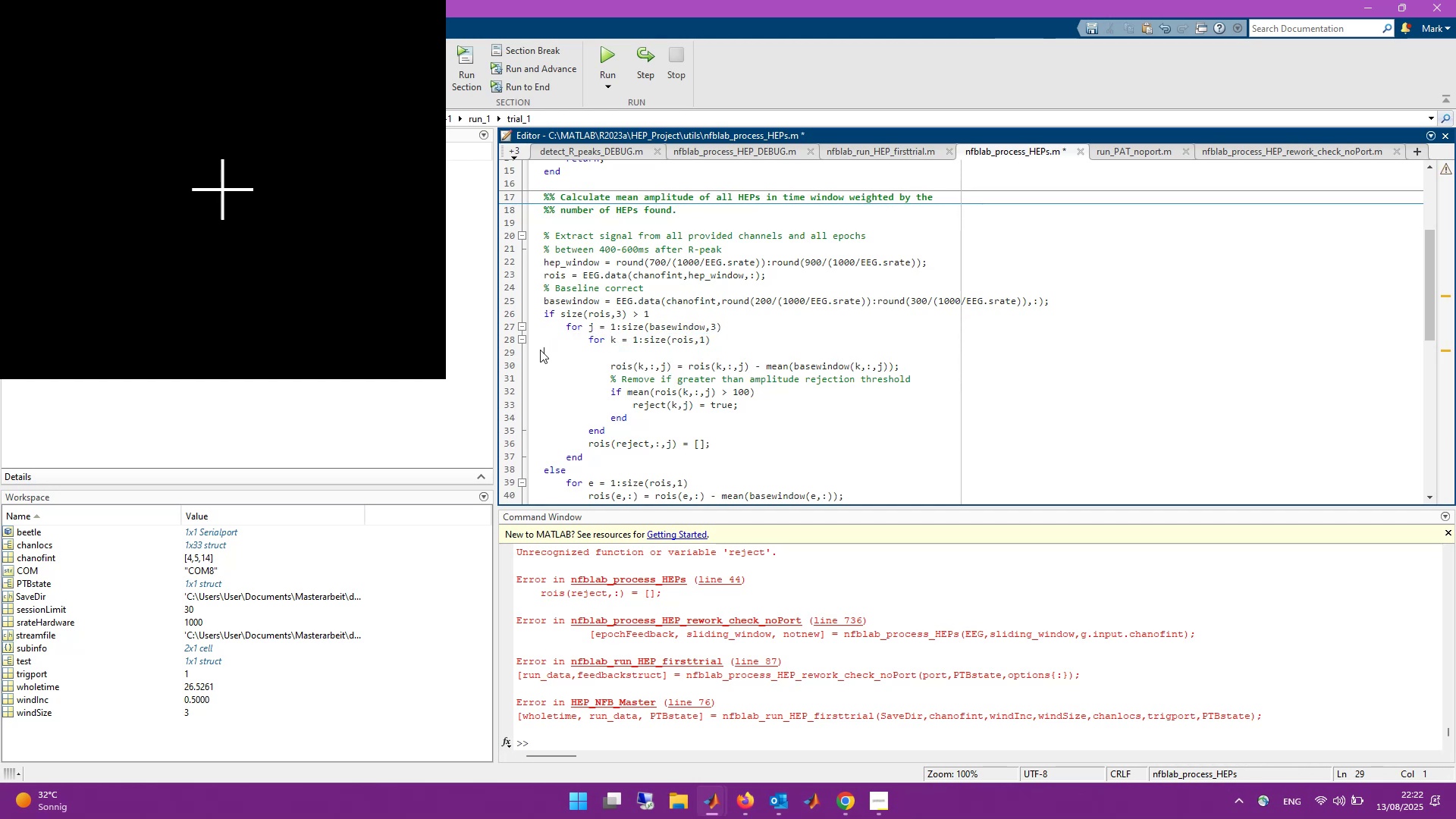 
key(Backspace)
 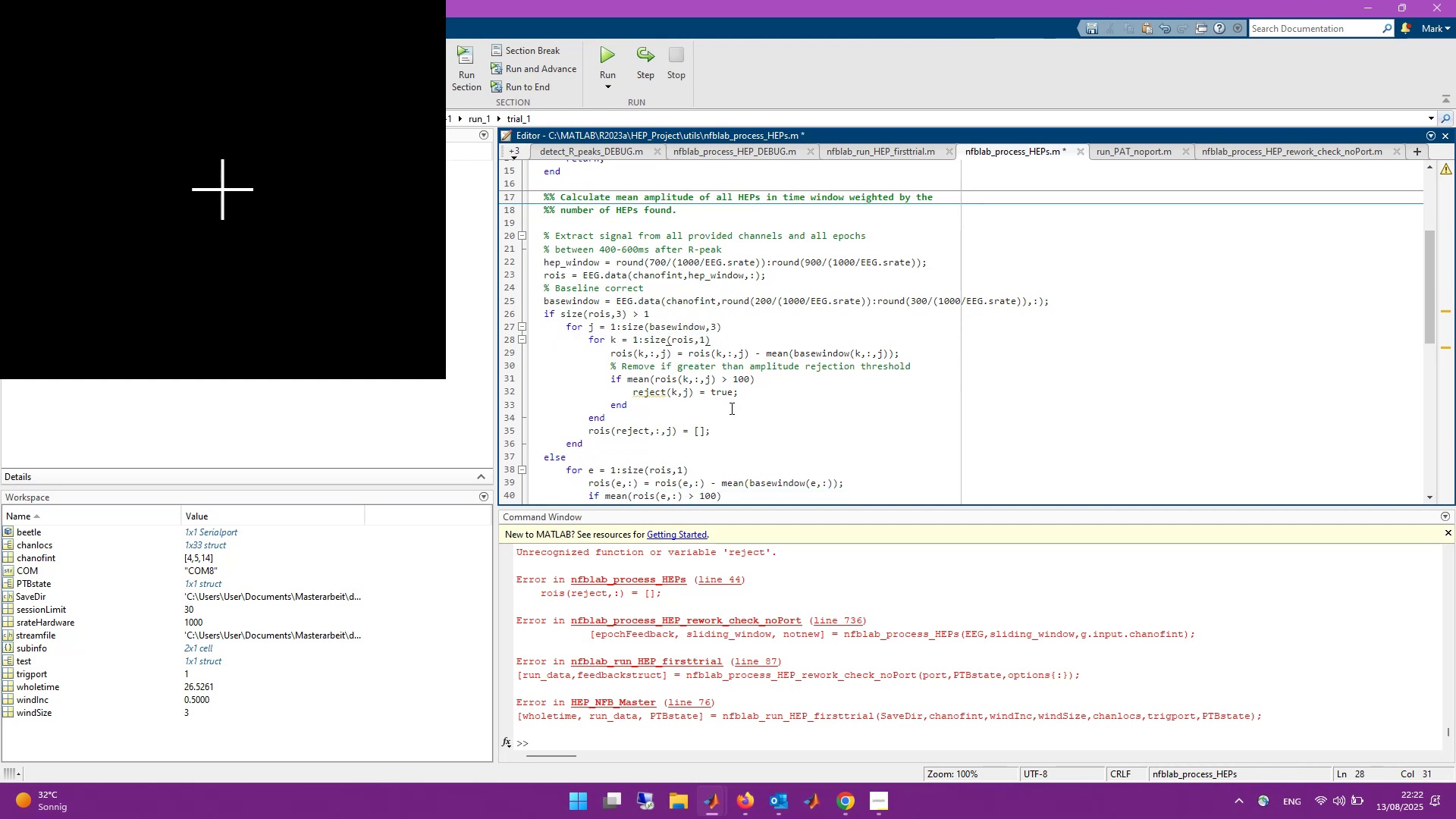 
left_click([770, 398])
 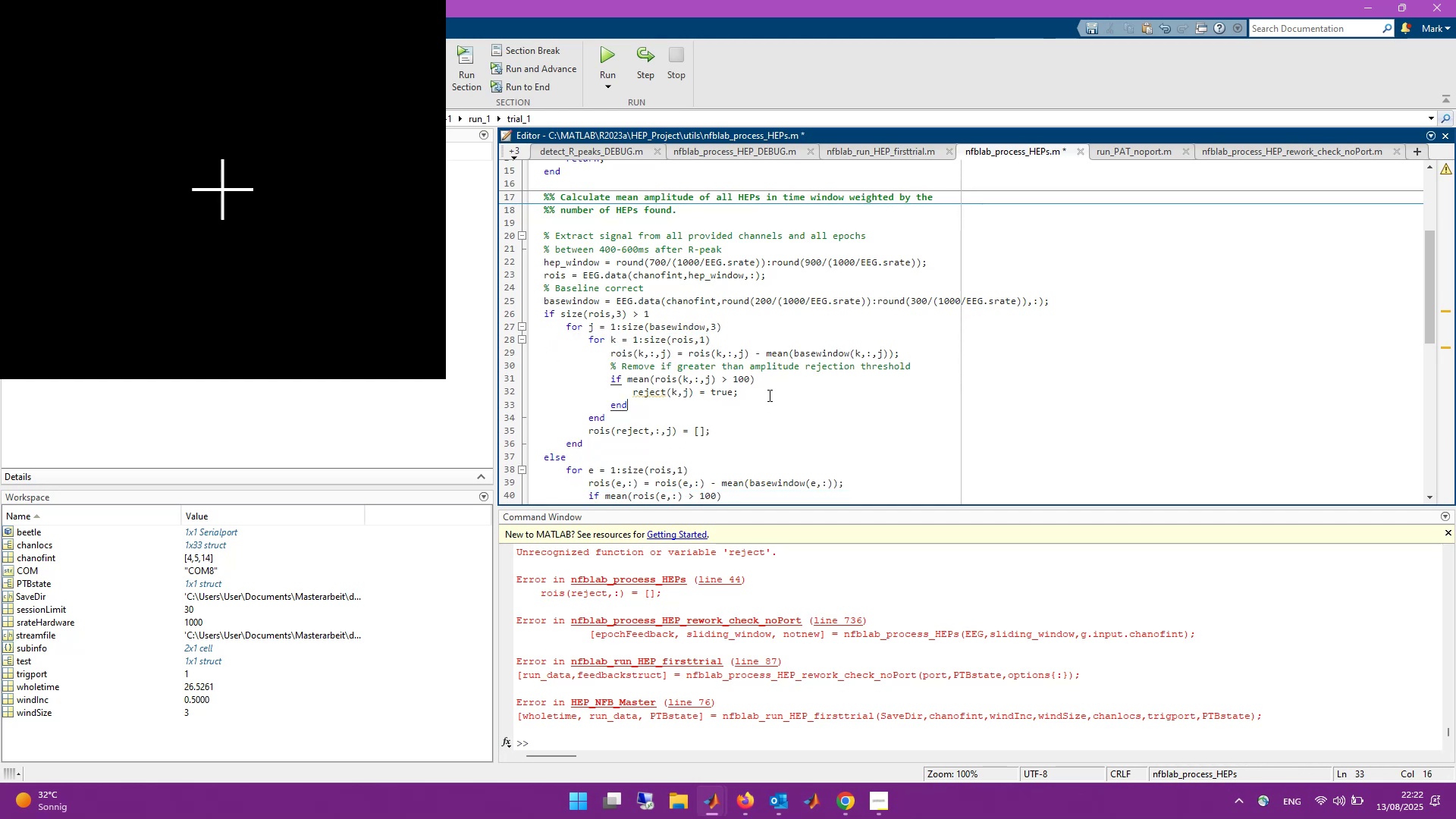 
left_click([768, 391])
 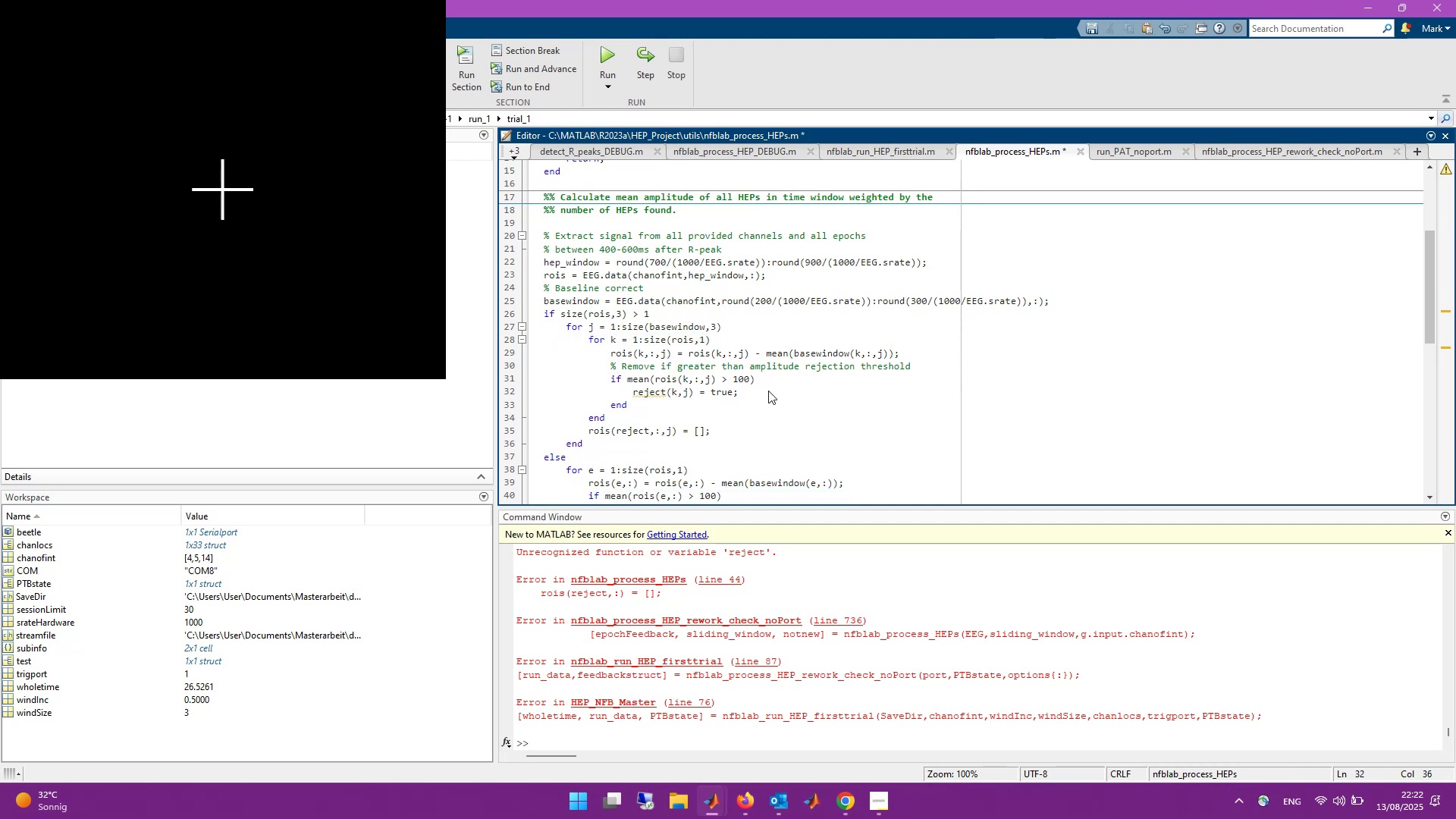 
key(Enter)
 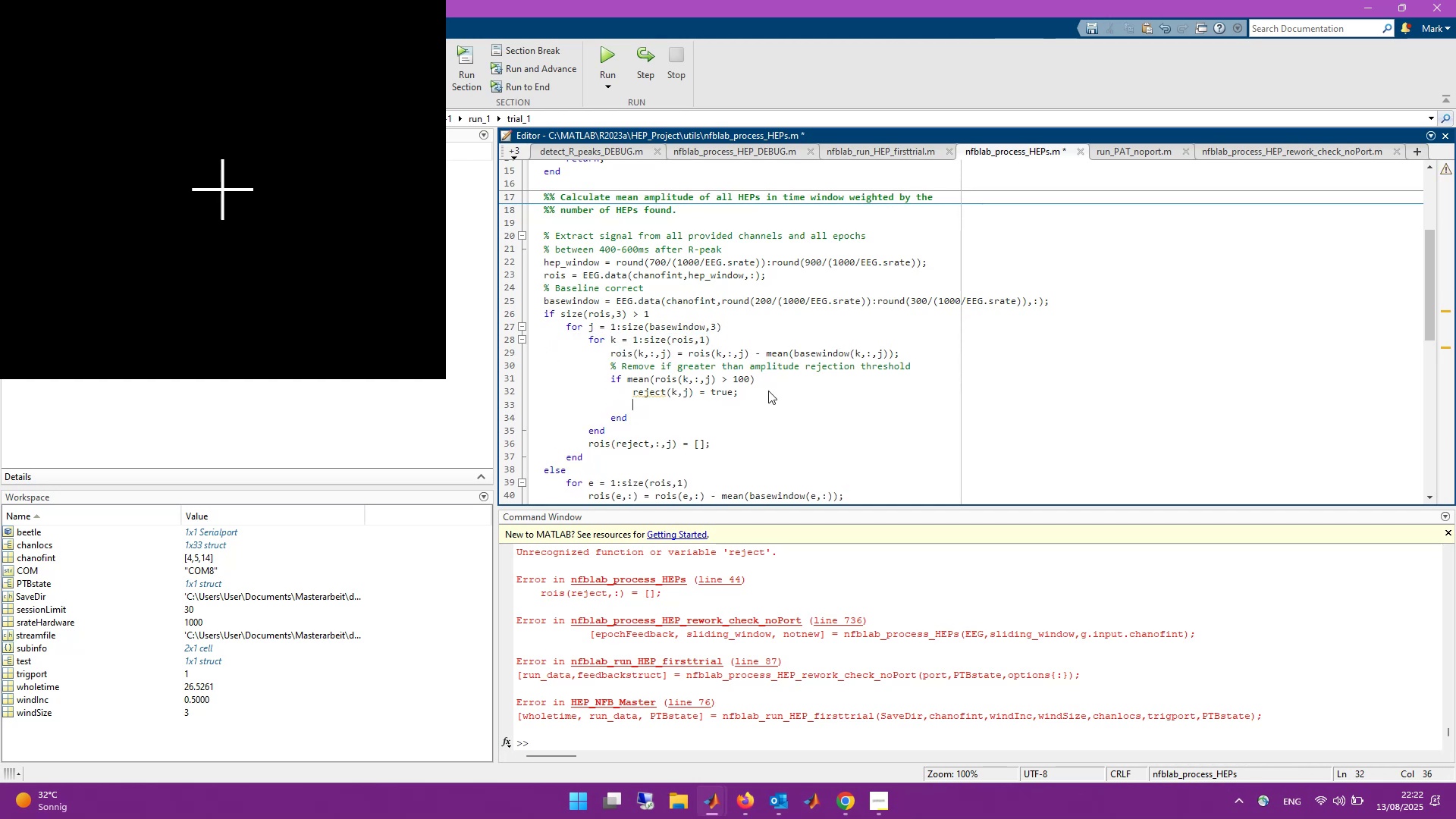 
type(else)
 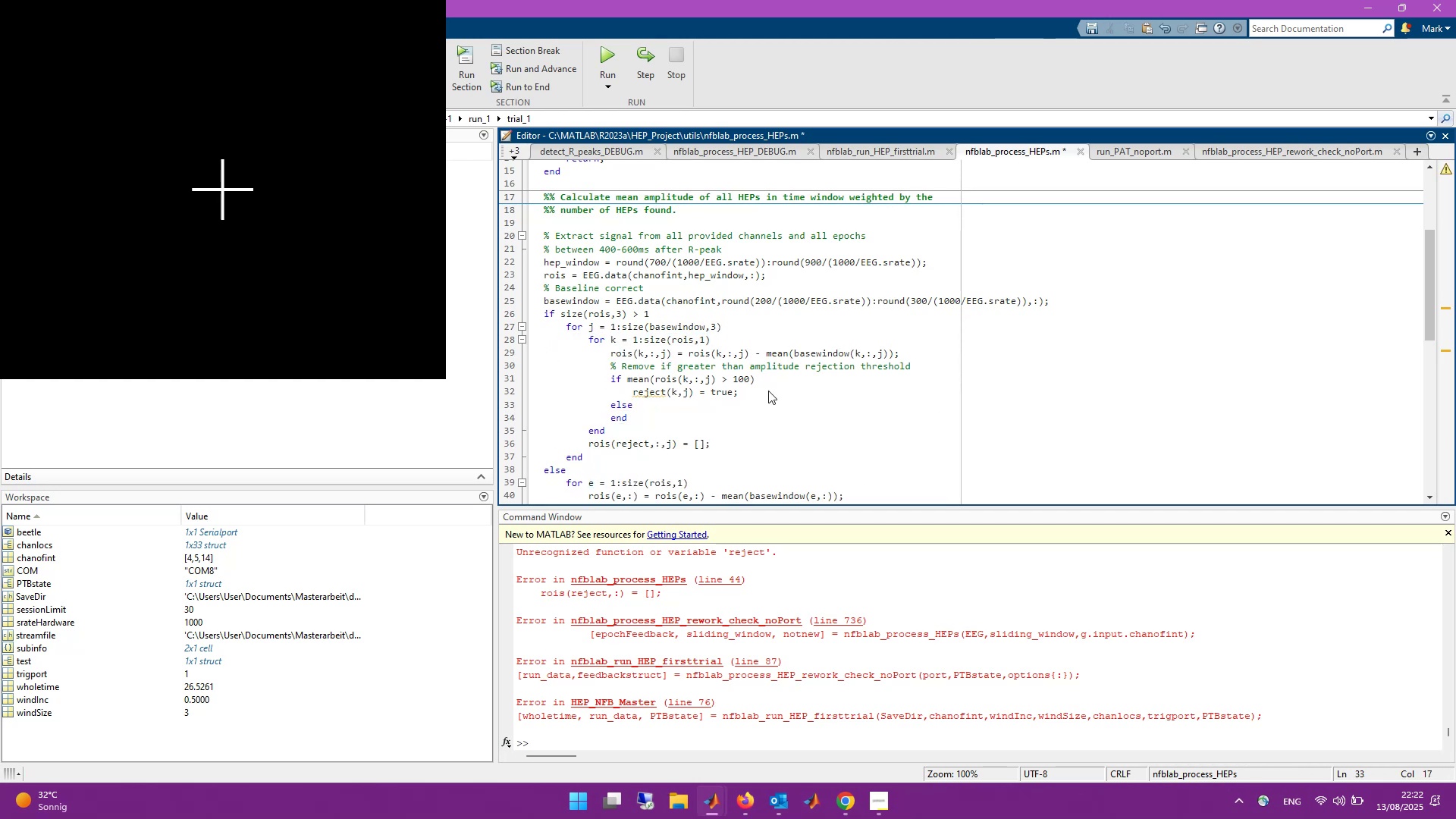 
key(Enter)
 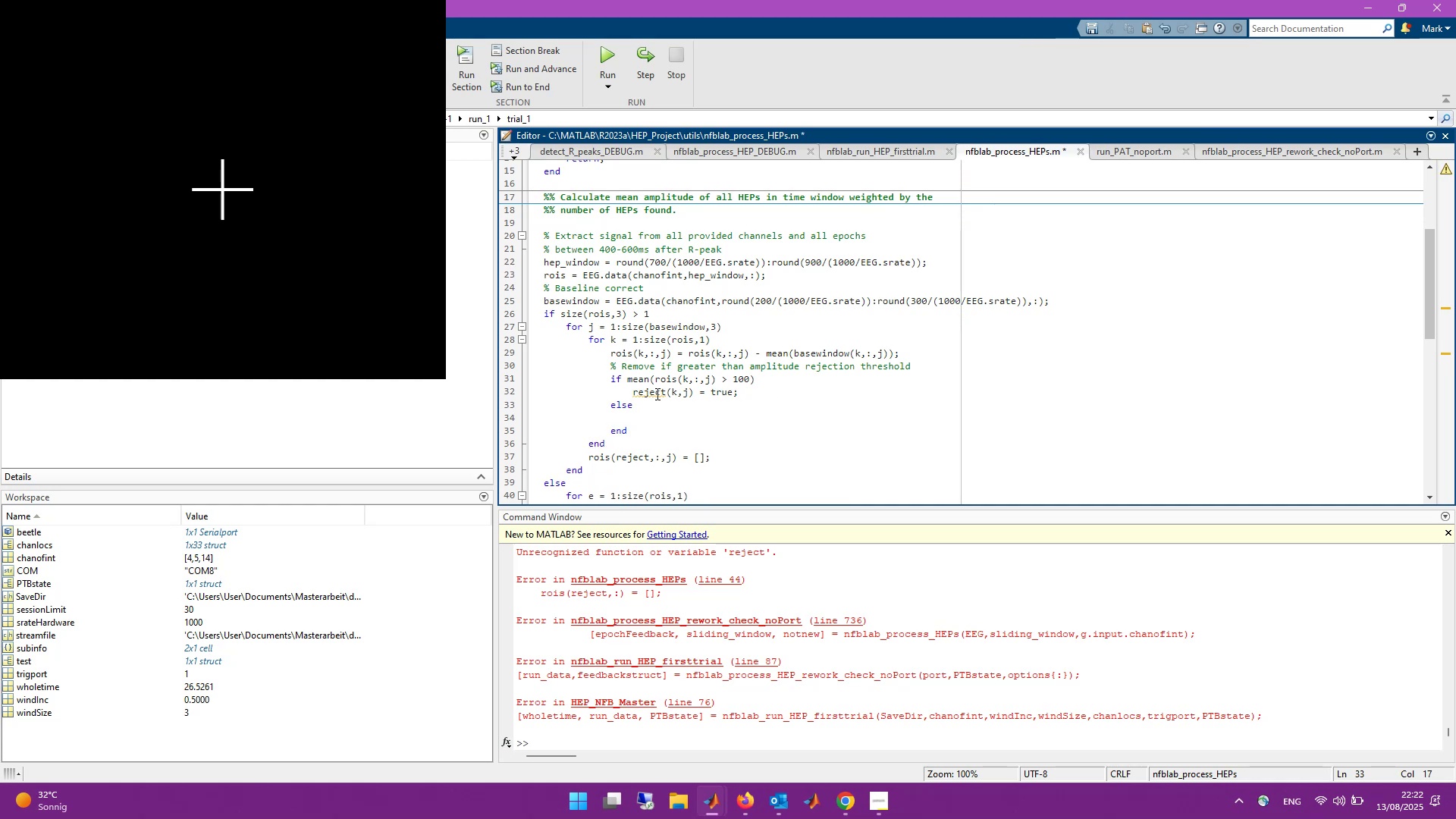 
left_click_drag(start_coordinate=[633, 390], to_coordinate=[802, 388])
 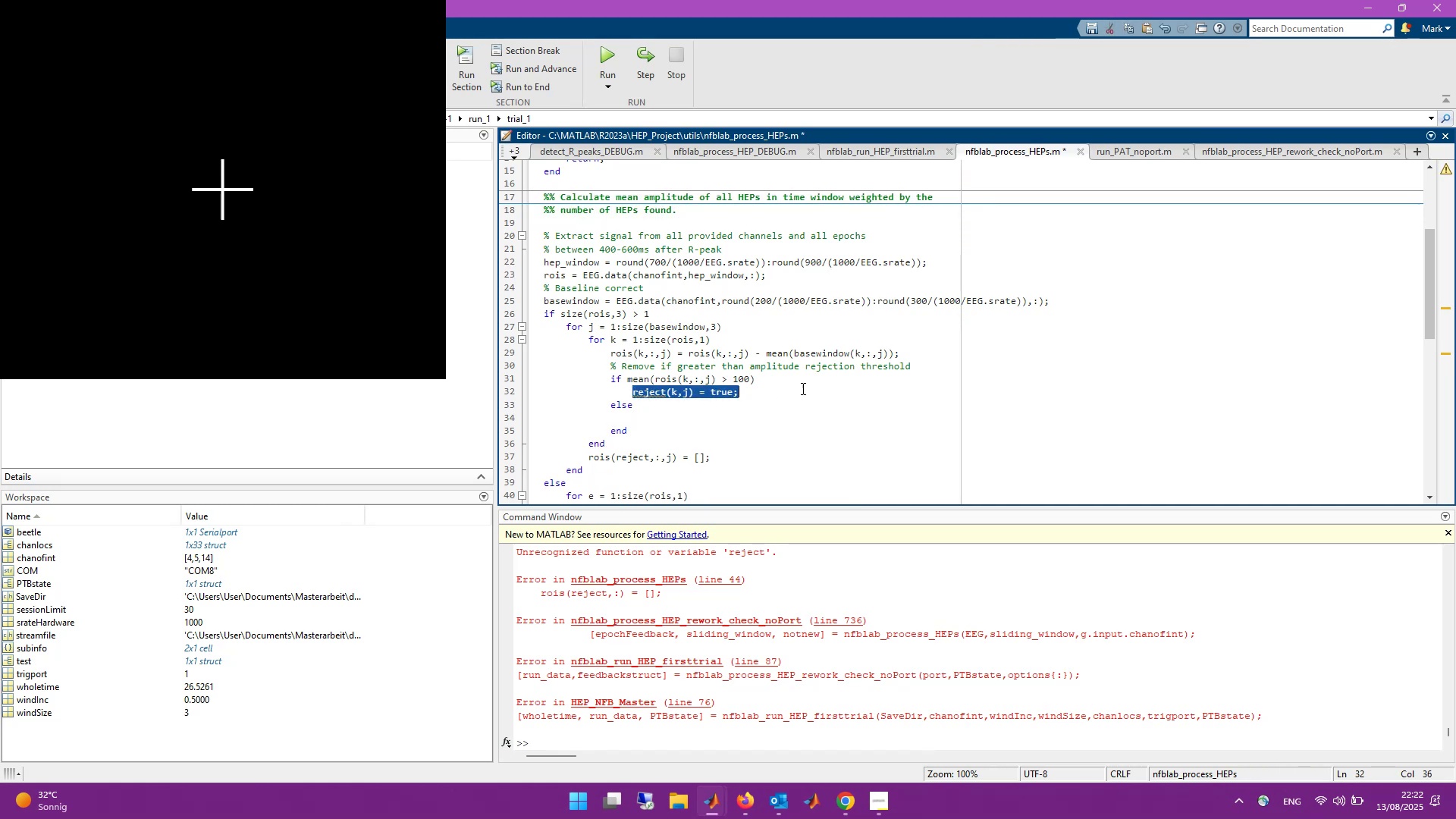 
key(Control+C)
 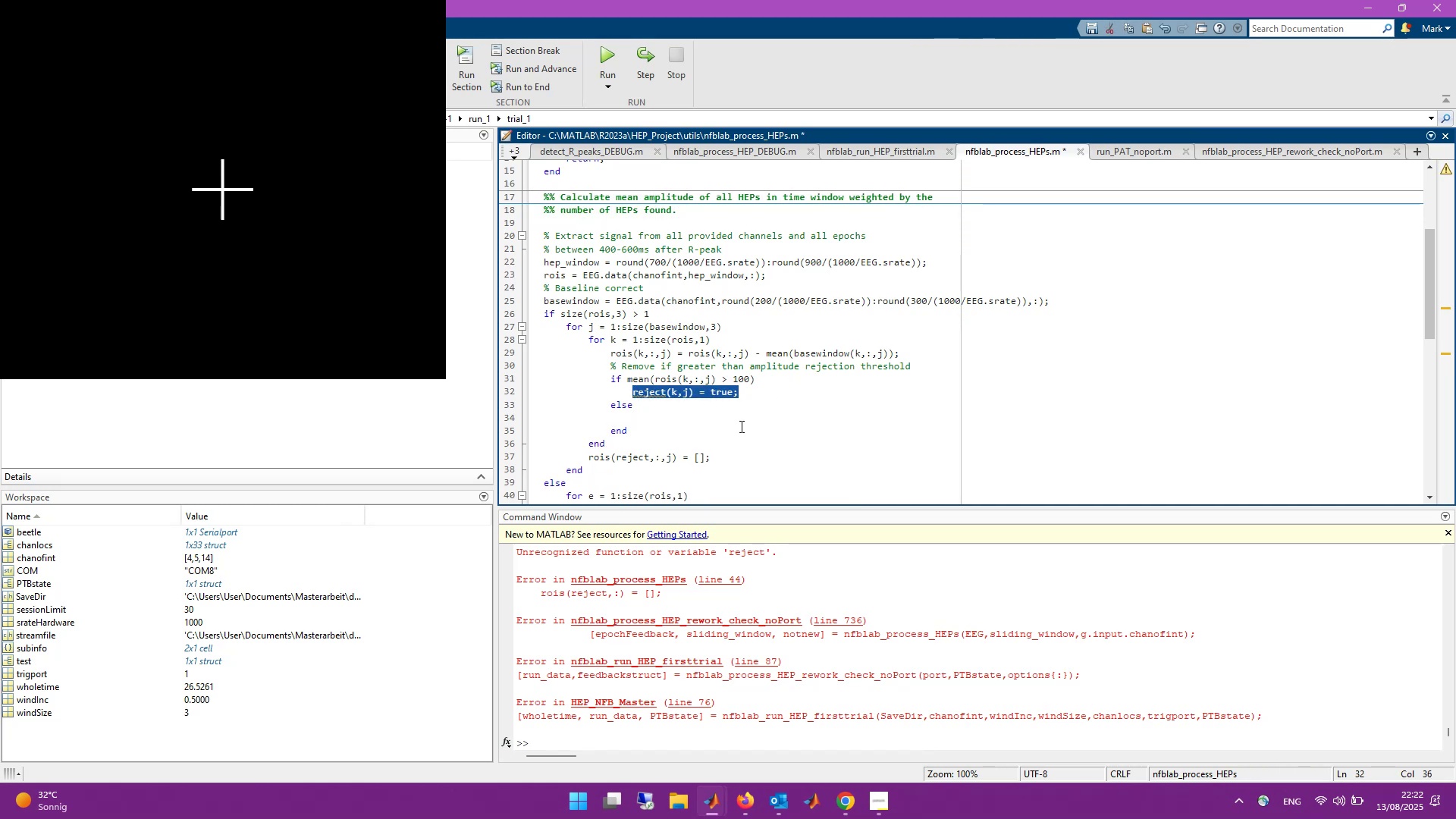 
left_click([729, 419])
 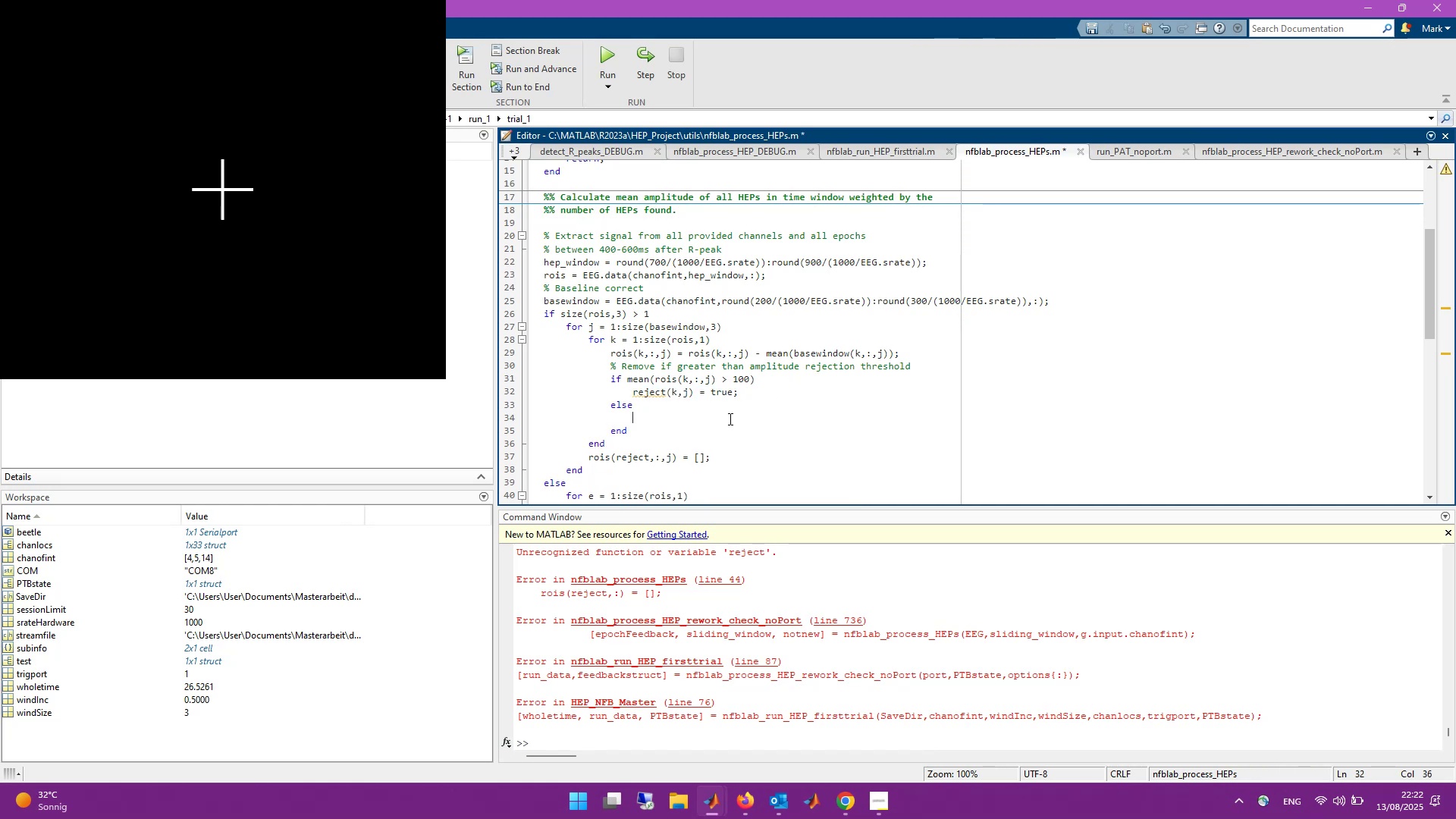 
key(Control+V)
 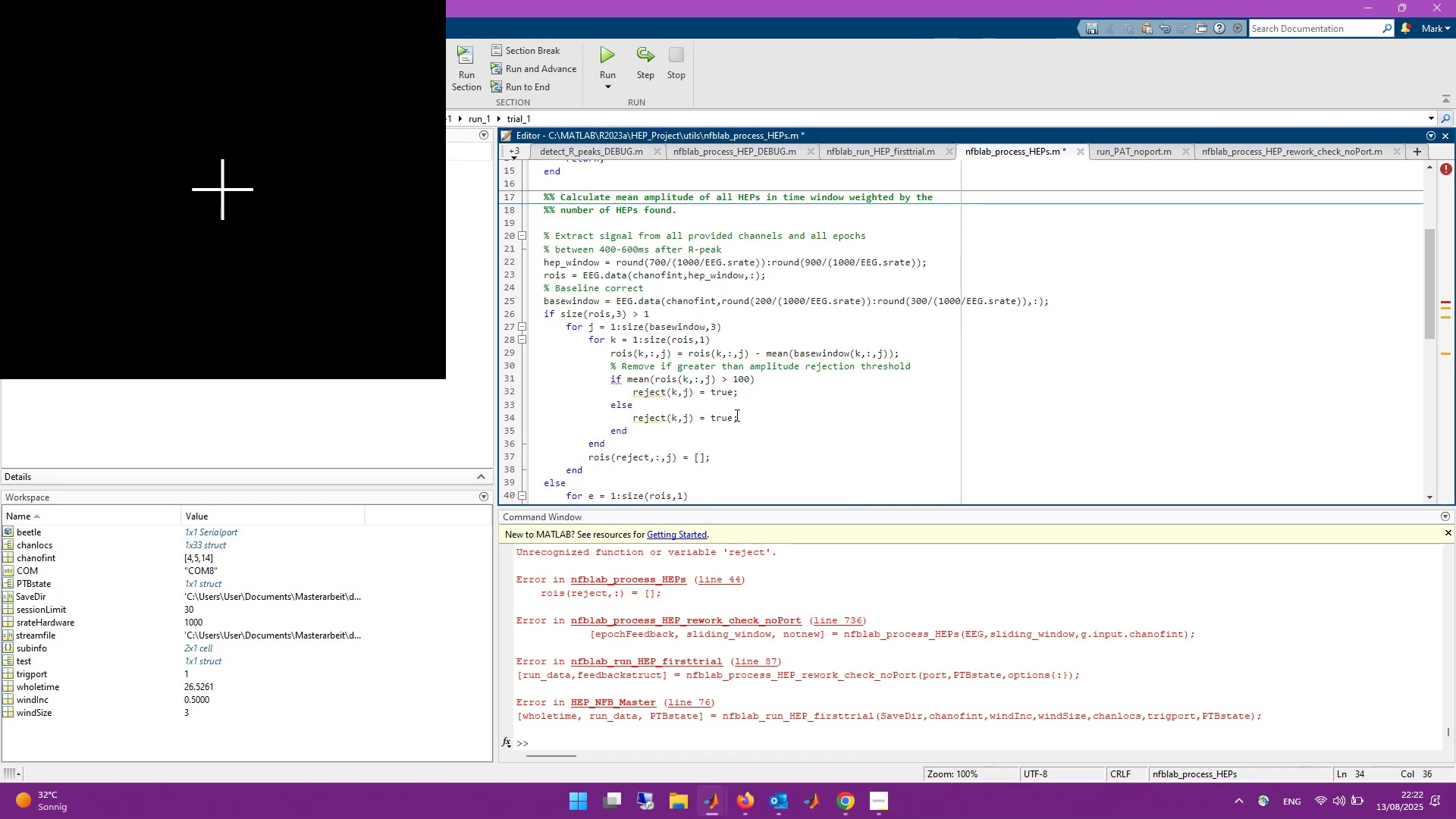 
key(ArrowLeft)
 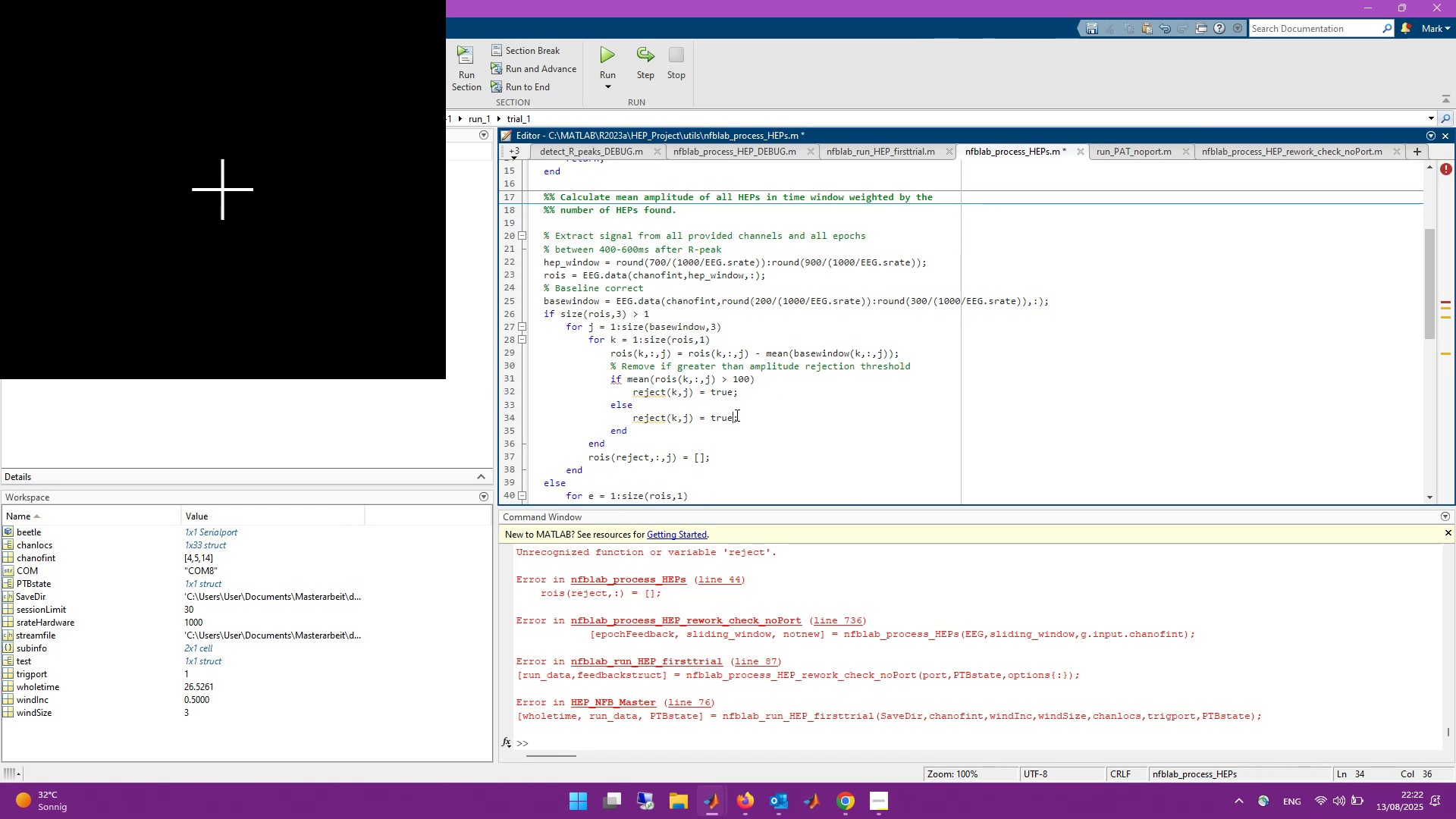 
key(Control+Backspace)
 